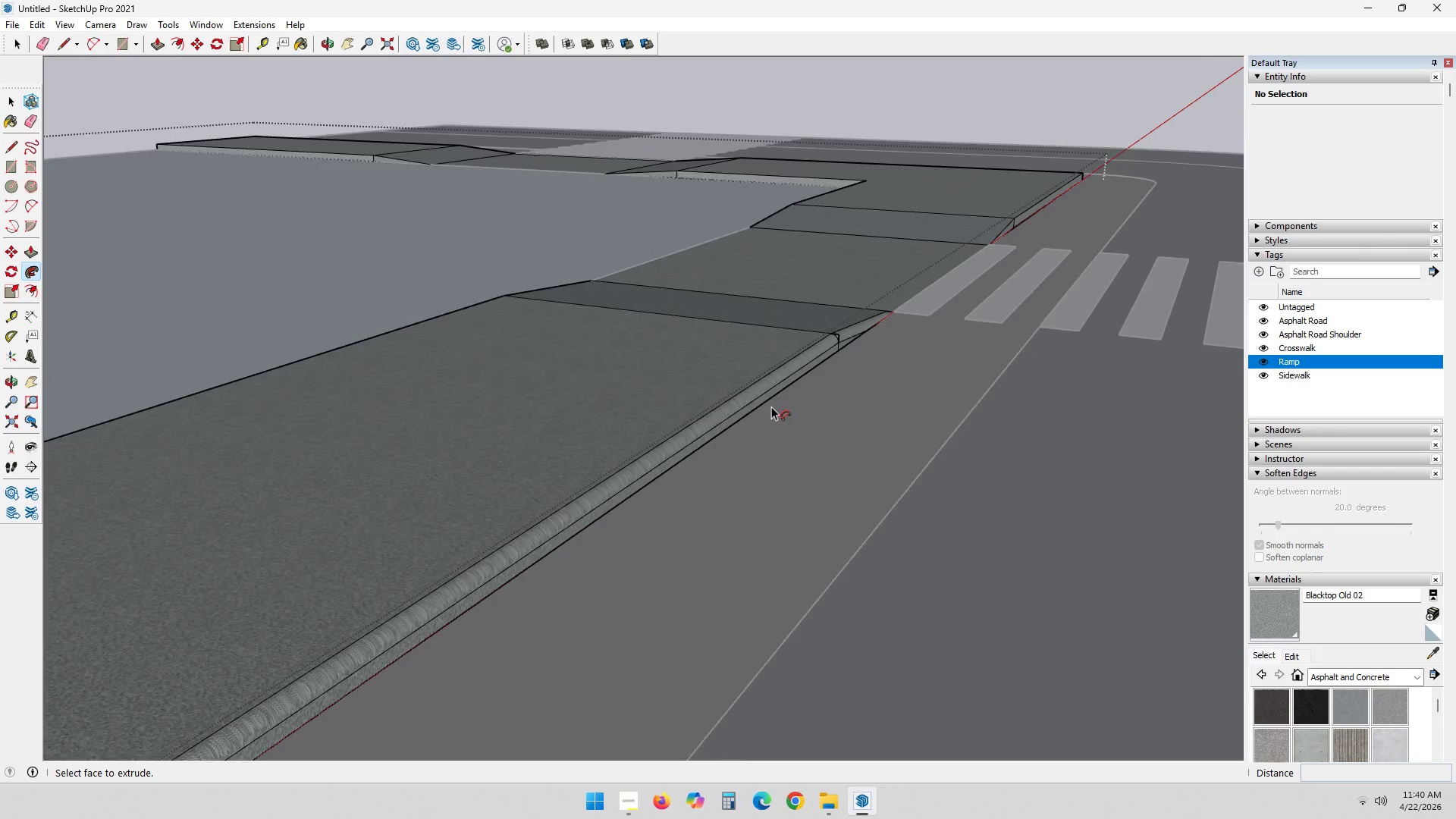 
scroll: coordinate [942, 447], scroll_direction: down, amount: 1.0
 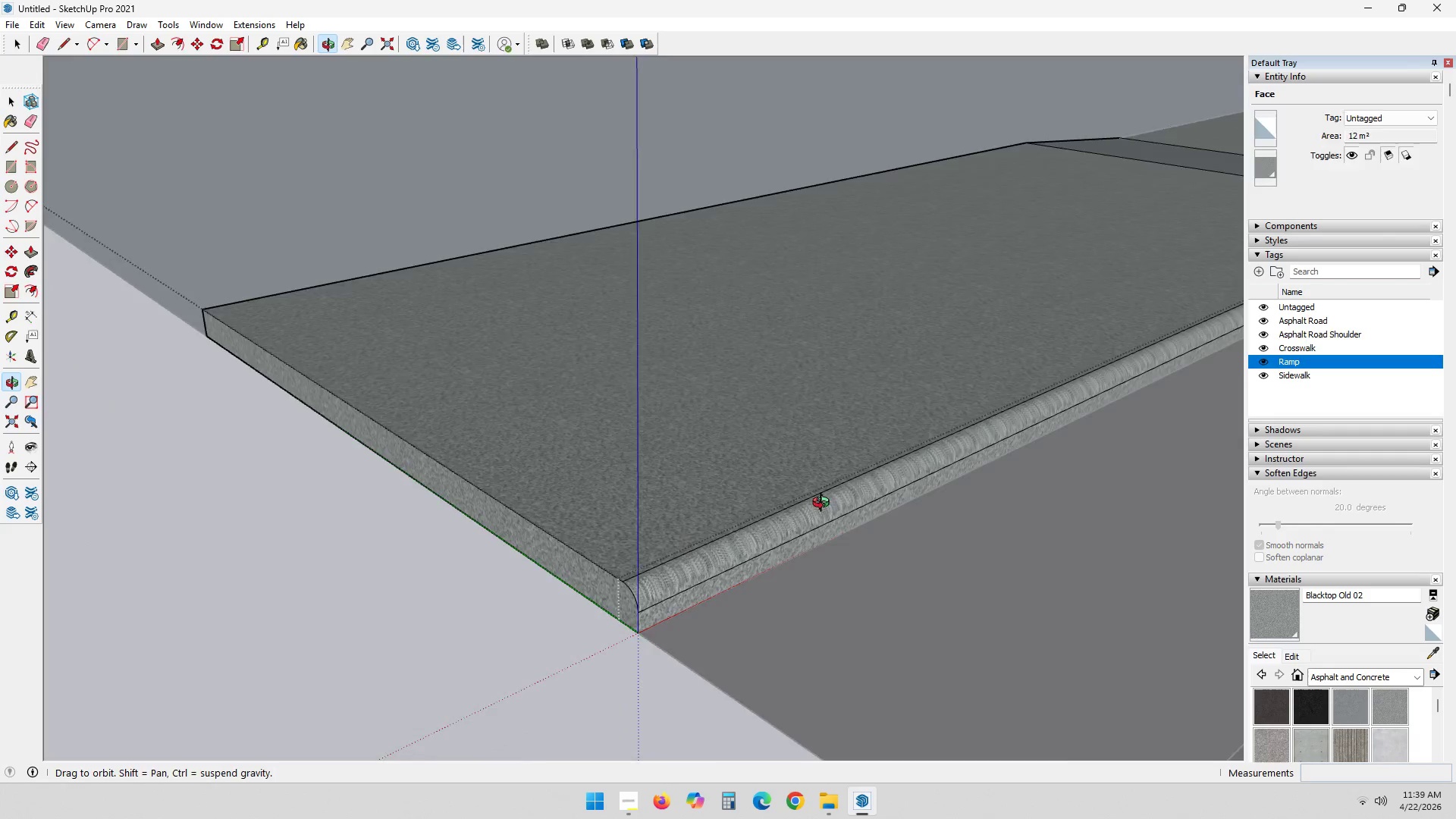 
scroll: coordinate [836, 388], scroll_direction: up, amount: 17.0
 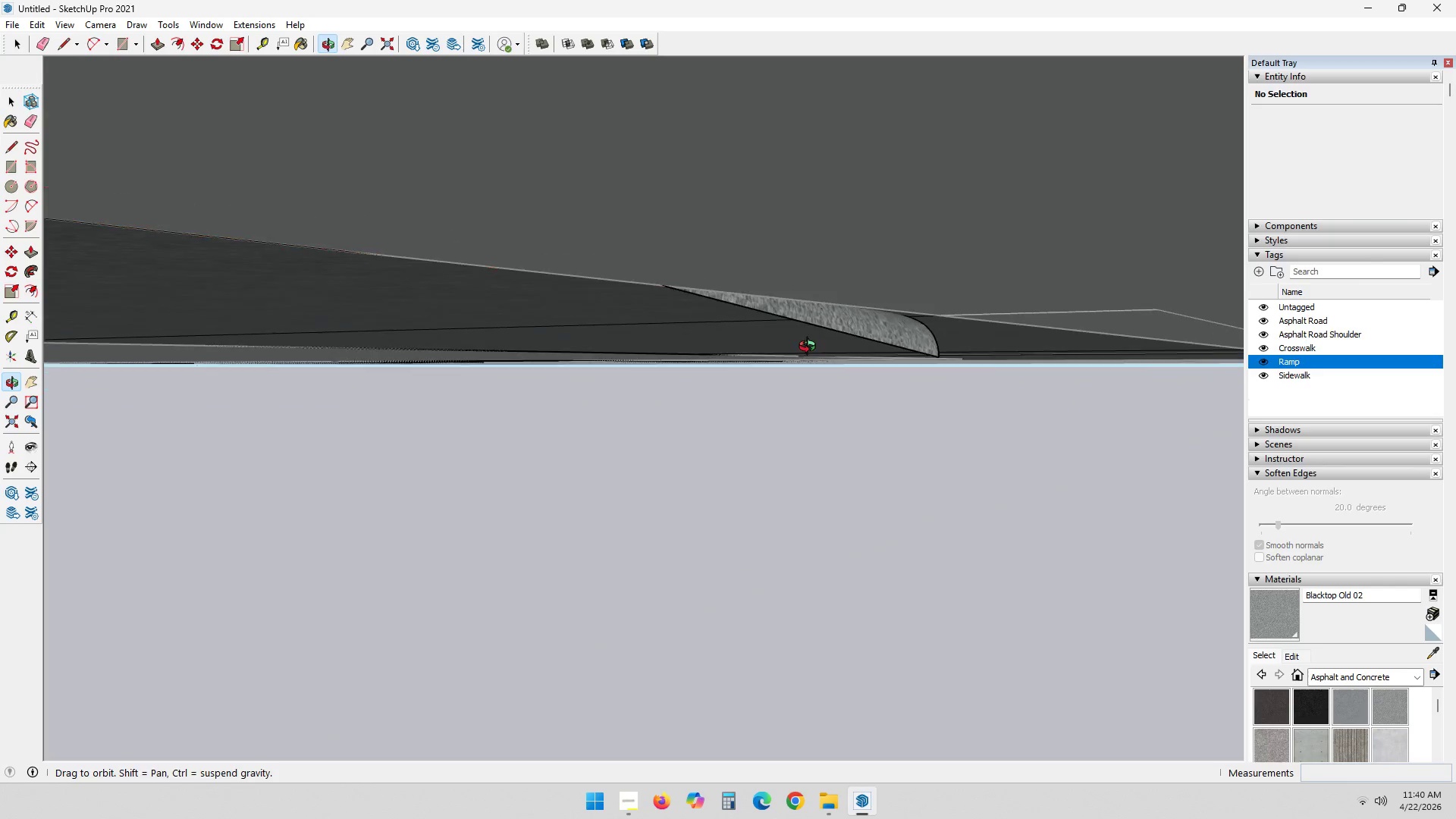 
scroll: coordinate [679, 521], scroll_direction: down, amount: 8.0
 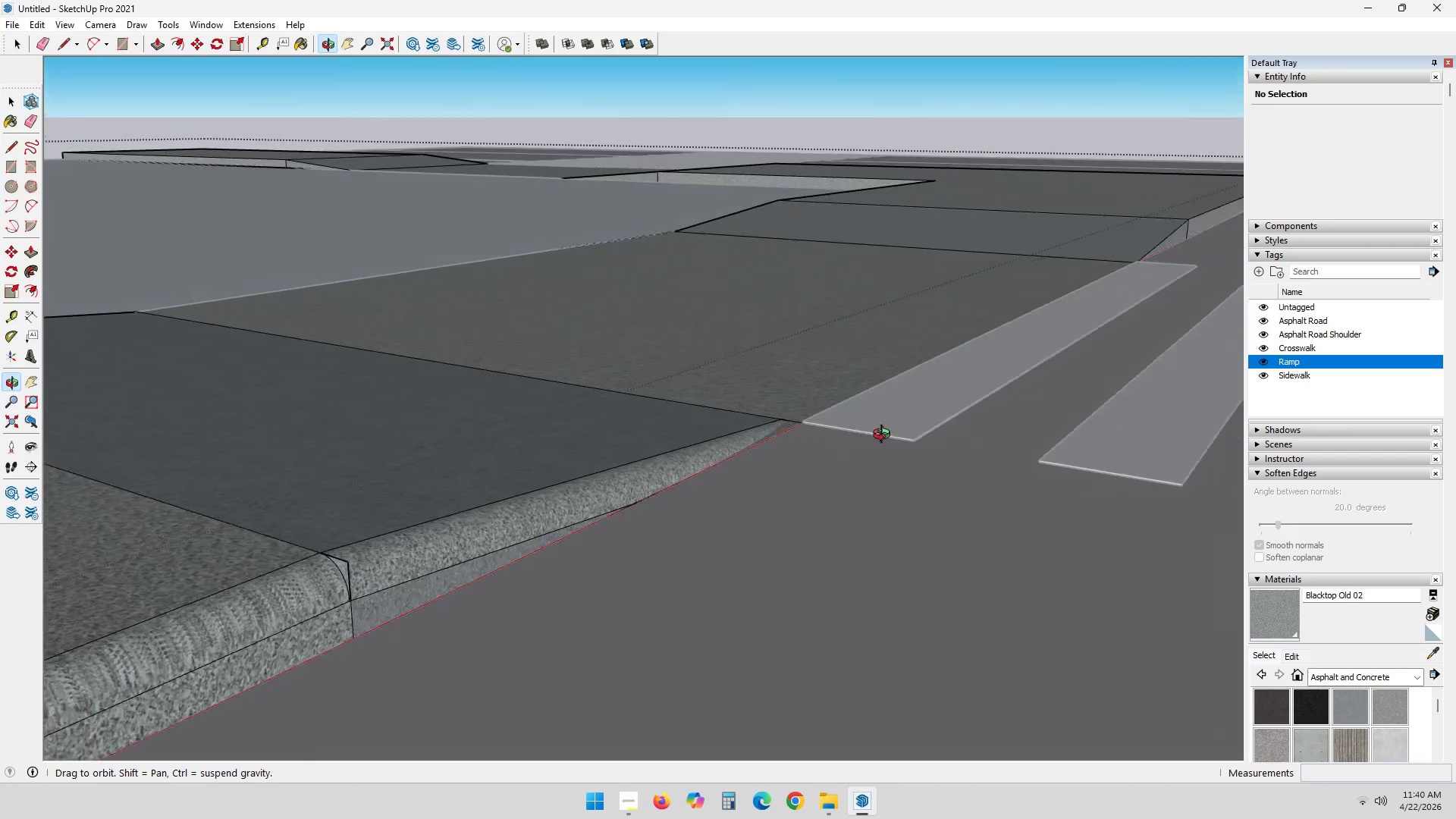 
key(E)
 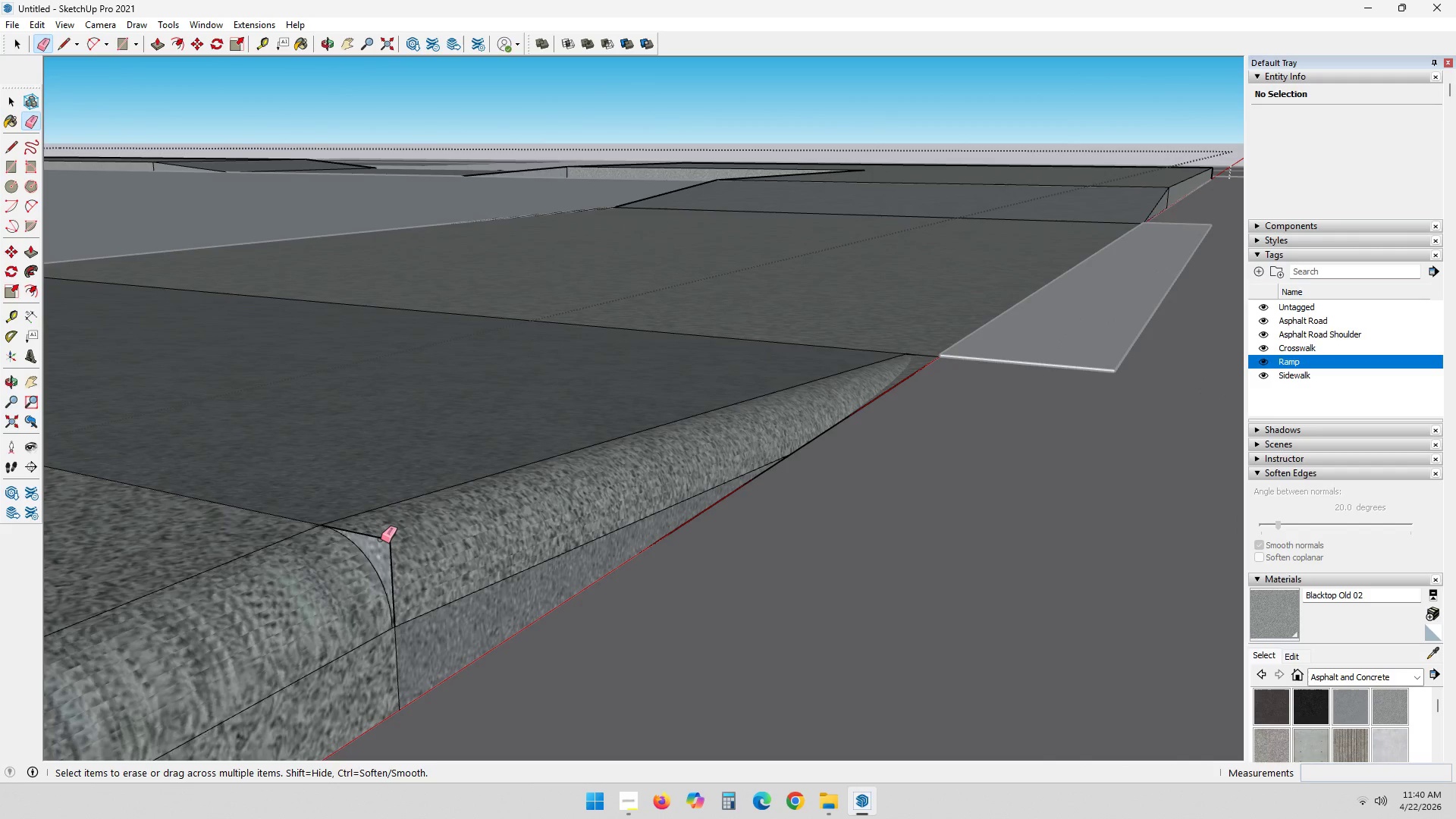 
scroll: coordinate [340, 545], scroll_direction: up, amount: 7.0
 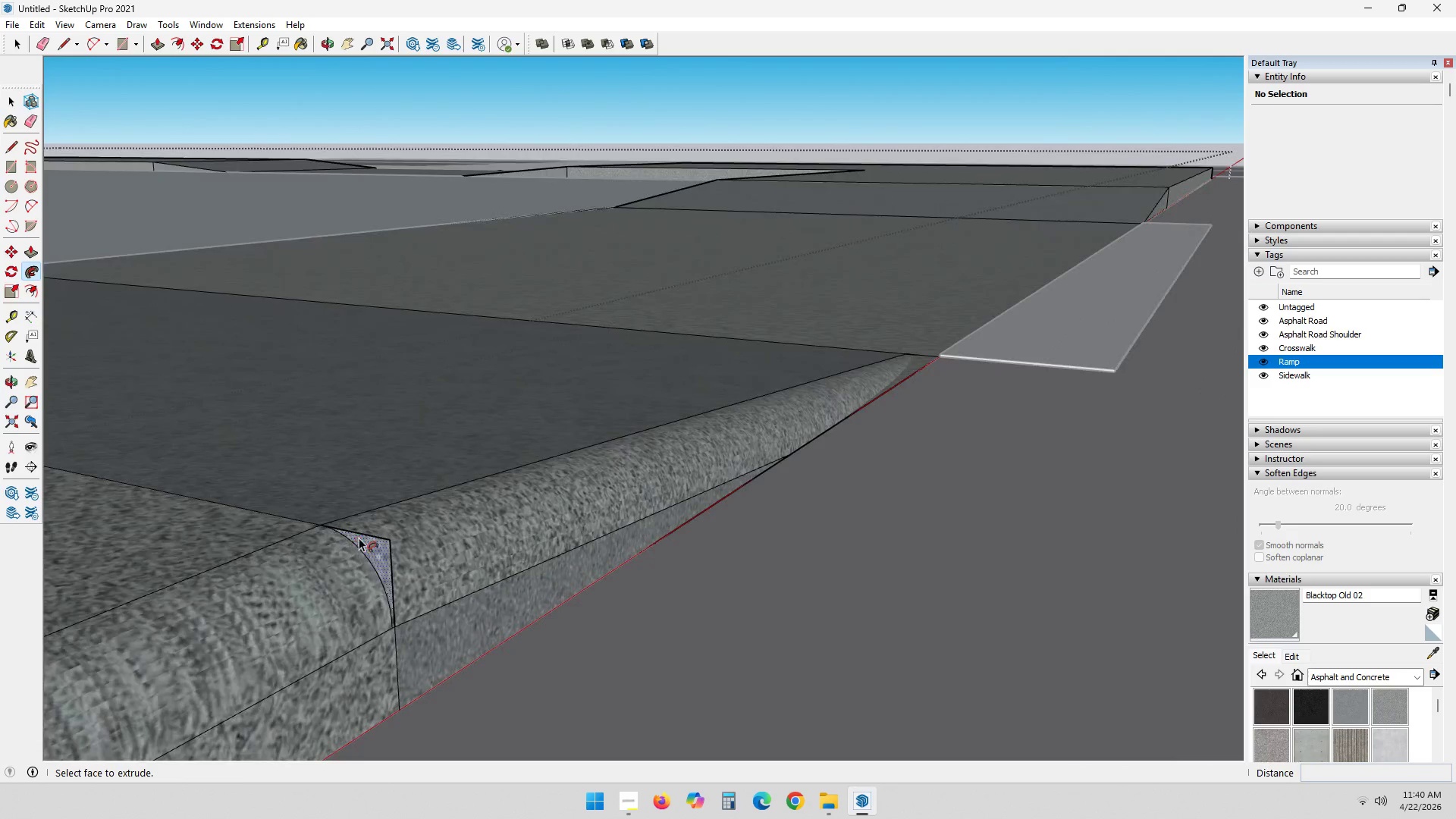 
left_click([385, 539])
 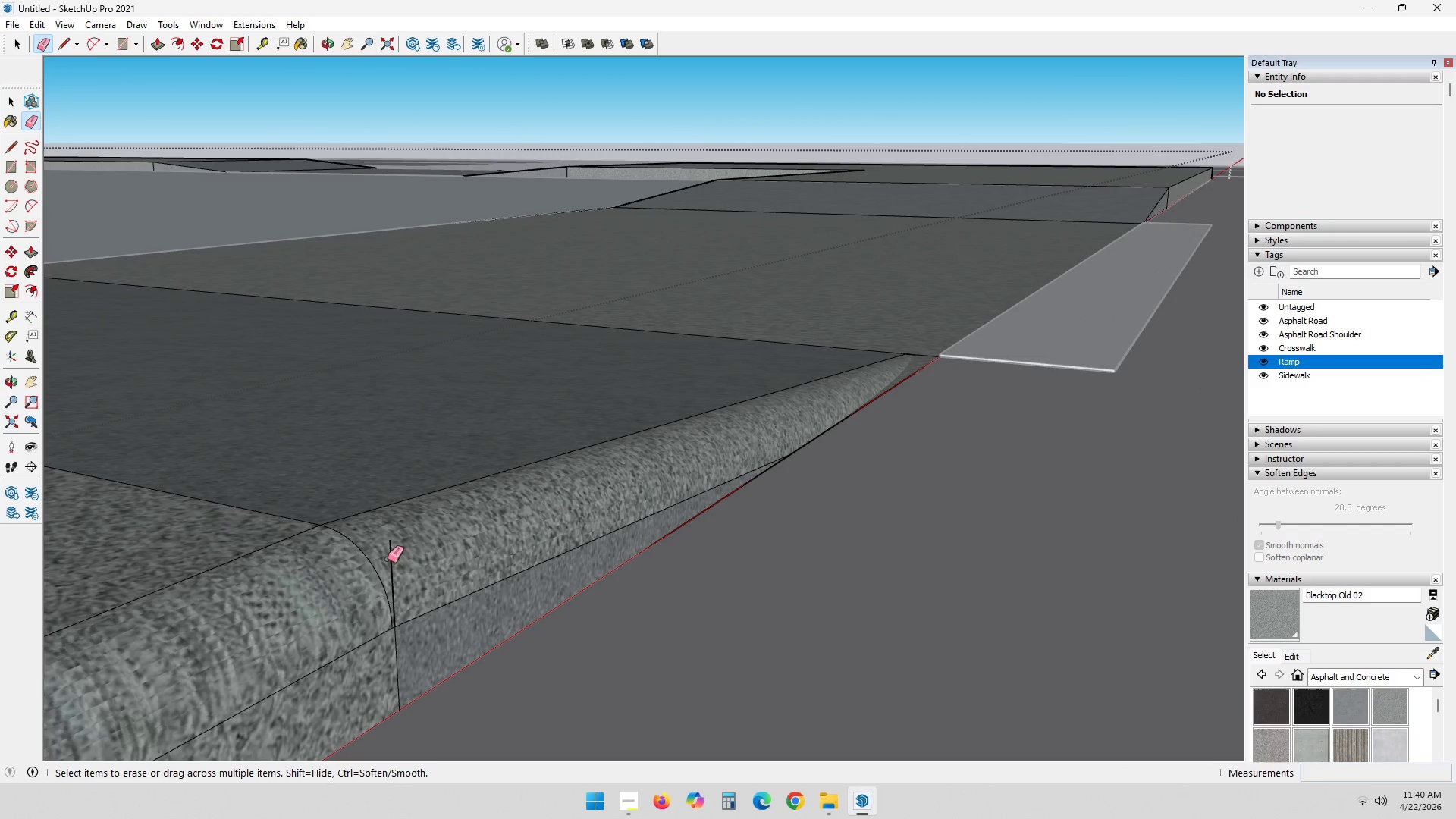 
left_click([389, 560])
 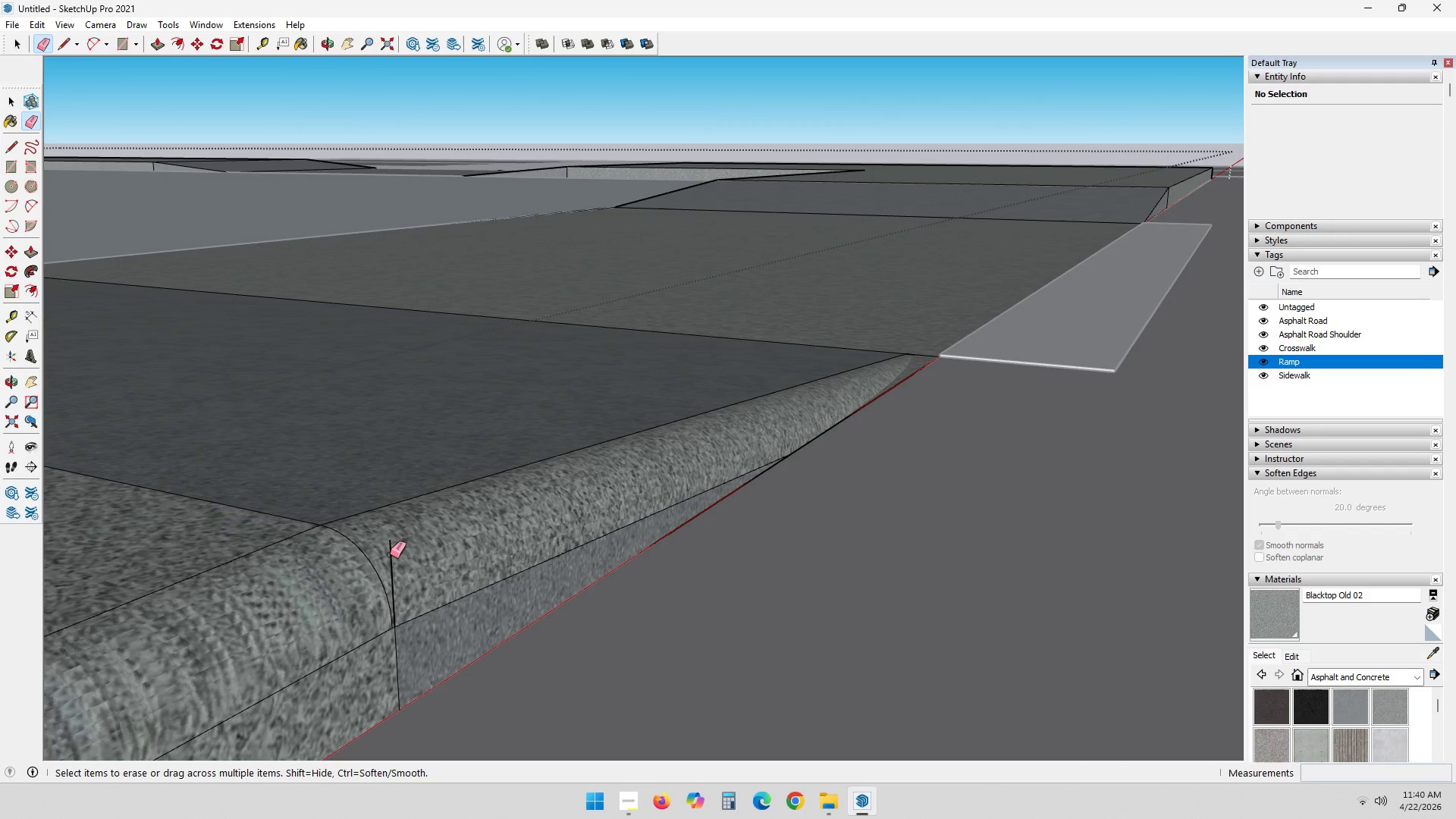 
left_click([390, 554])
 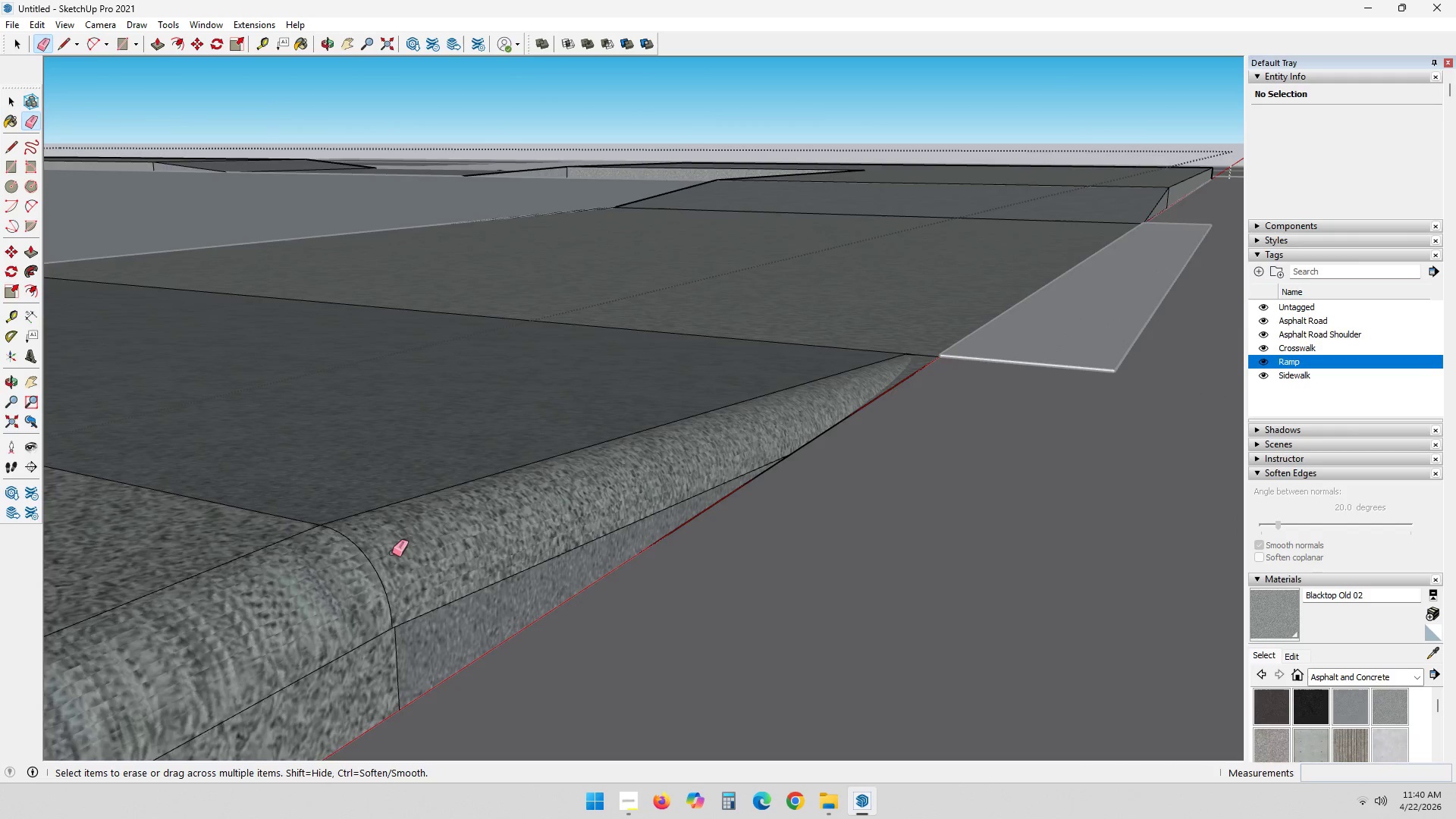 
scroll: coordinate [550, 582], scroll_direction: down, amount: 3.0
 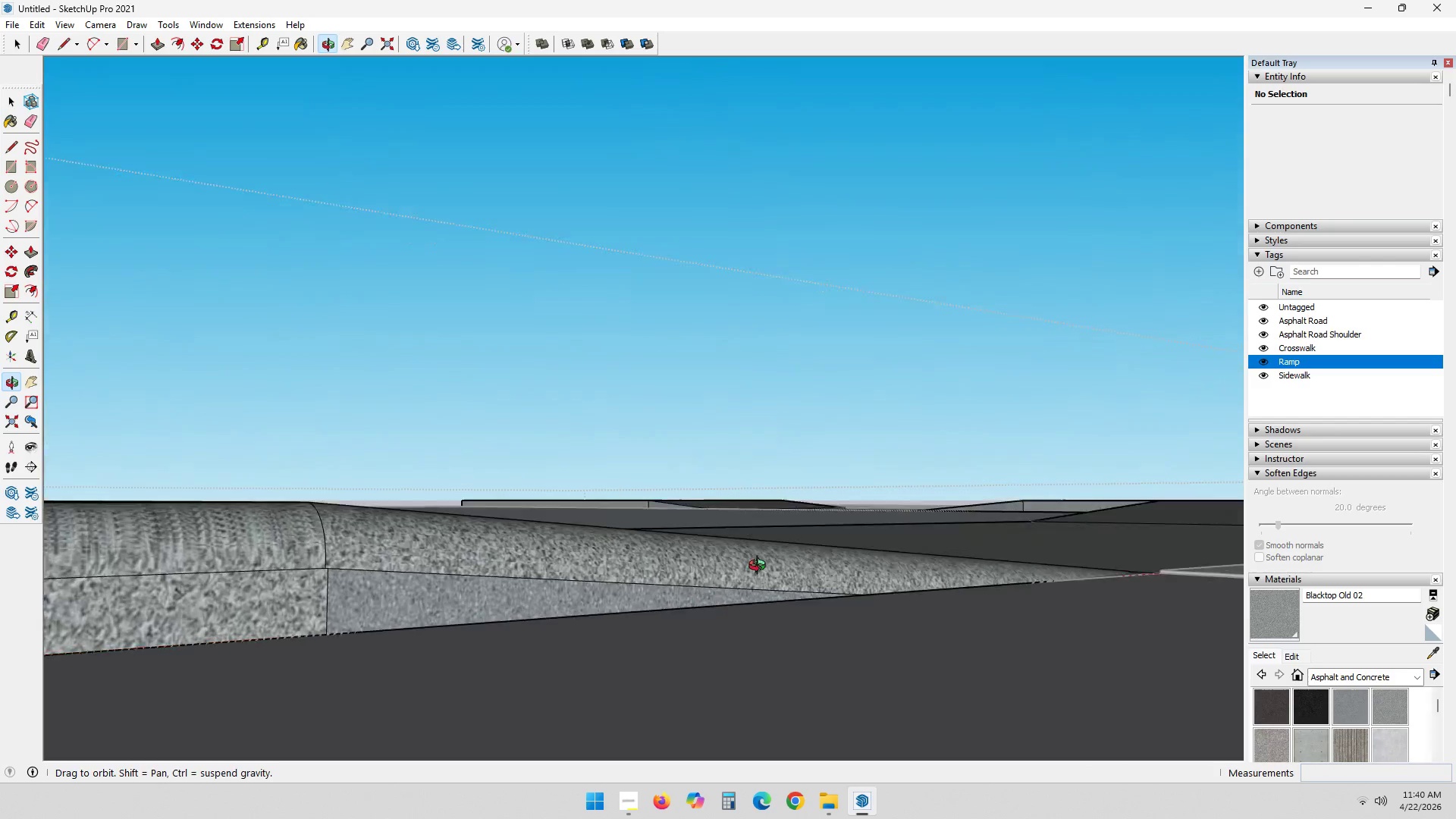 
hold_key(key=ShiftLeft, duration=0.34)
 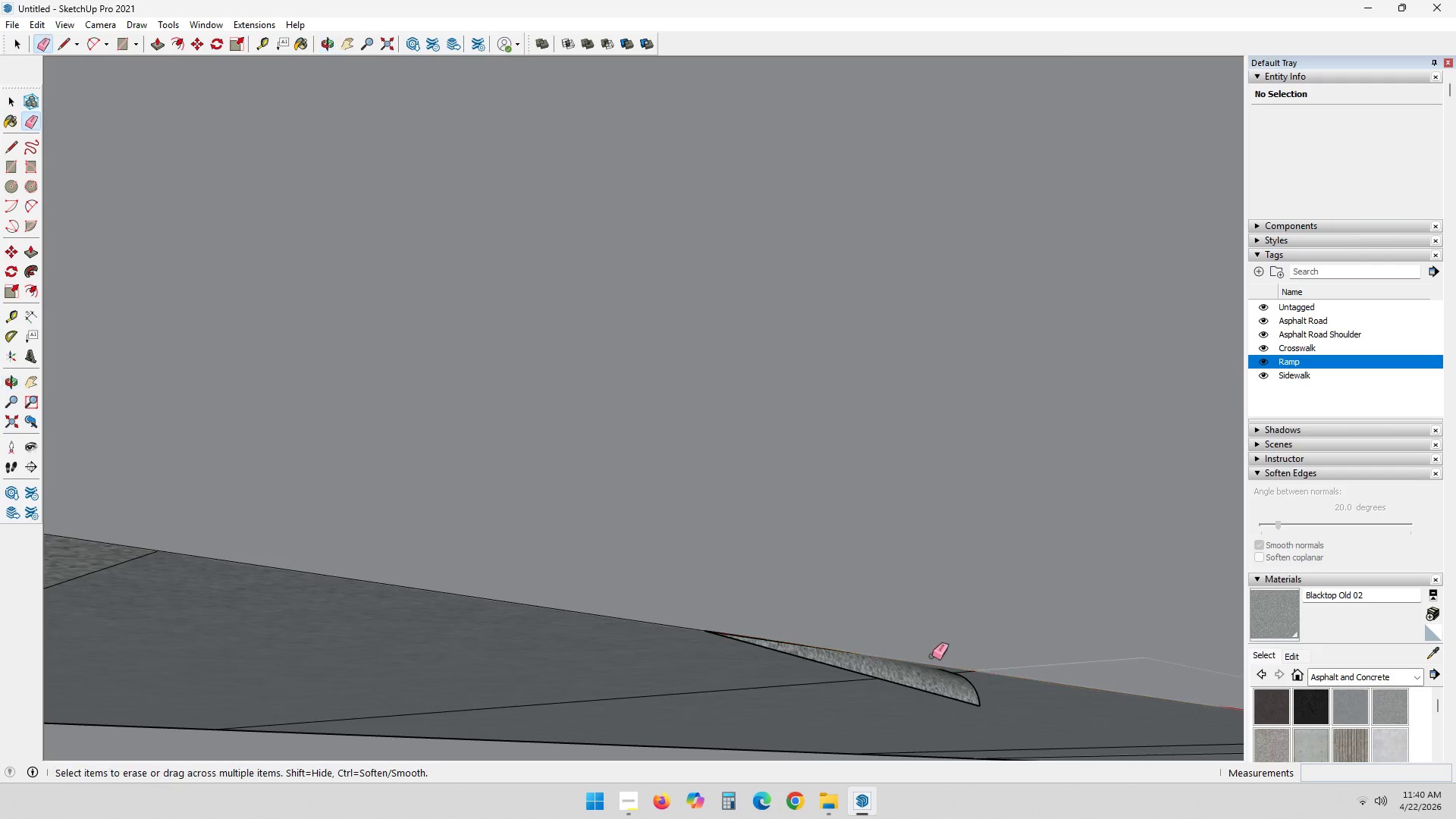 
scroll: coordinate [942, 677], scroll_direction: up, amount: 4.0
 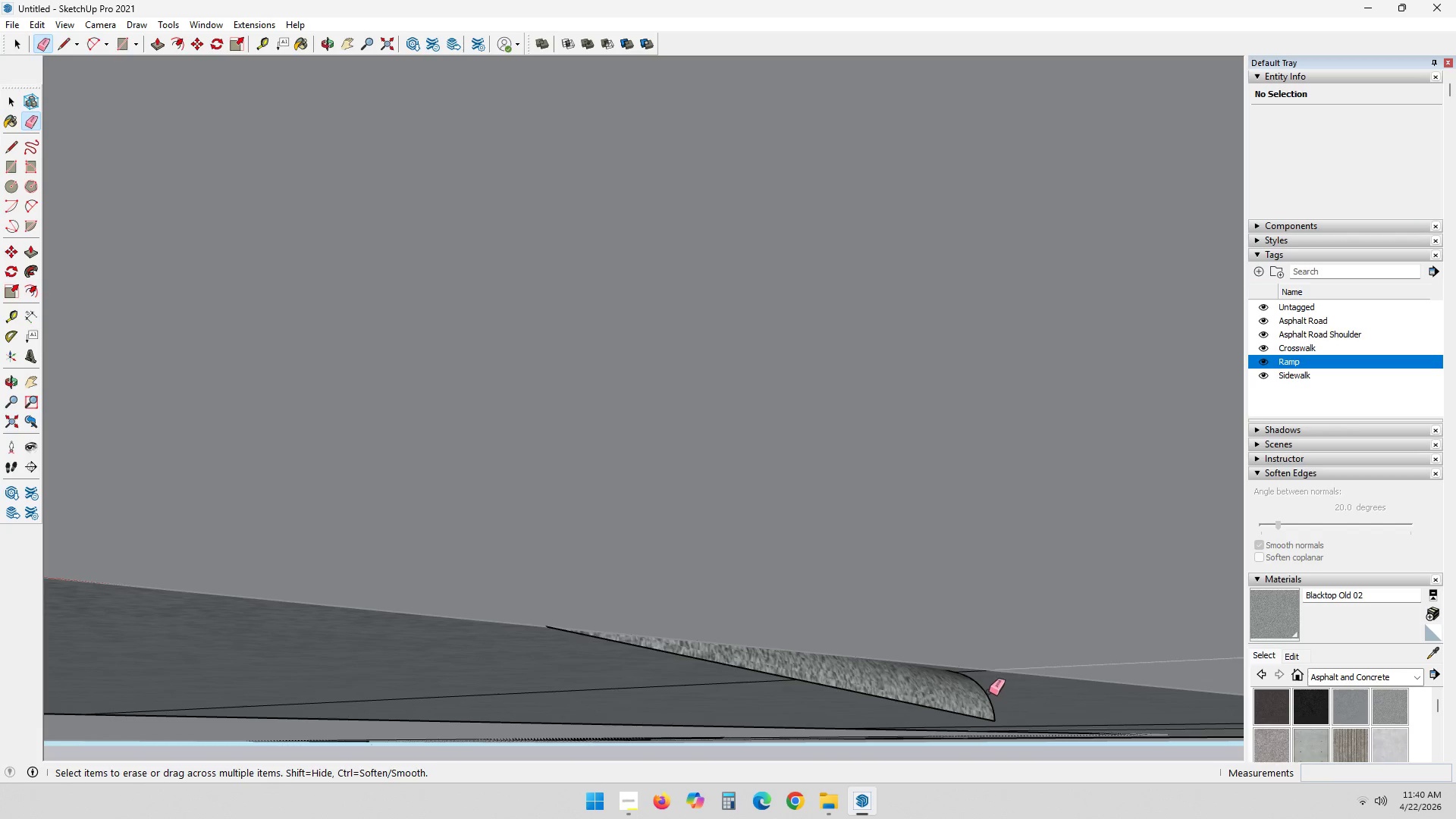 
left_click([984, 690])
 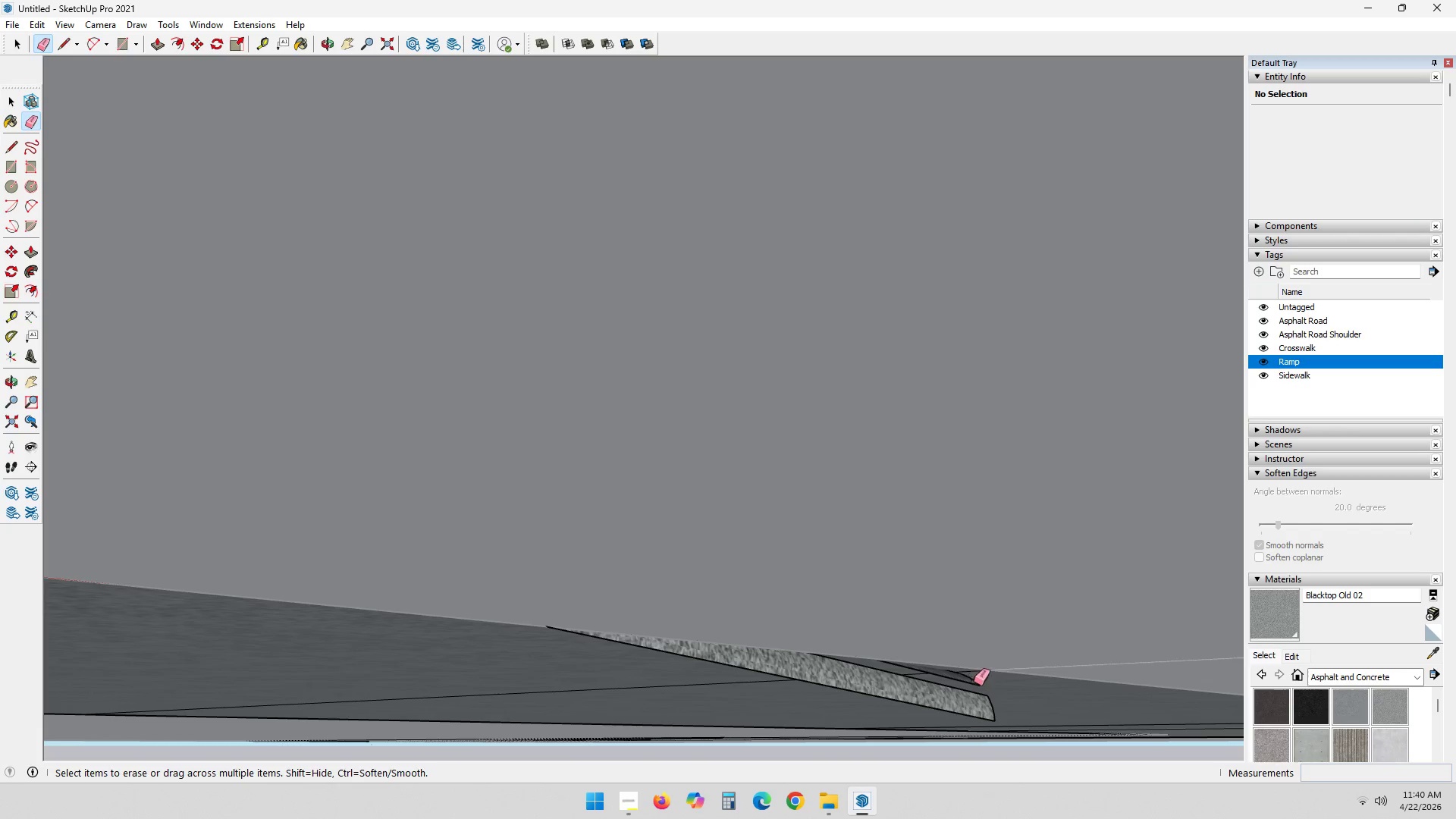 
scroll: coordinate [874, 695], scroll_direction: up, amount: 5.0
 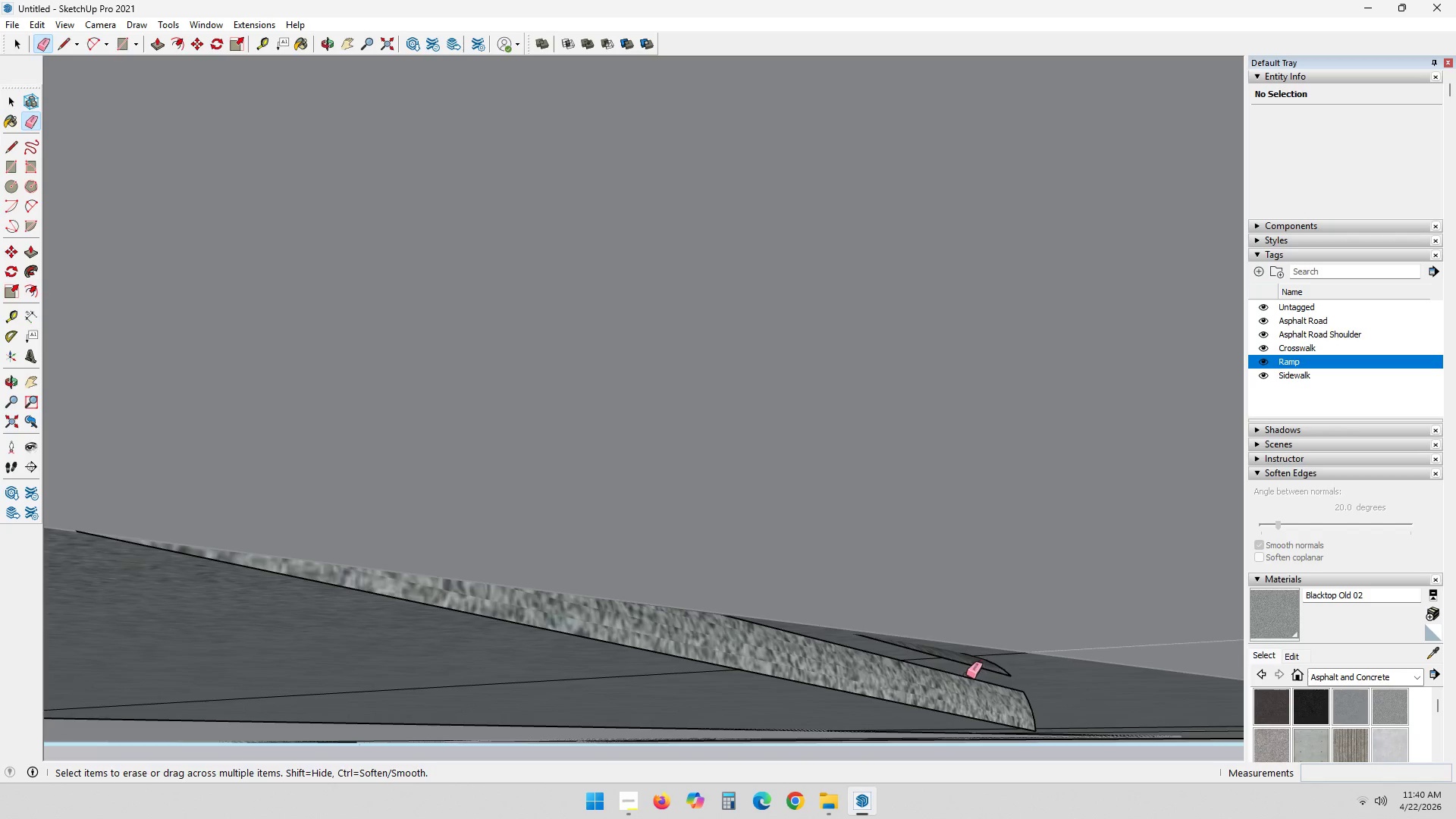 
left_click([957, 680])
 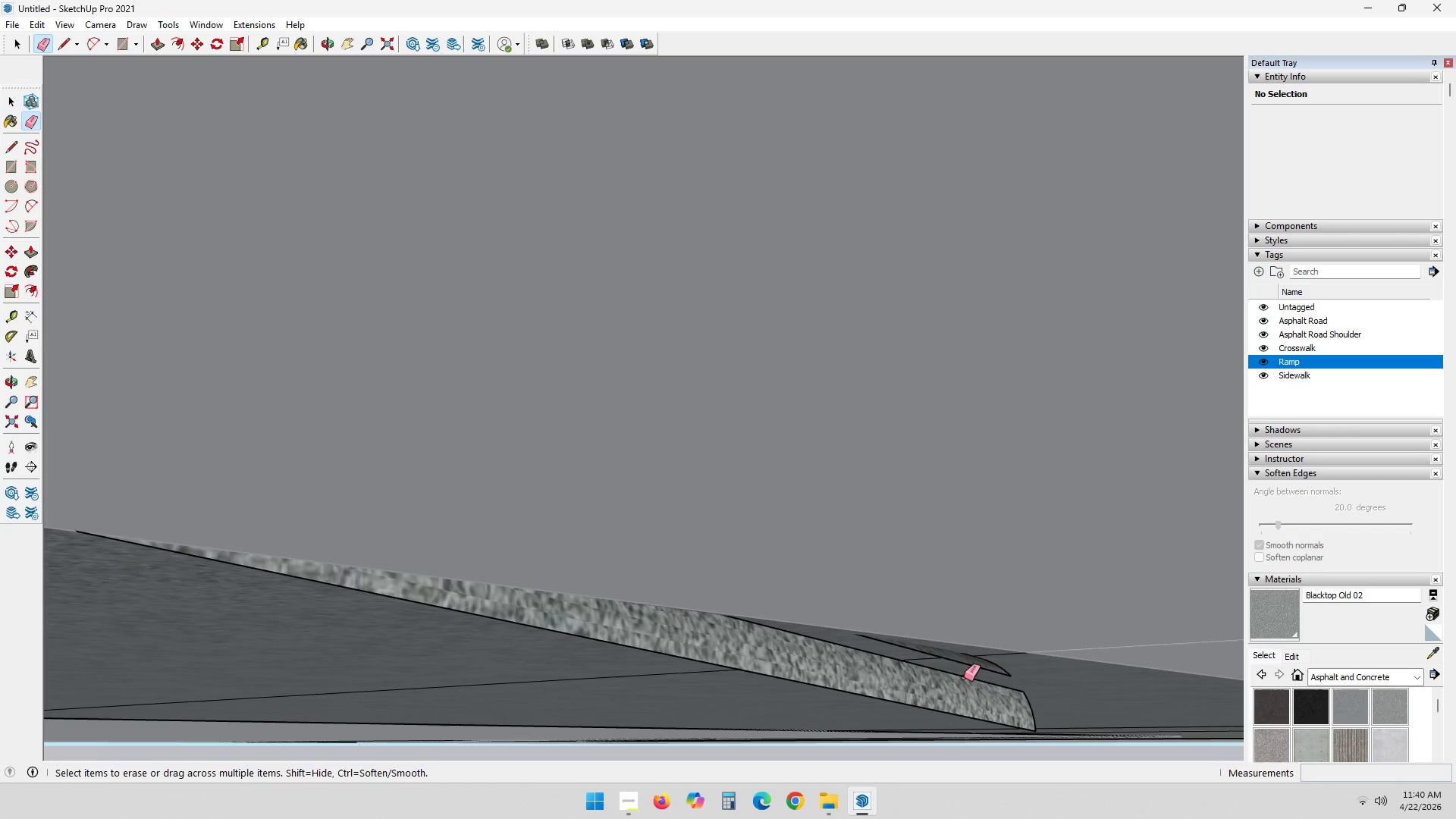 
left_click([964, 677])
 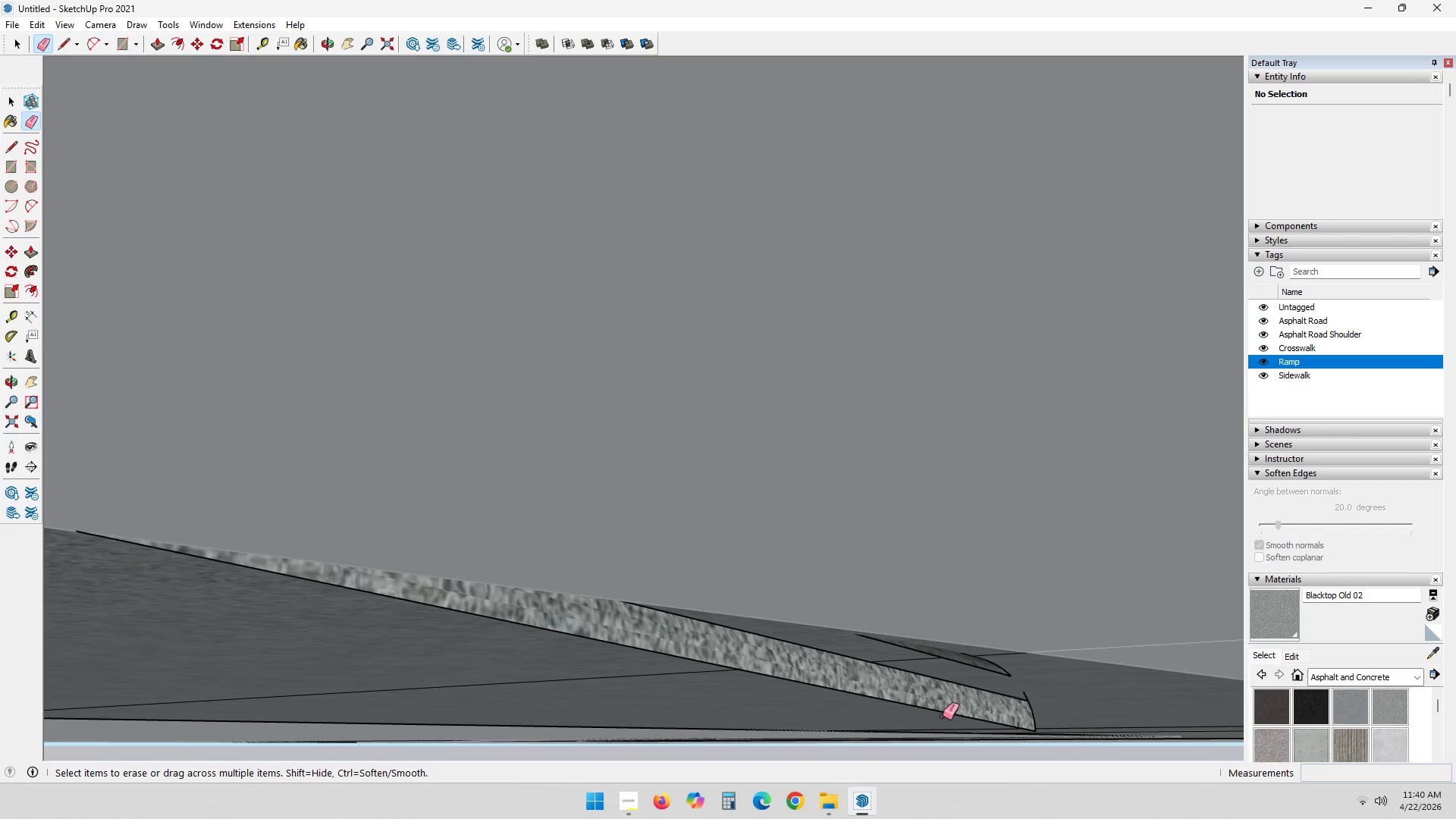 
left_click([949, 712])
 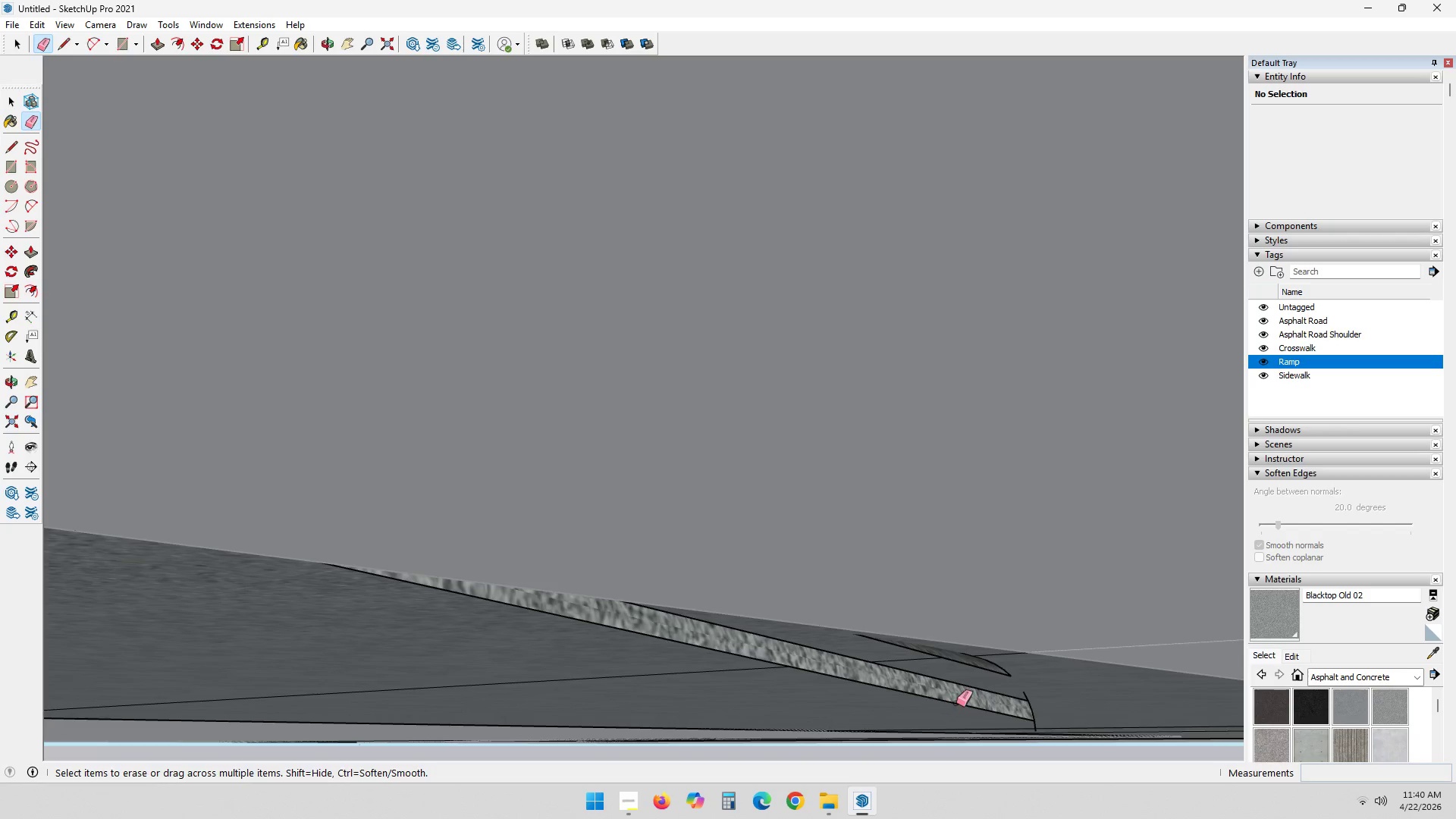 
left_click([959, 701])
 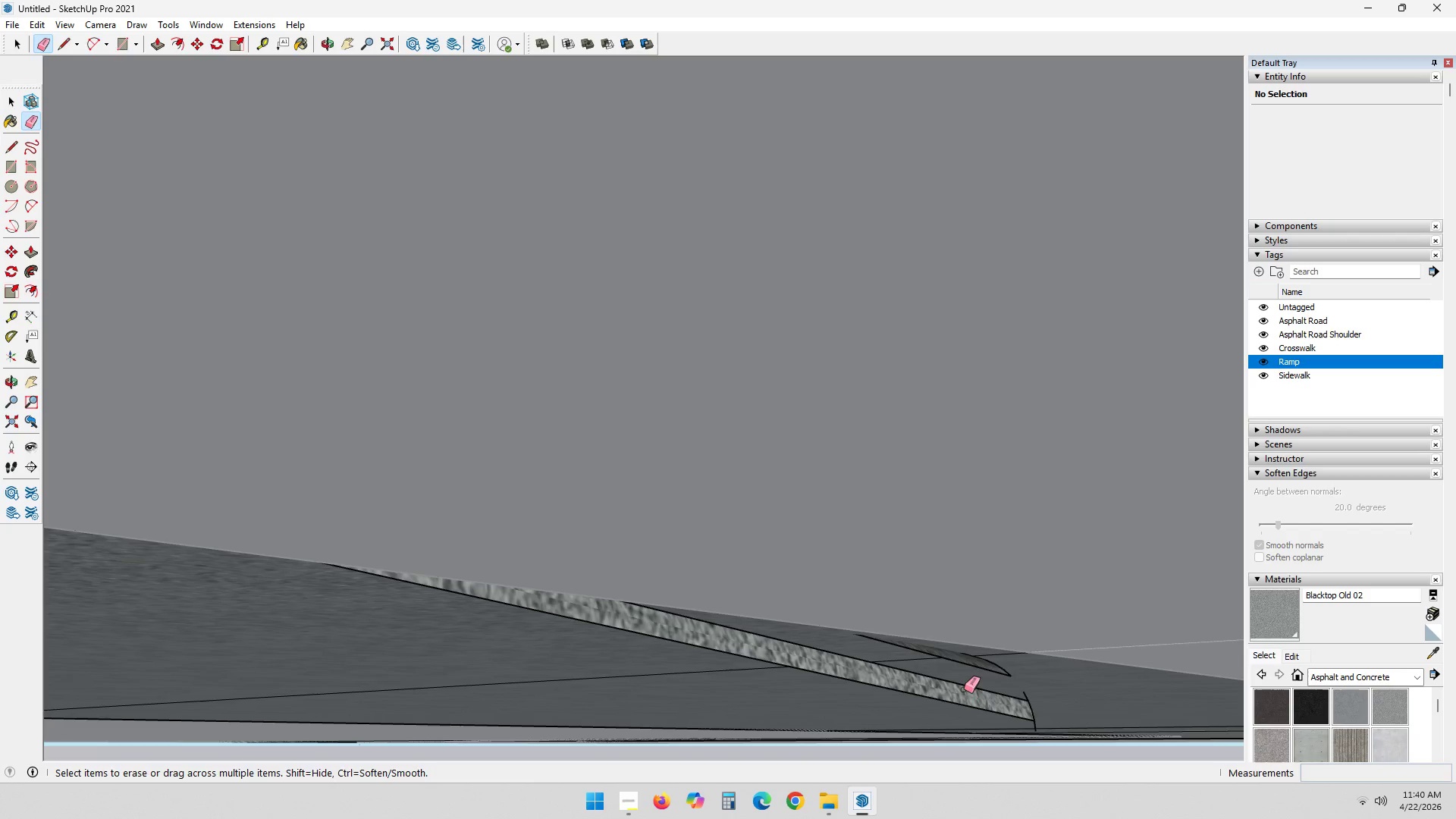 
double_click([965, 687])
 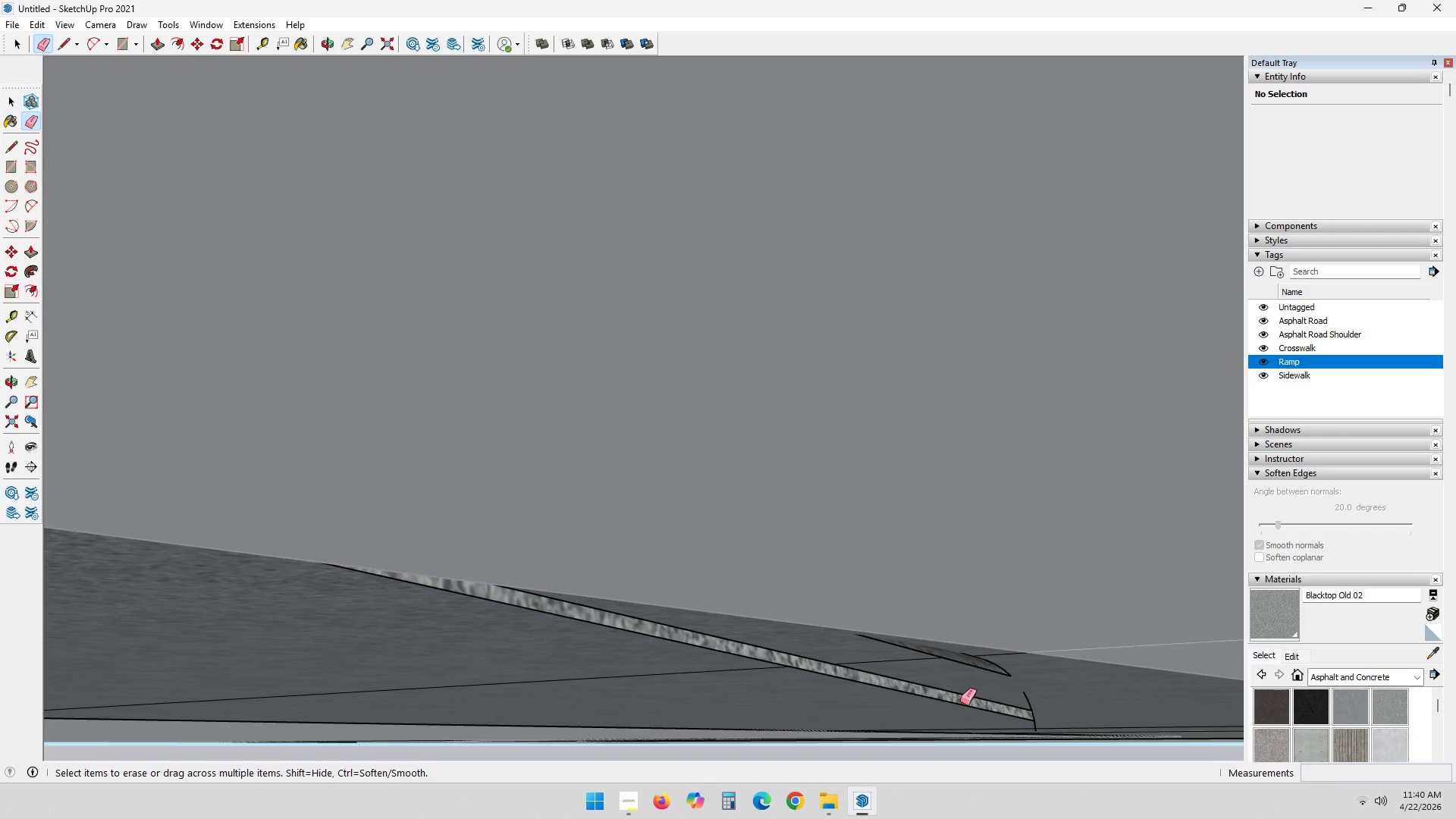 
triple_click([960, 701])
 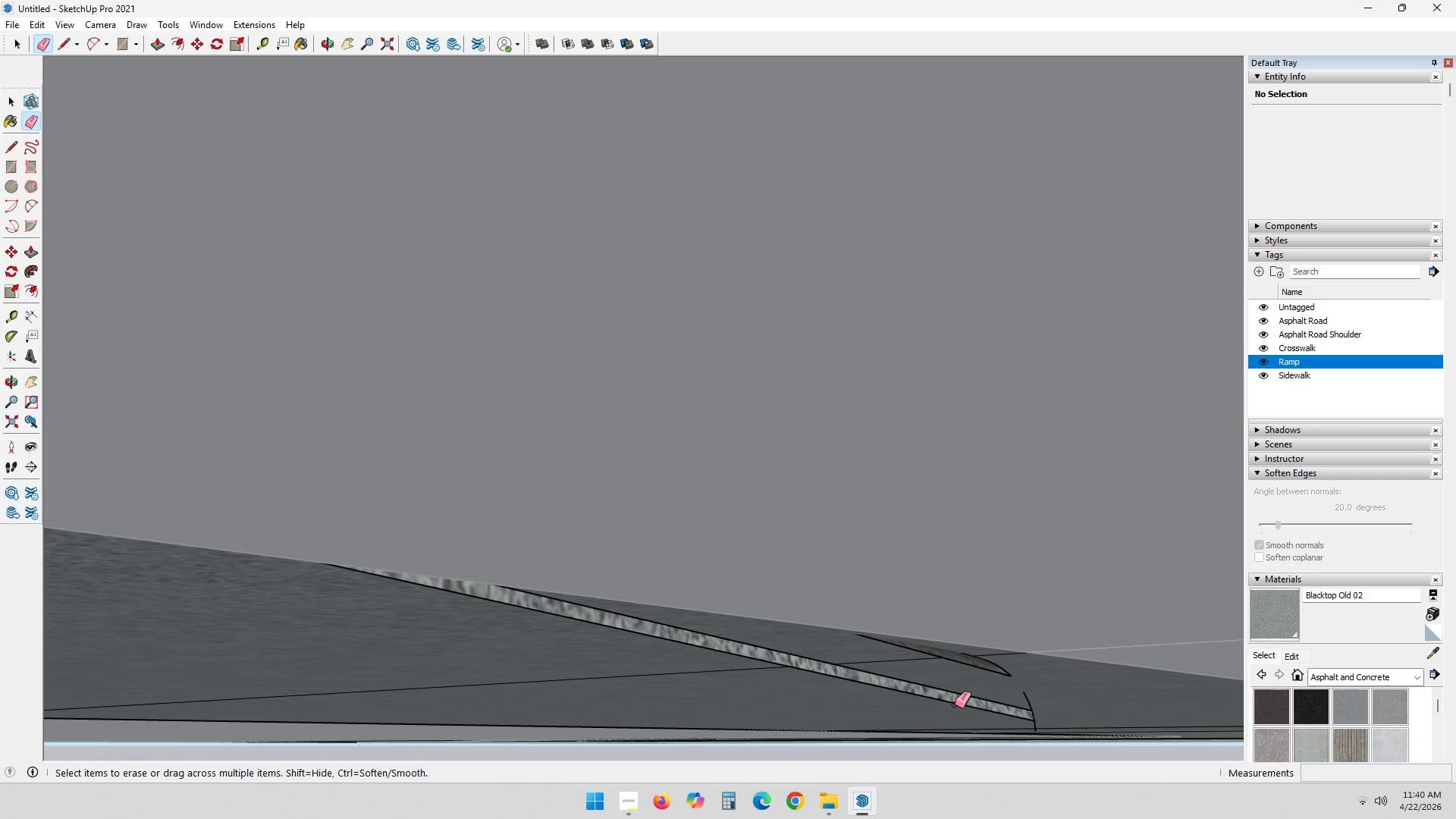 
triple_click([955, 704])
 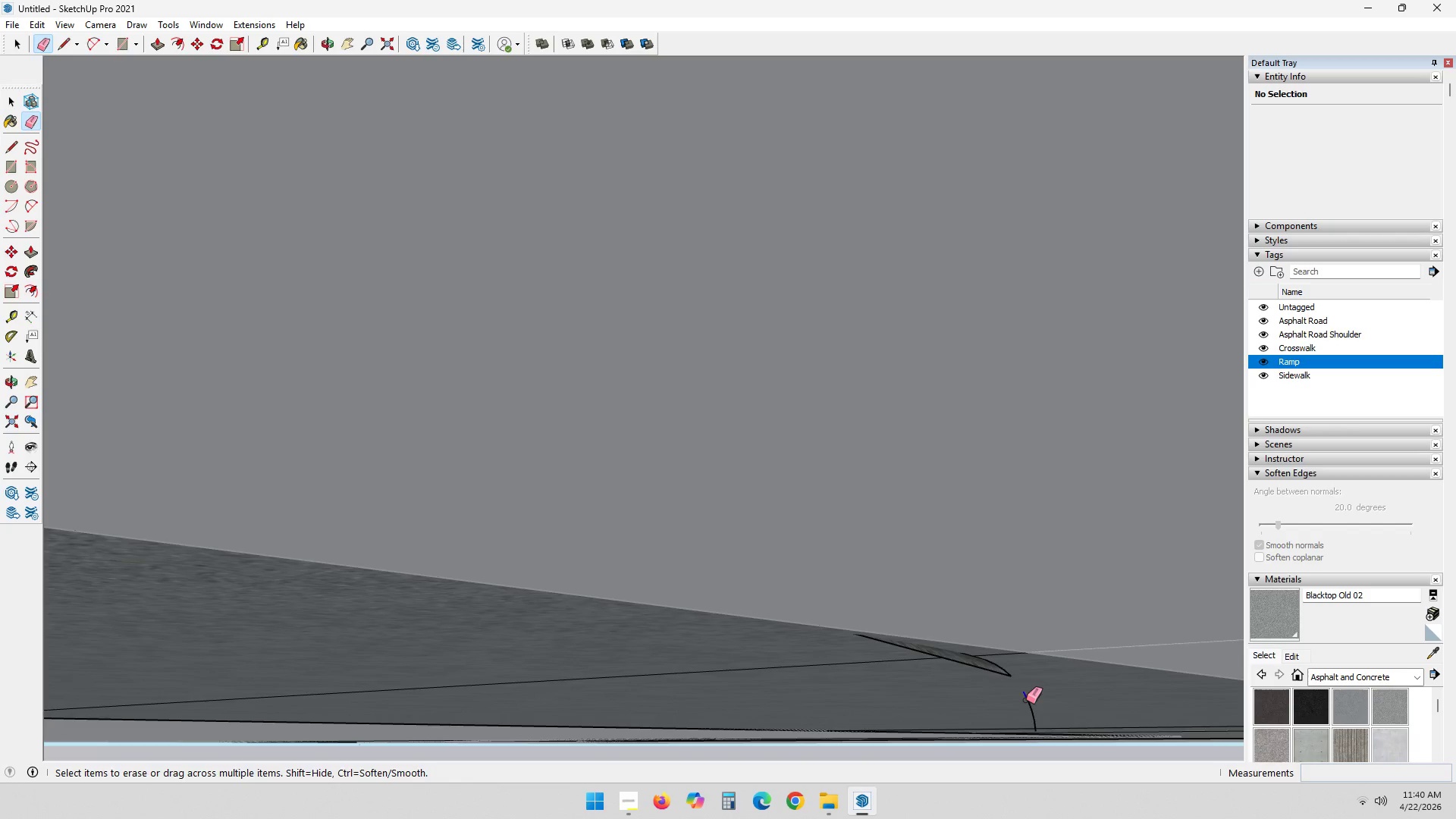 
double_click([1034, 718])
 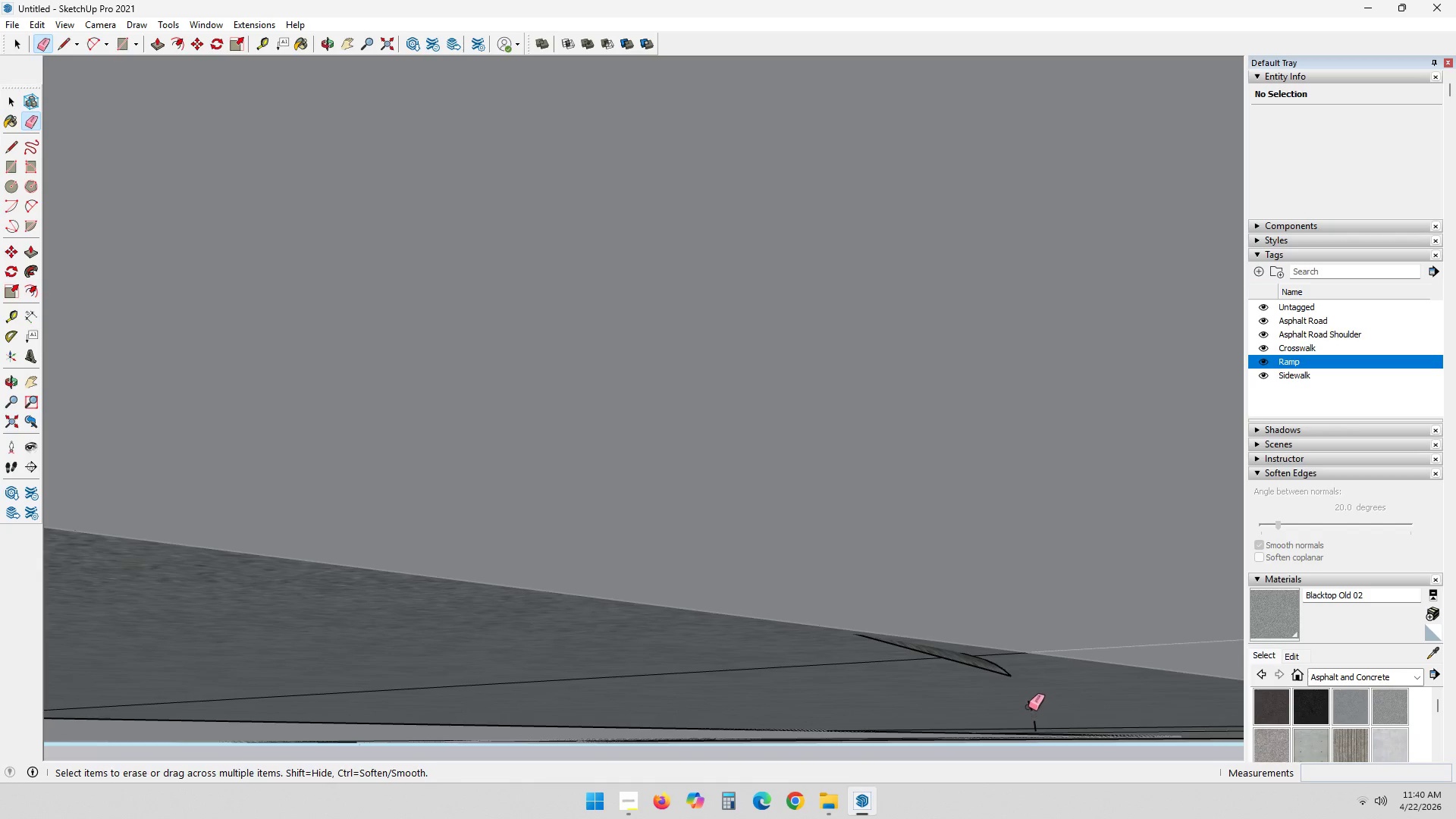 
triple_click([1028, 705])
 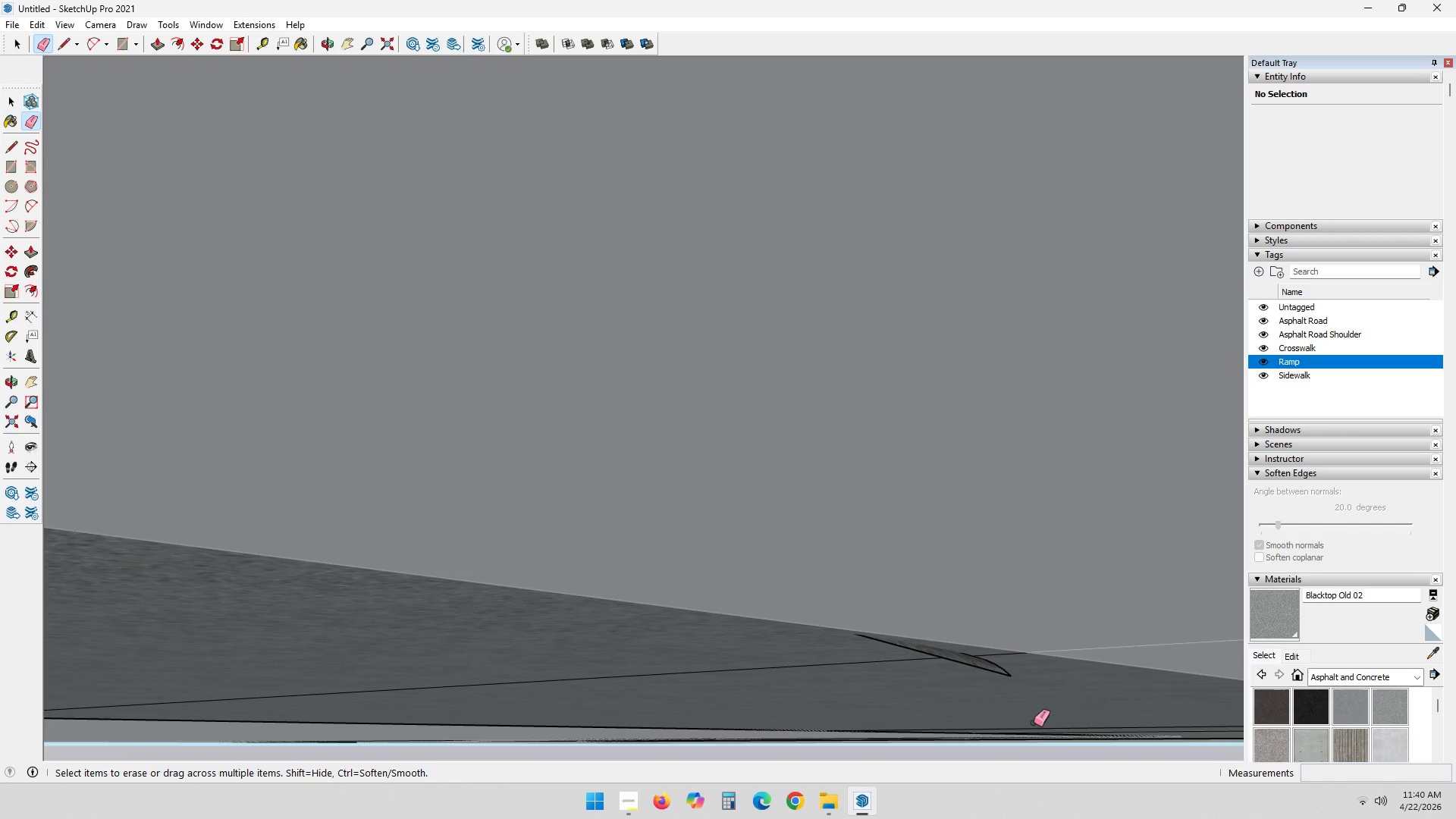 
scroll: coordinate [1016, 670], scroll_direction: up, amount: 9.0
 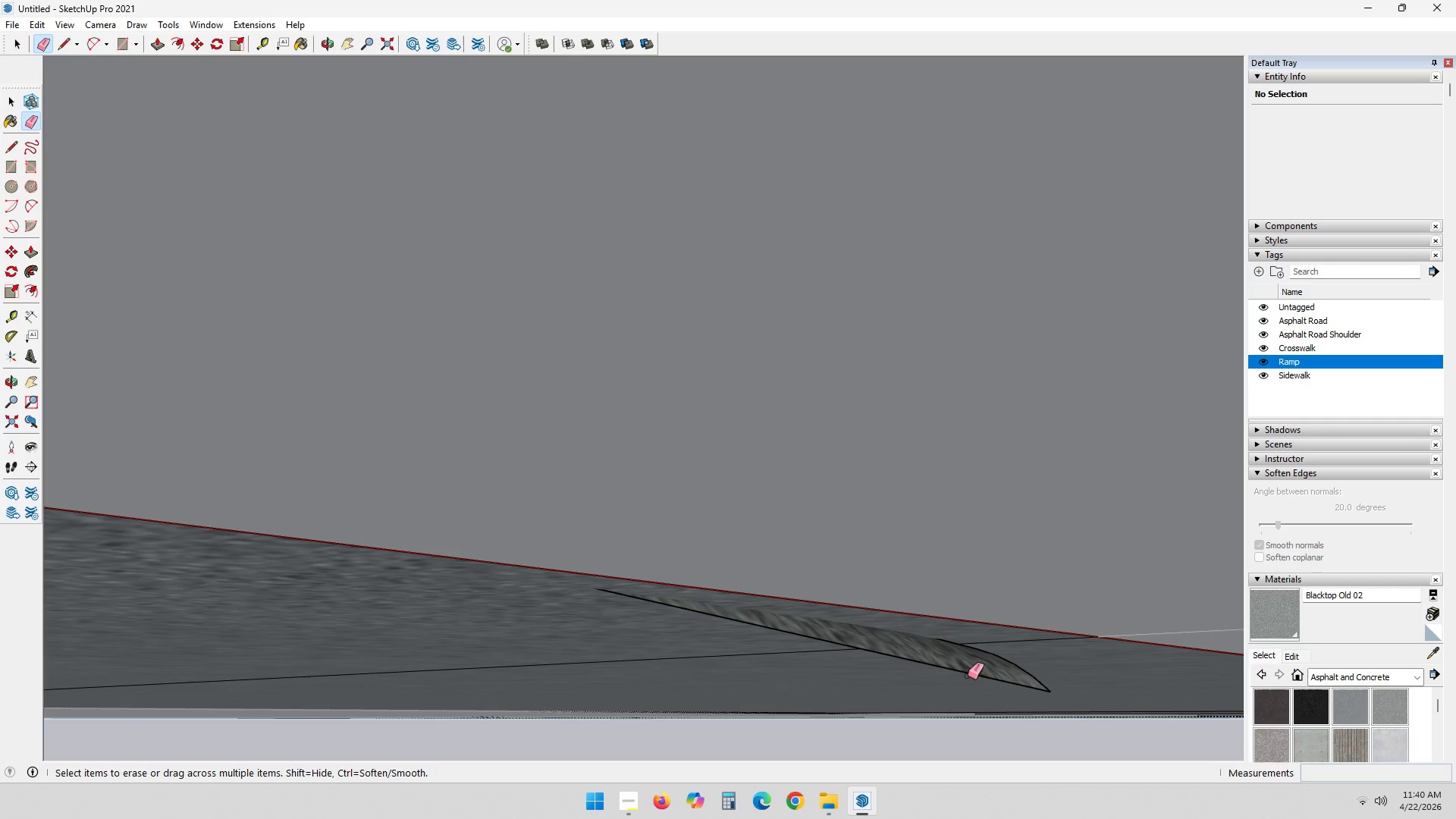 
left_click([970, 673])
 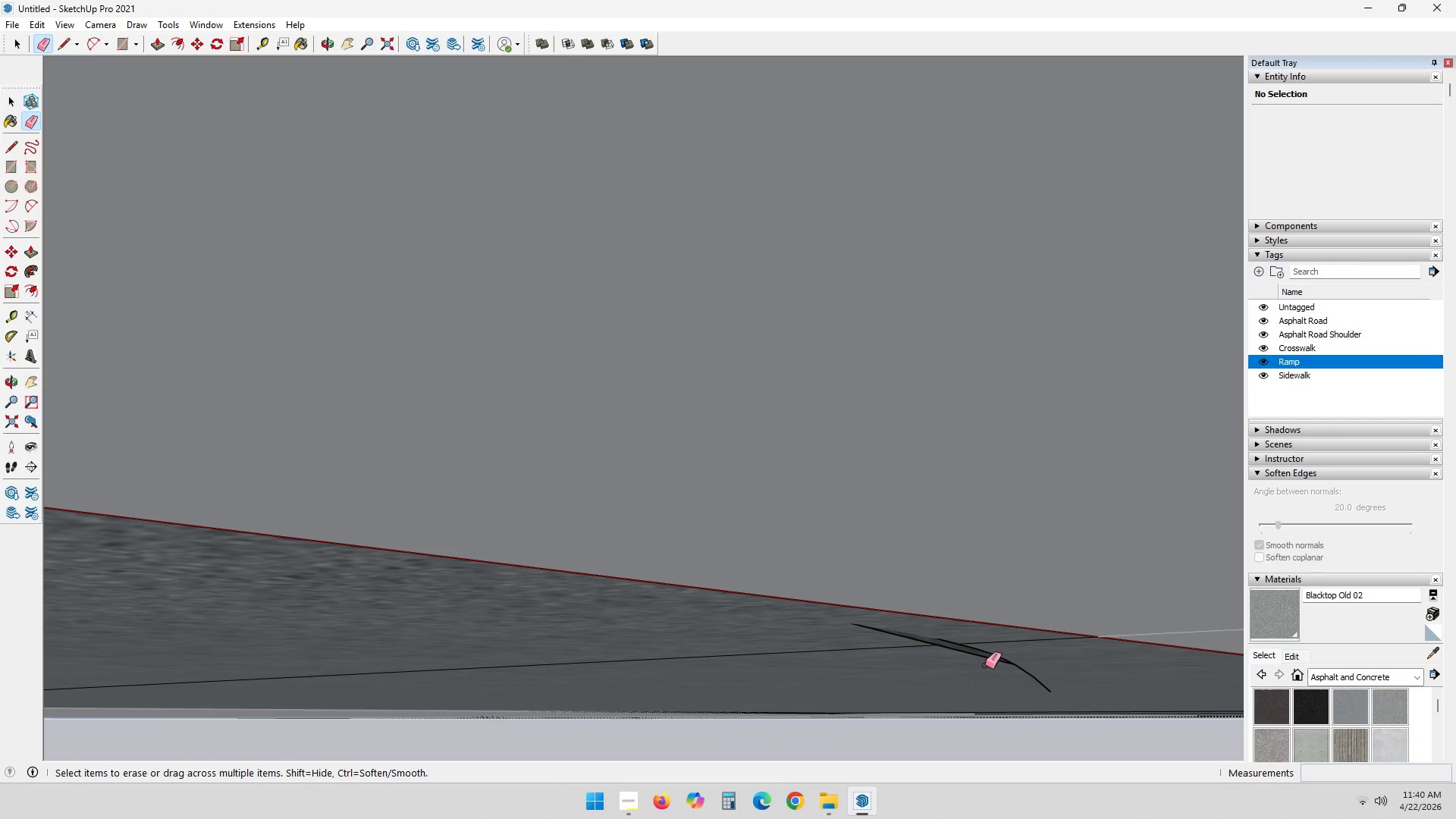 
left_click([990, 656])
 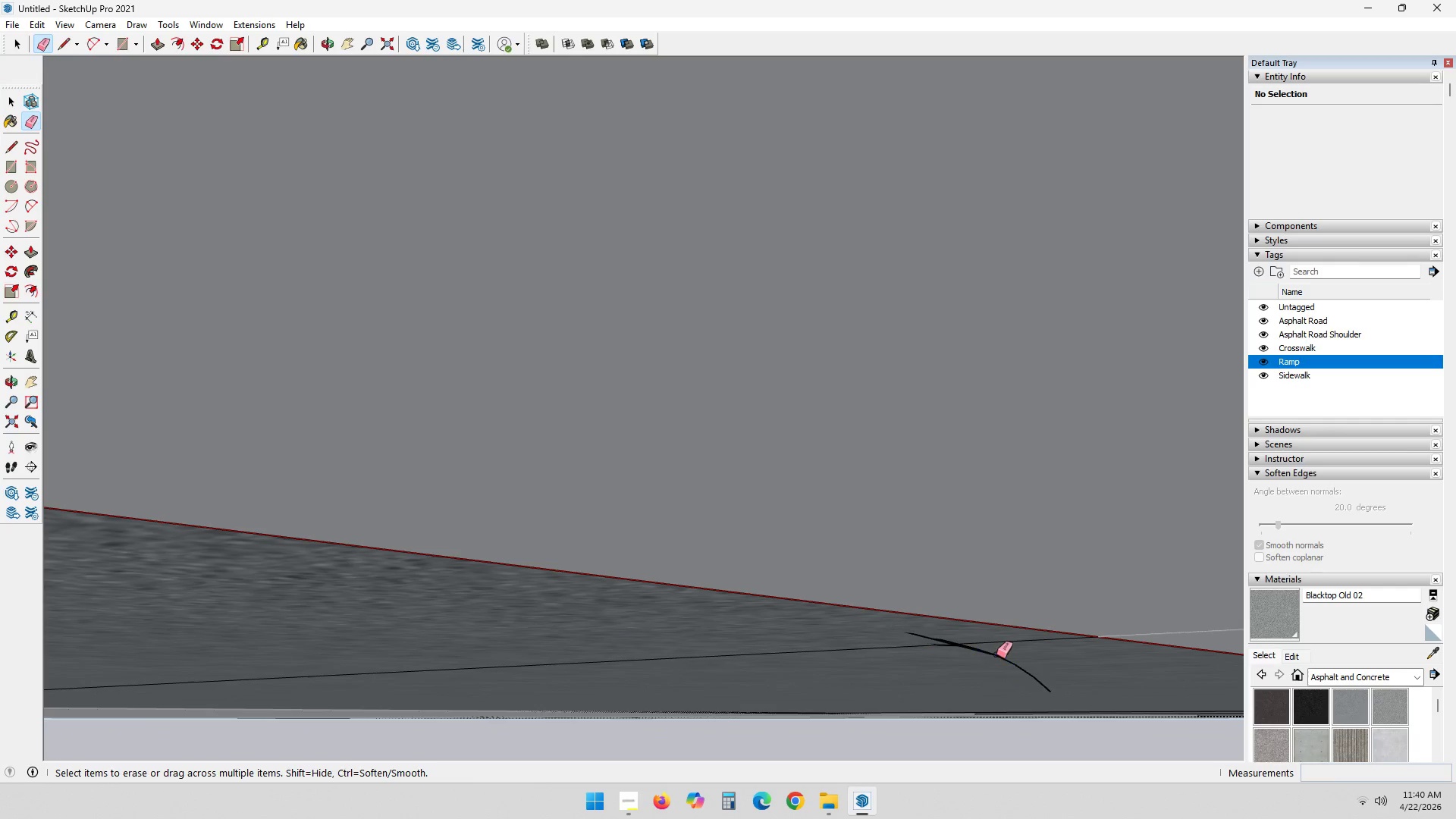 
triple_click([995, 654])
 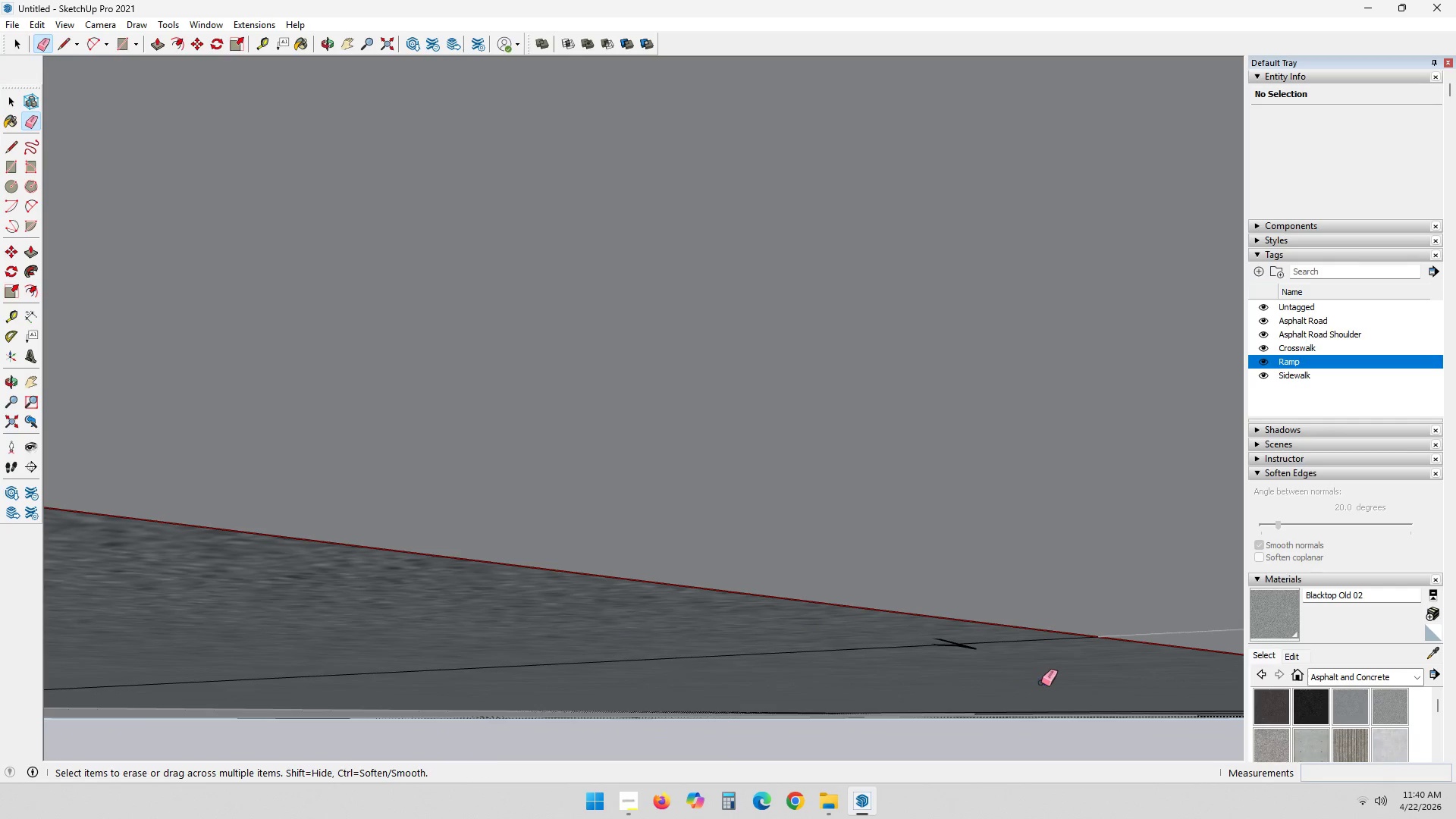 
scroll: coordinate [961, 654], scroll_direction: up, amount: 7.0
 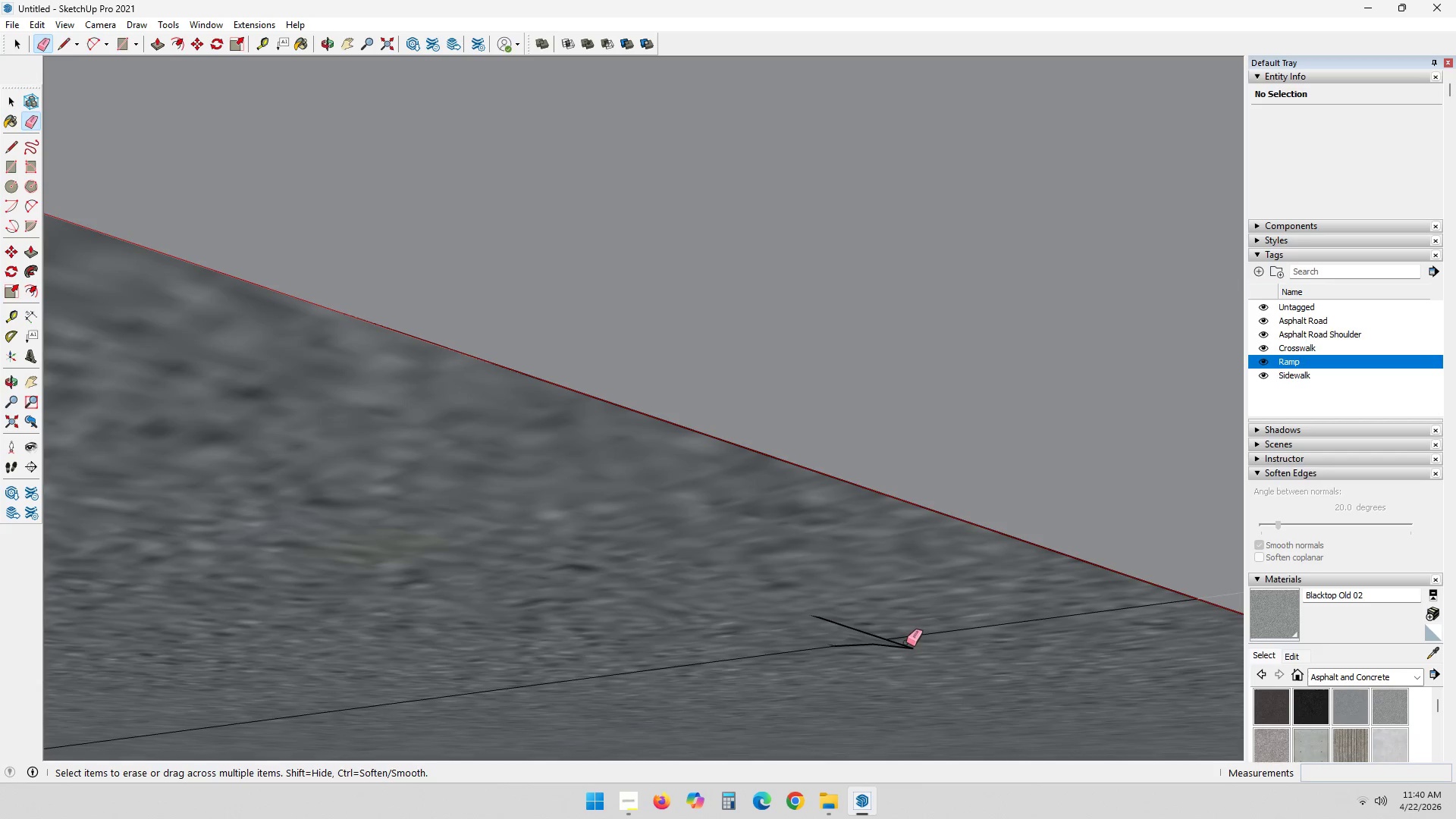 
left_click([905, 647])
 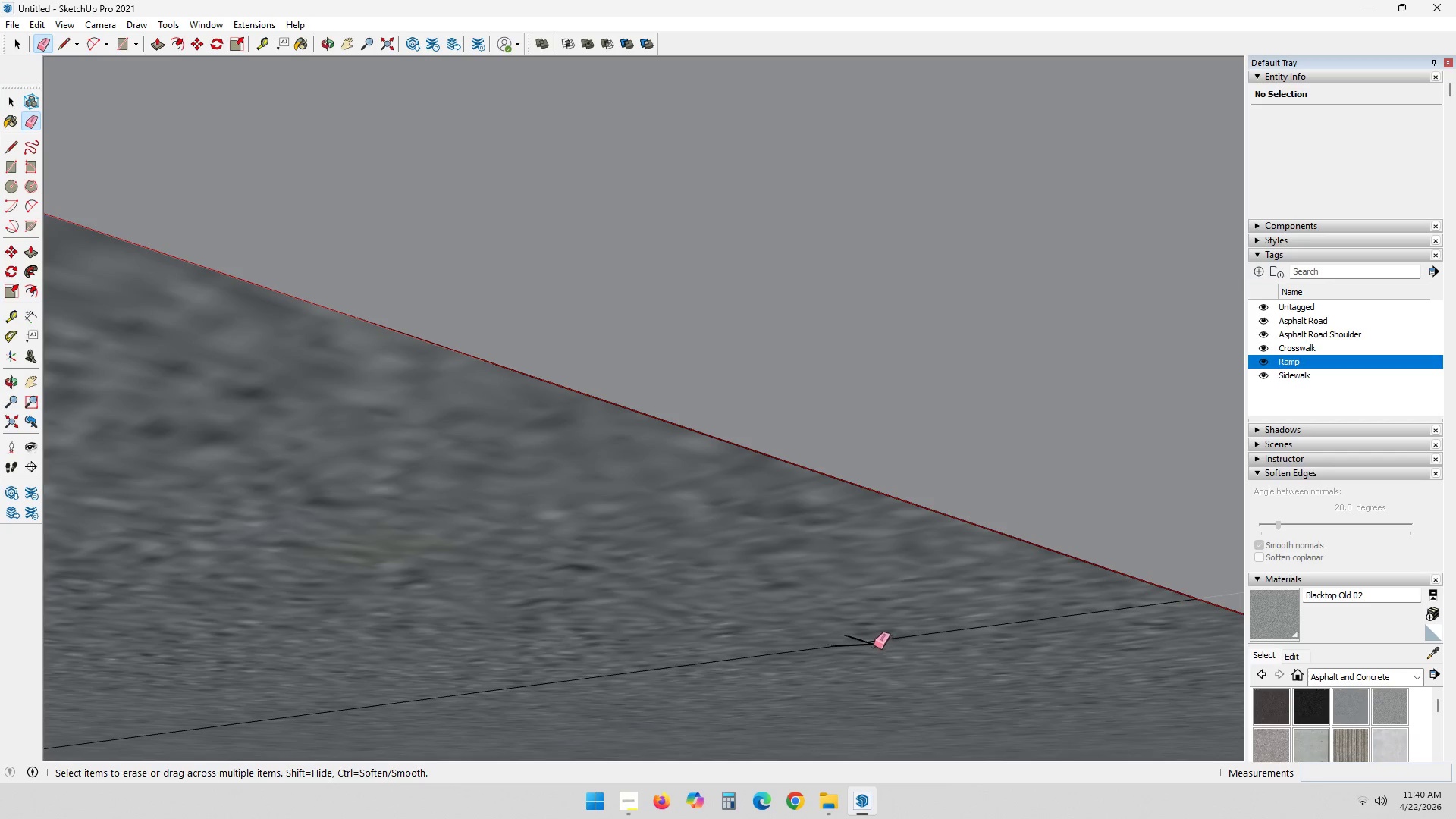 
scroll: coordinate [882, 647], scroll_direction: up, amount: 12.0
 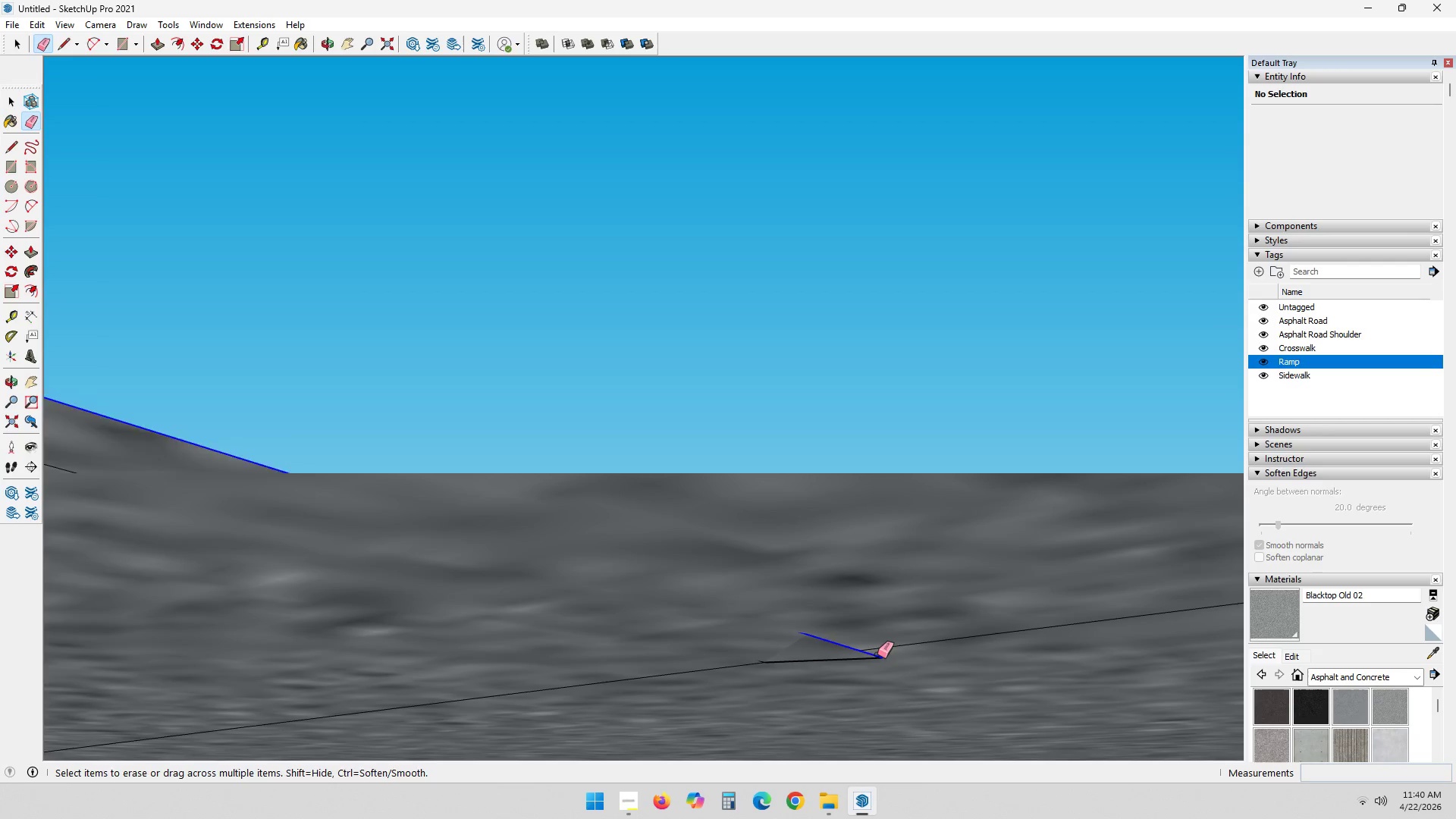 
double_click([873, 660])
 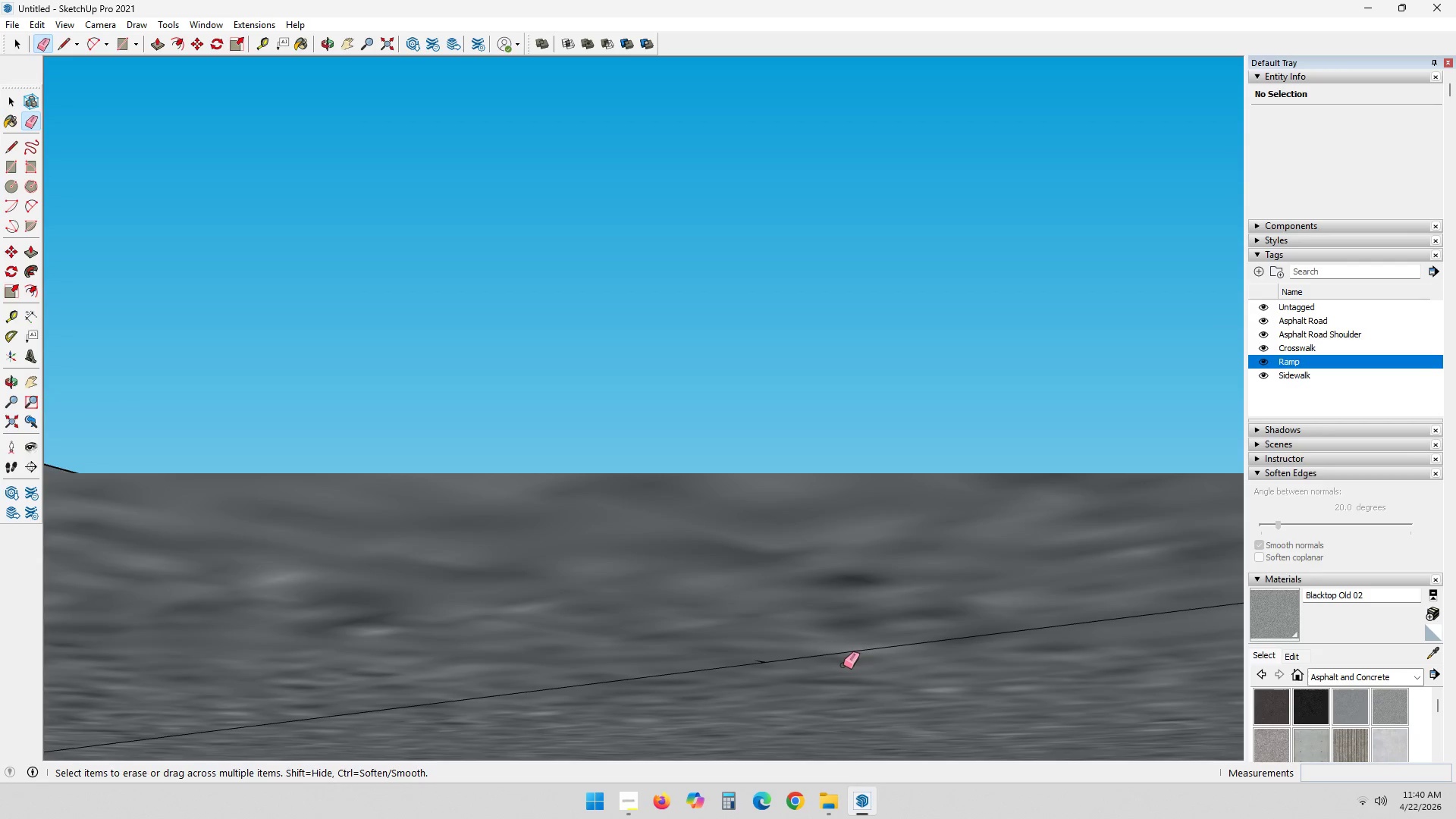 
scroll: coordinate [657, 640], scroll_direction: down, amount: 7.0
 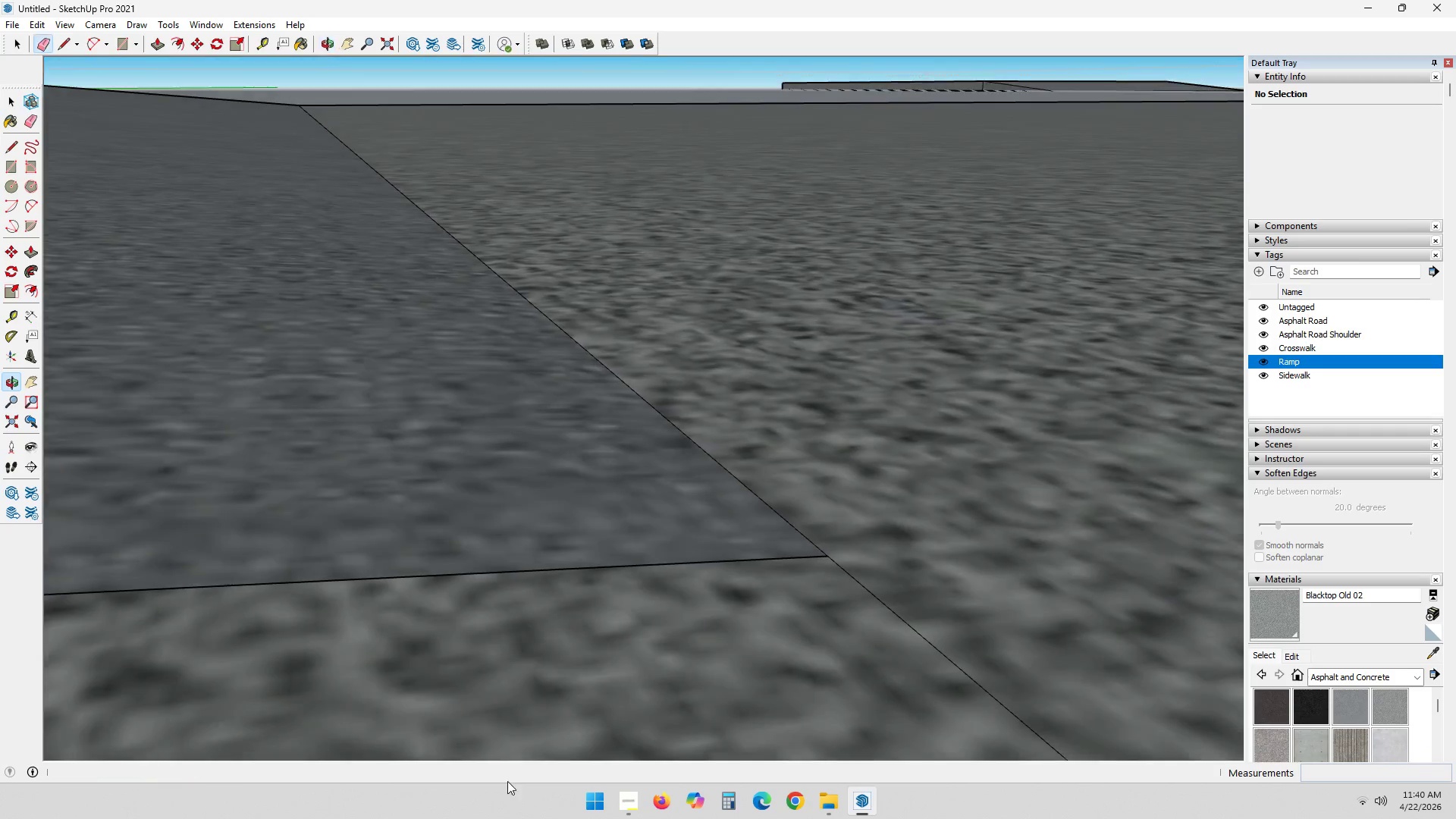 
hold_key(key=ShiftLeft, duration=0.58)
scroll: coordinate [403, 549], scroll_direction: down, amount: 33.0
 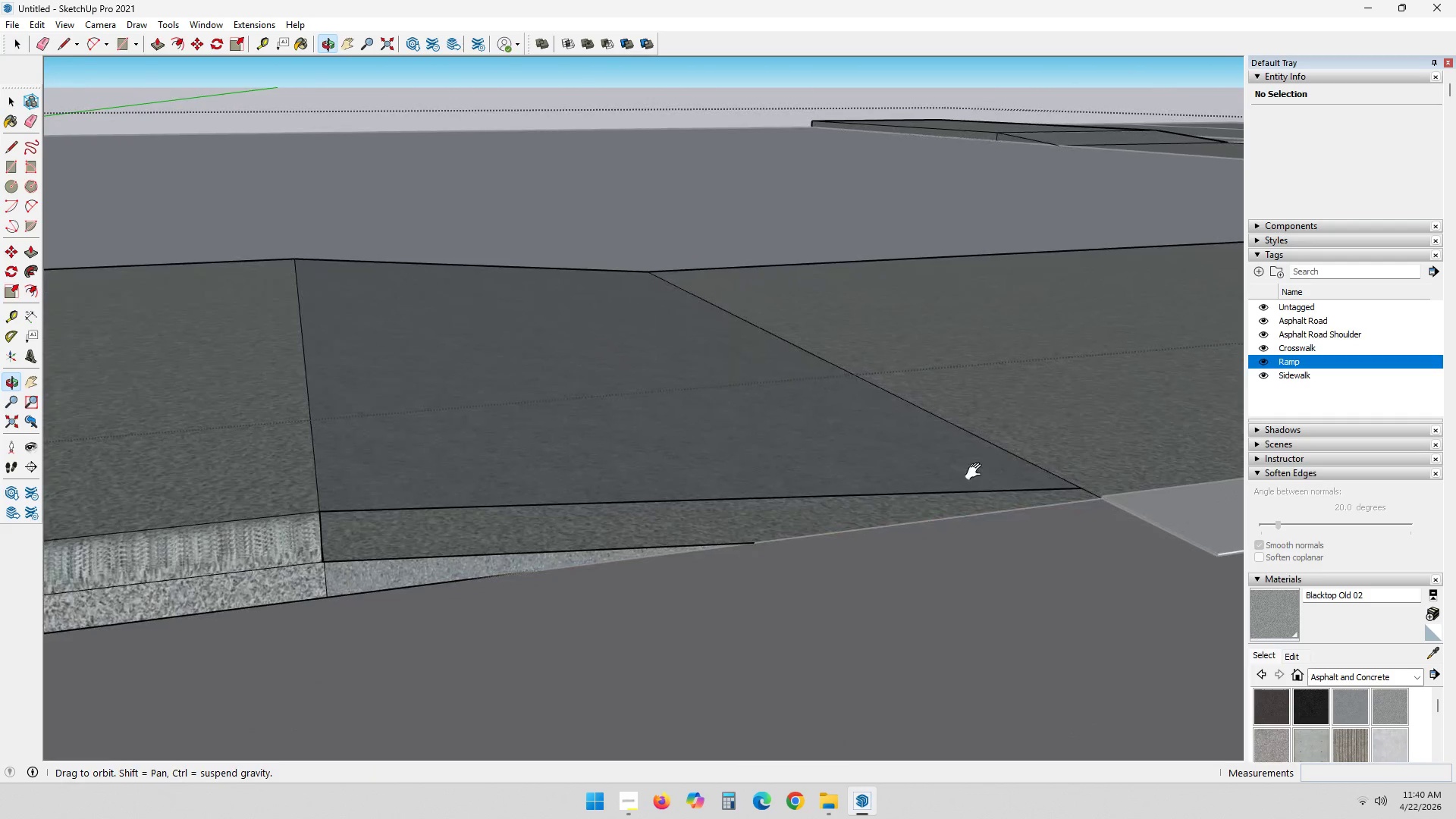 
key(Control+Z)
 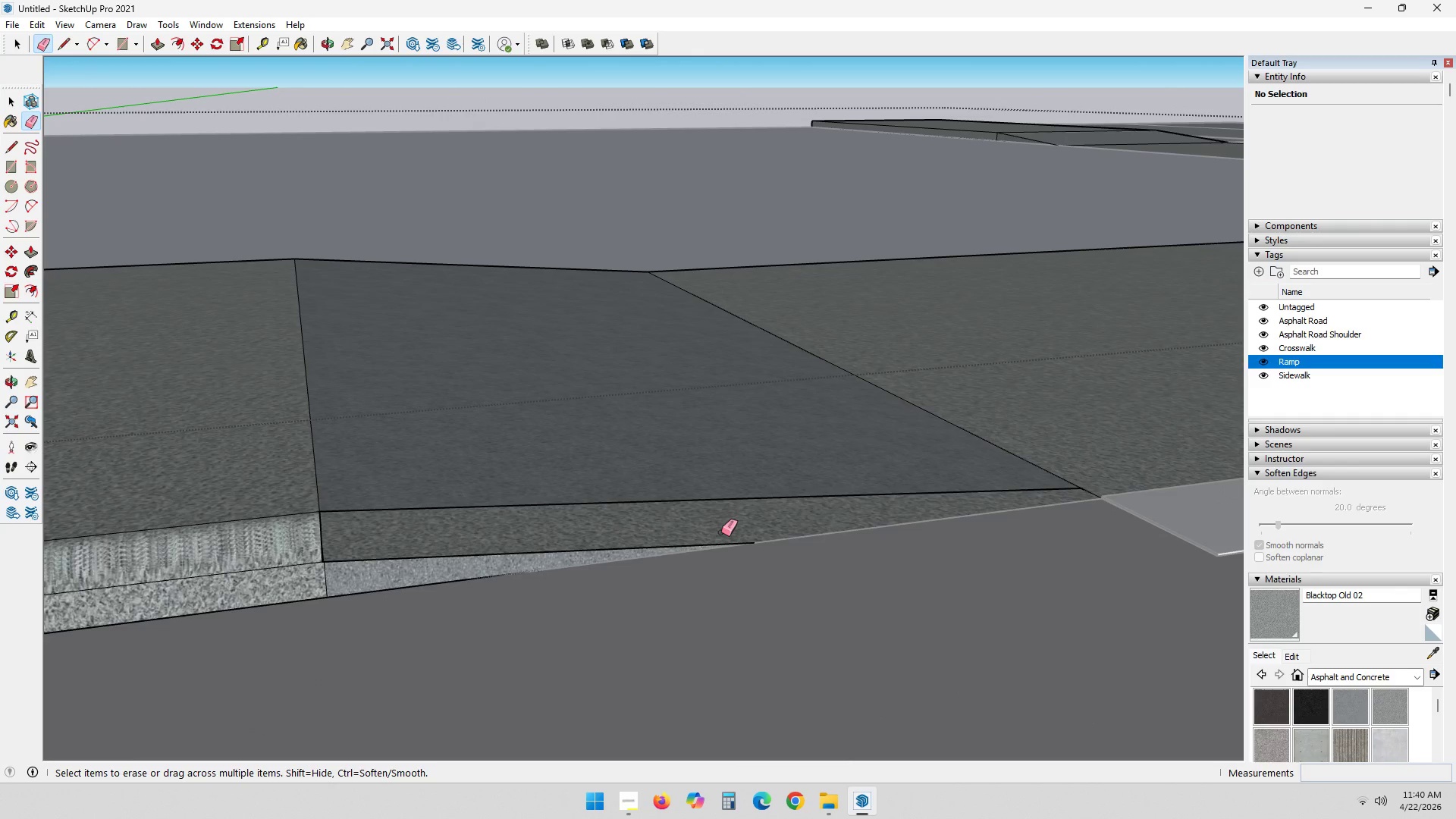 
key(Control+Z)
 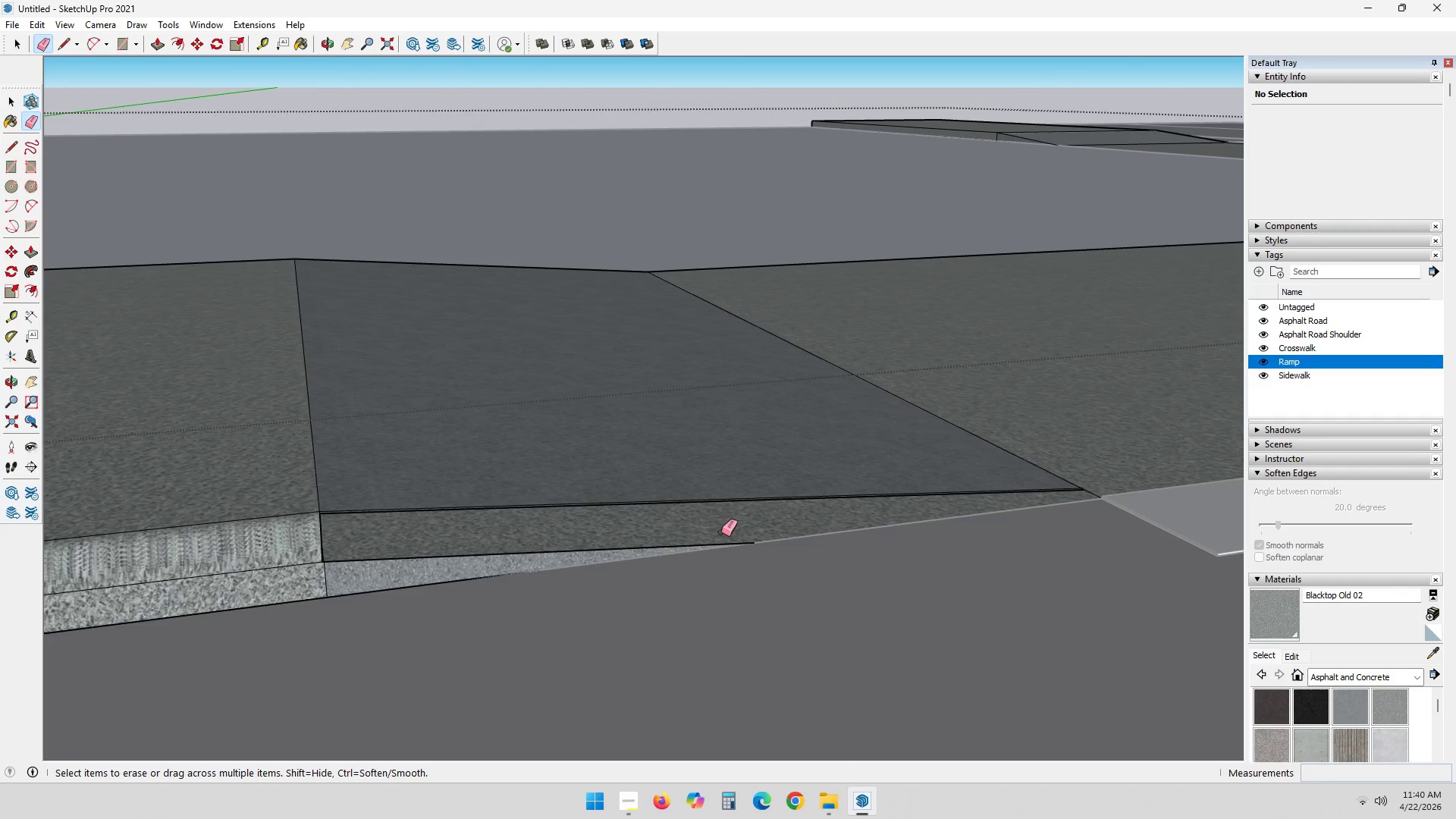 
key(Control+Z)
 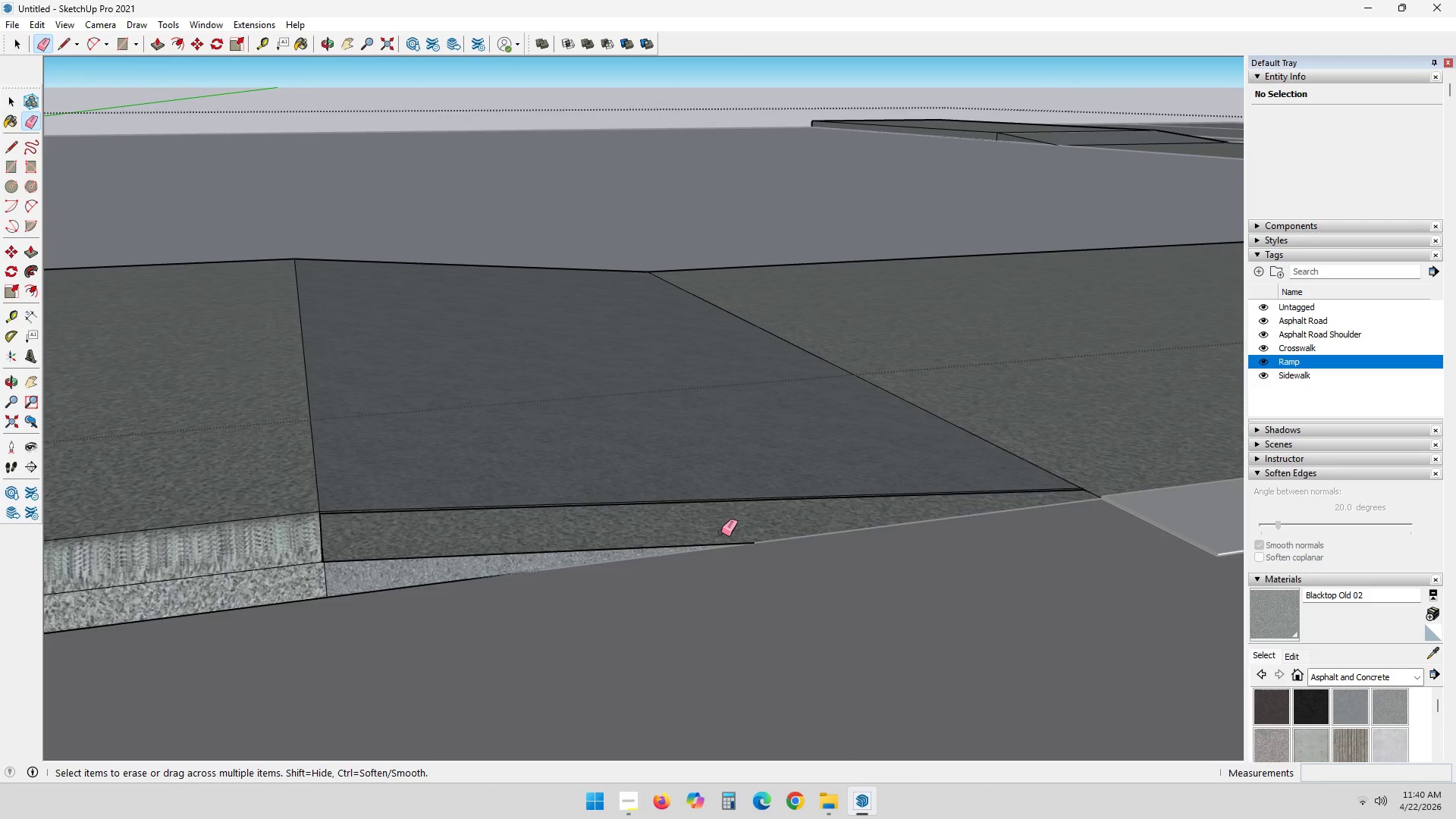 
key(Control+Z)
 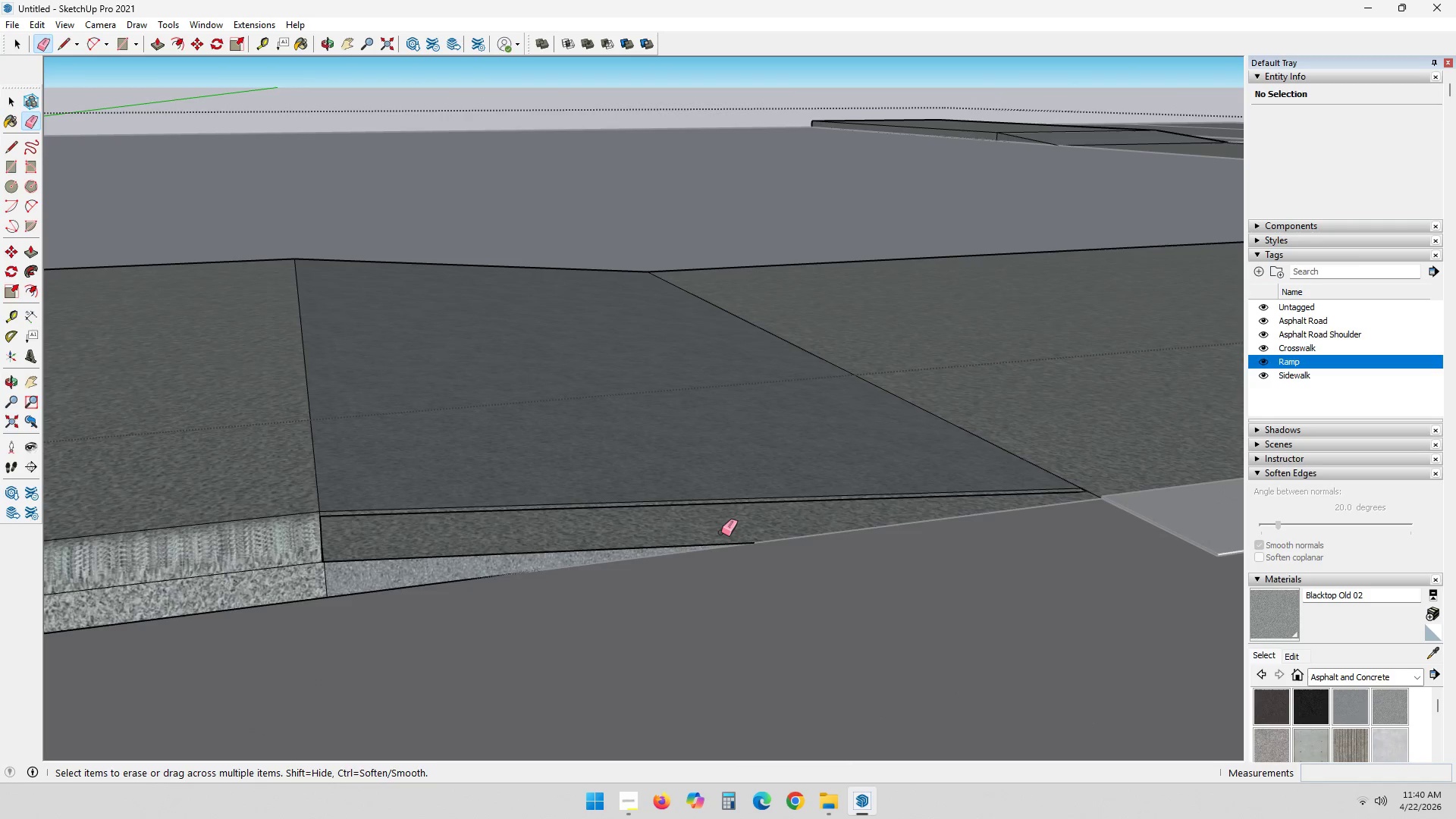 
key(Control+Z)
 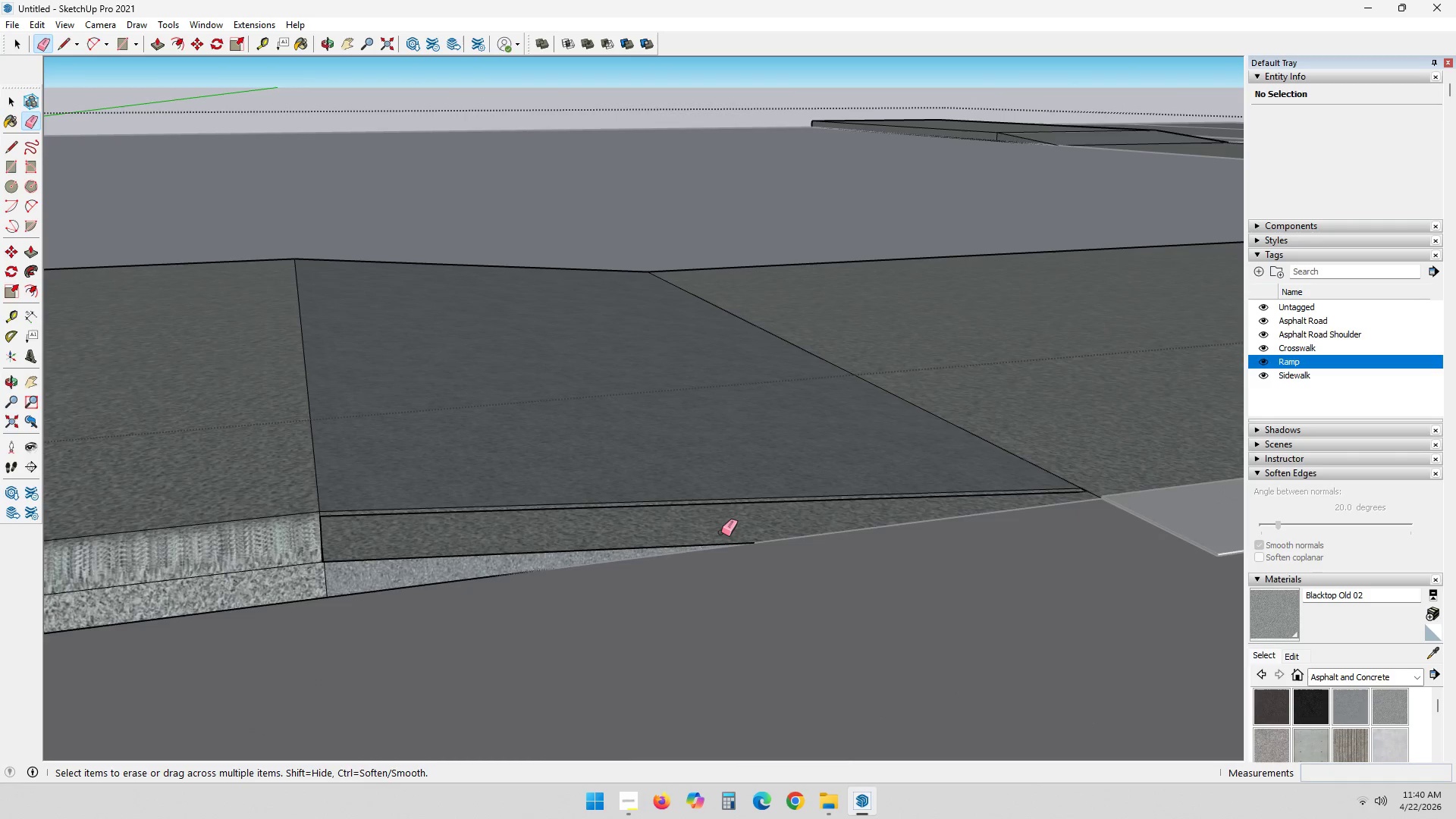 
key(Control+Z)
 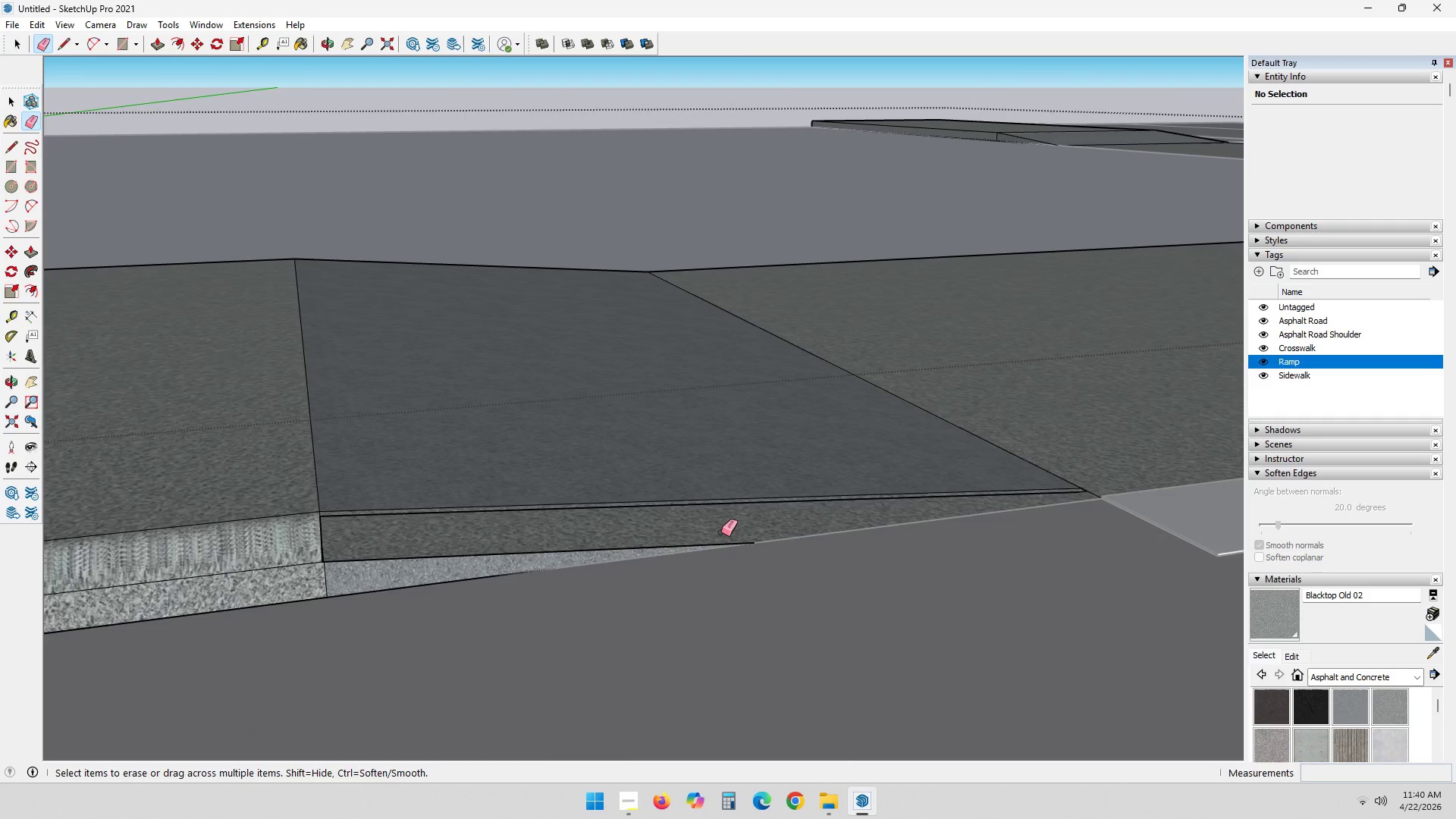 
key(Control+Z)
 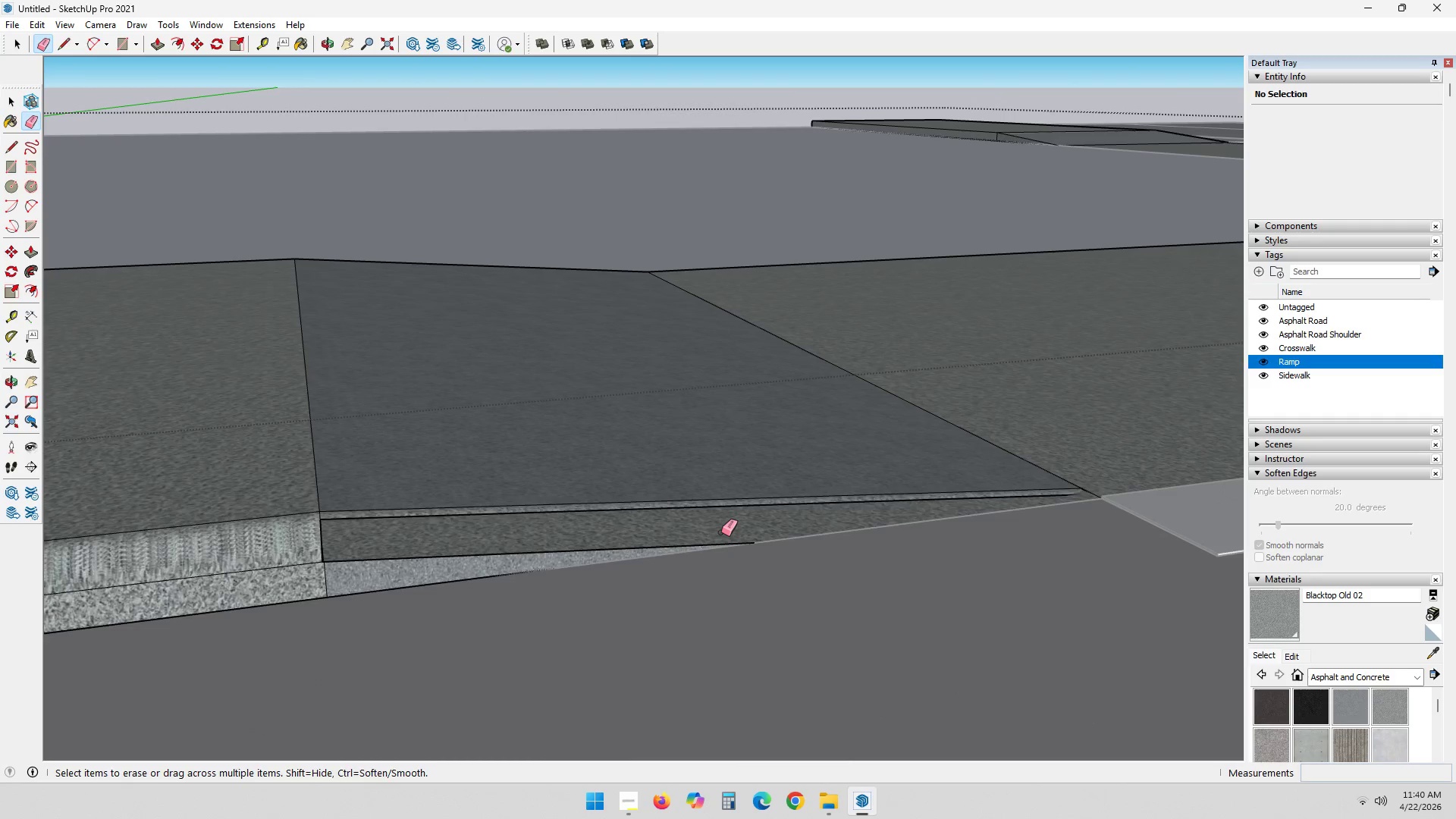 
key(Control+Z)
 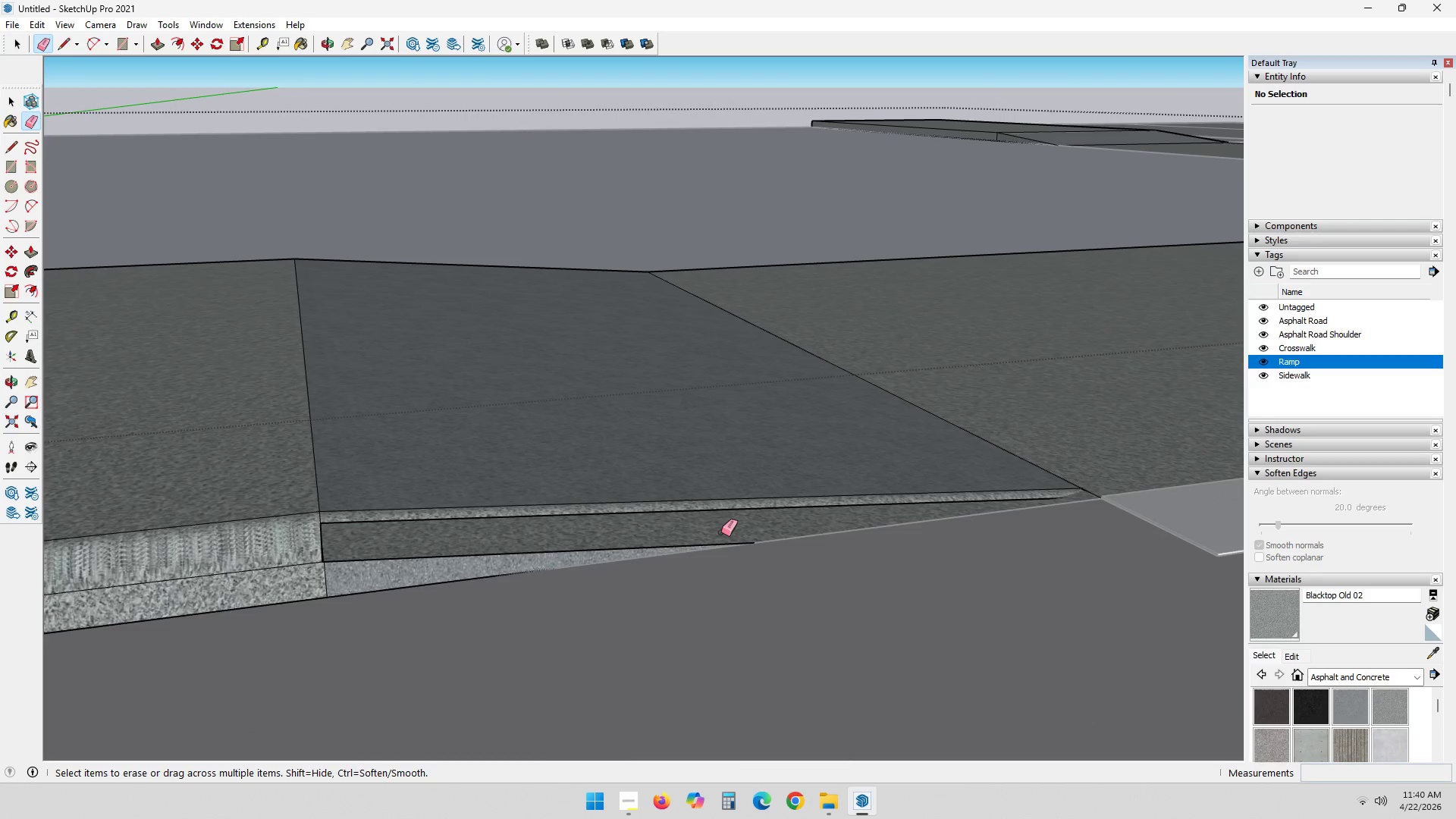 
key(Control+Z)
 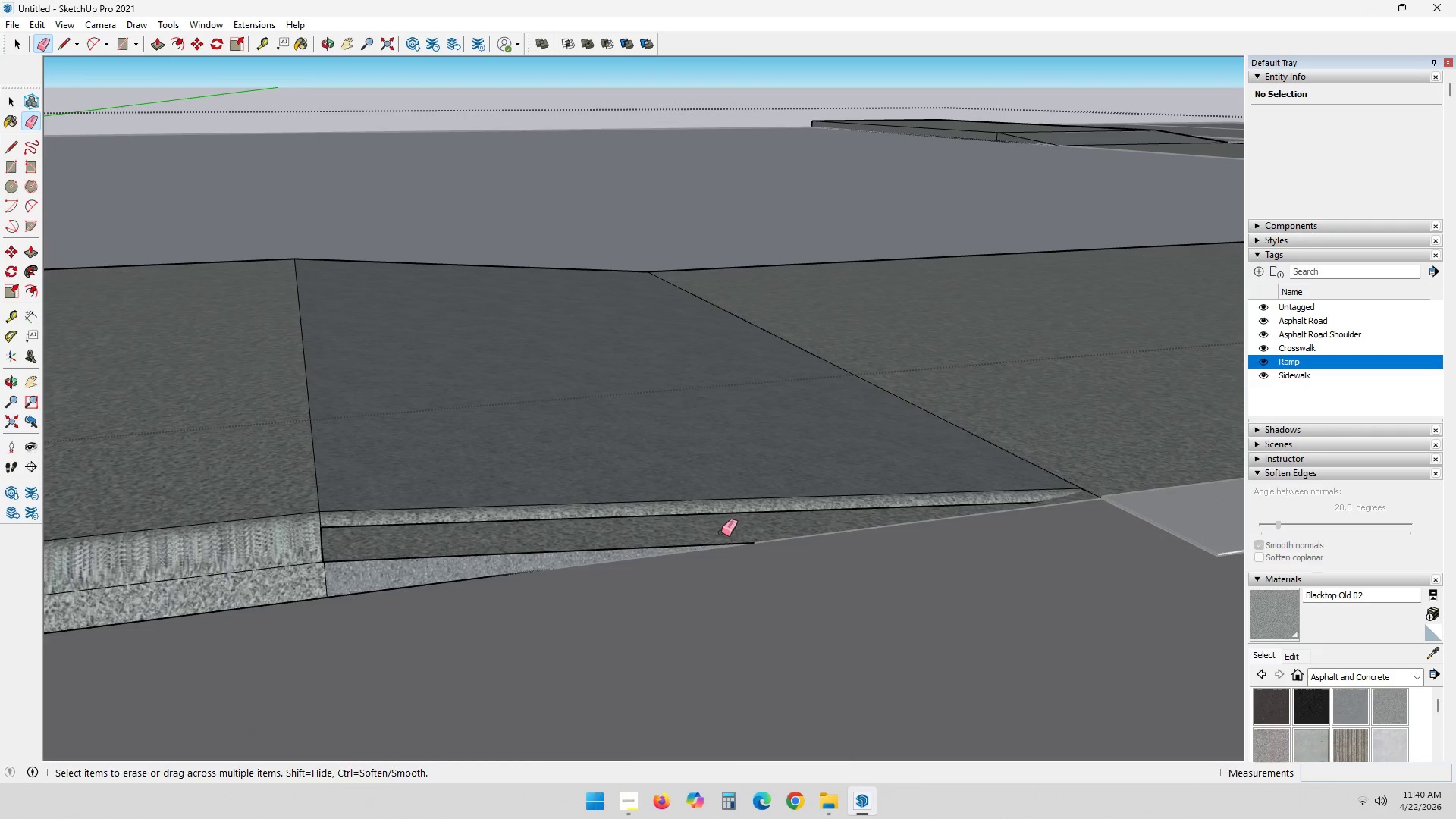 
key(Control+Z)
 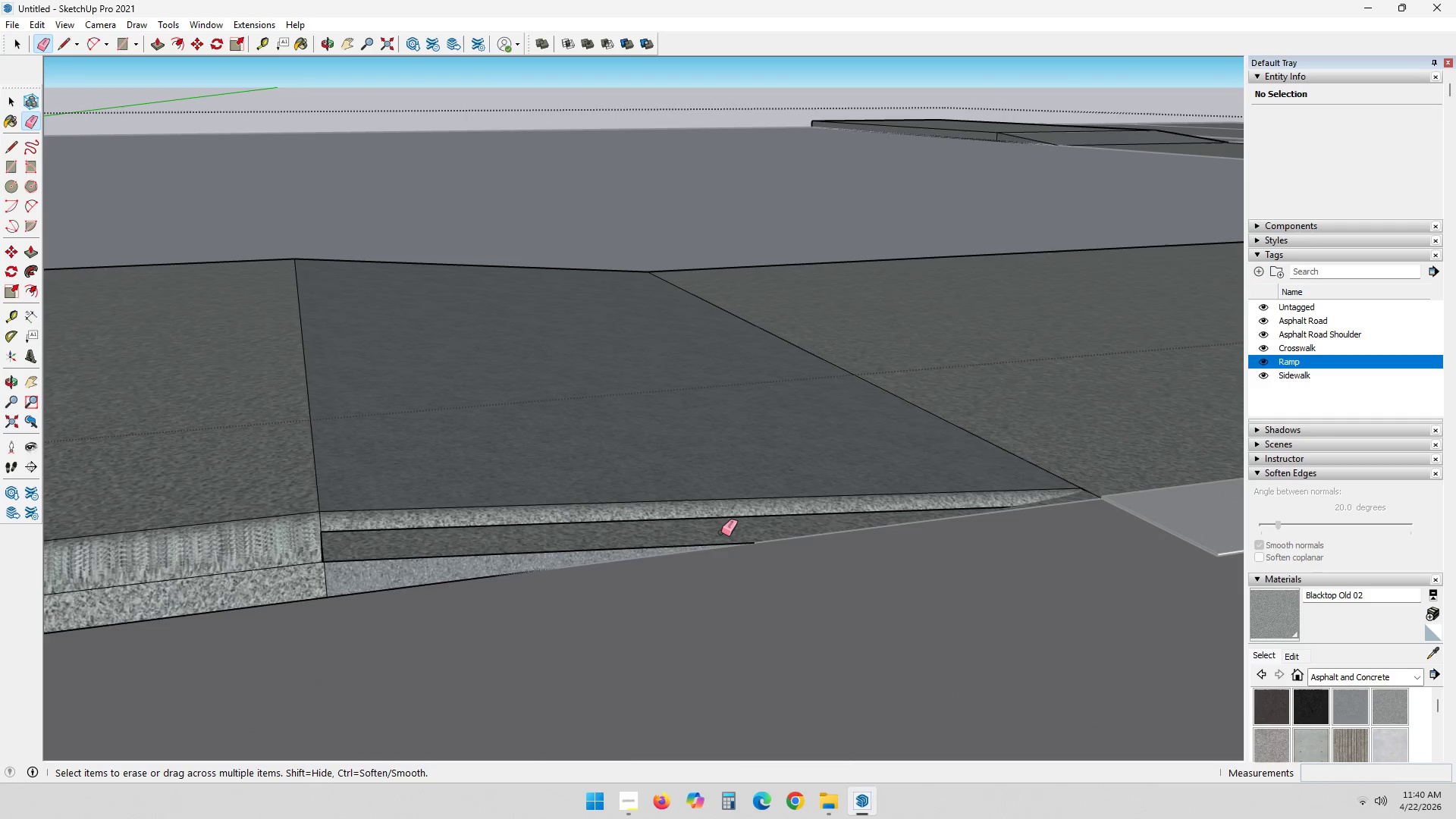 
key(Control+Z)
 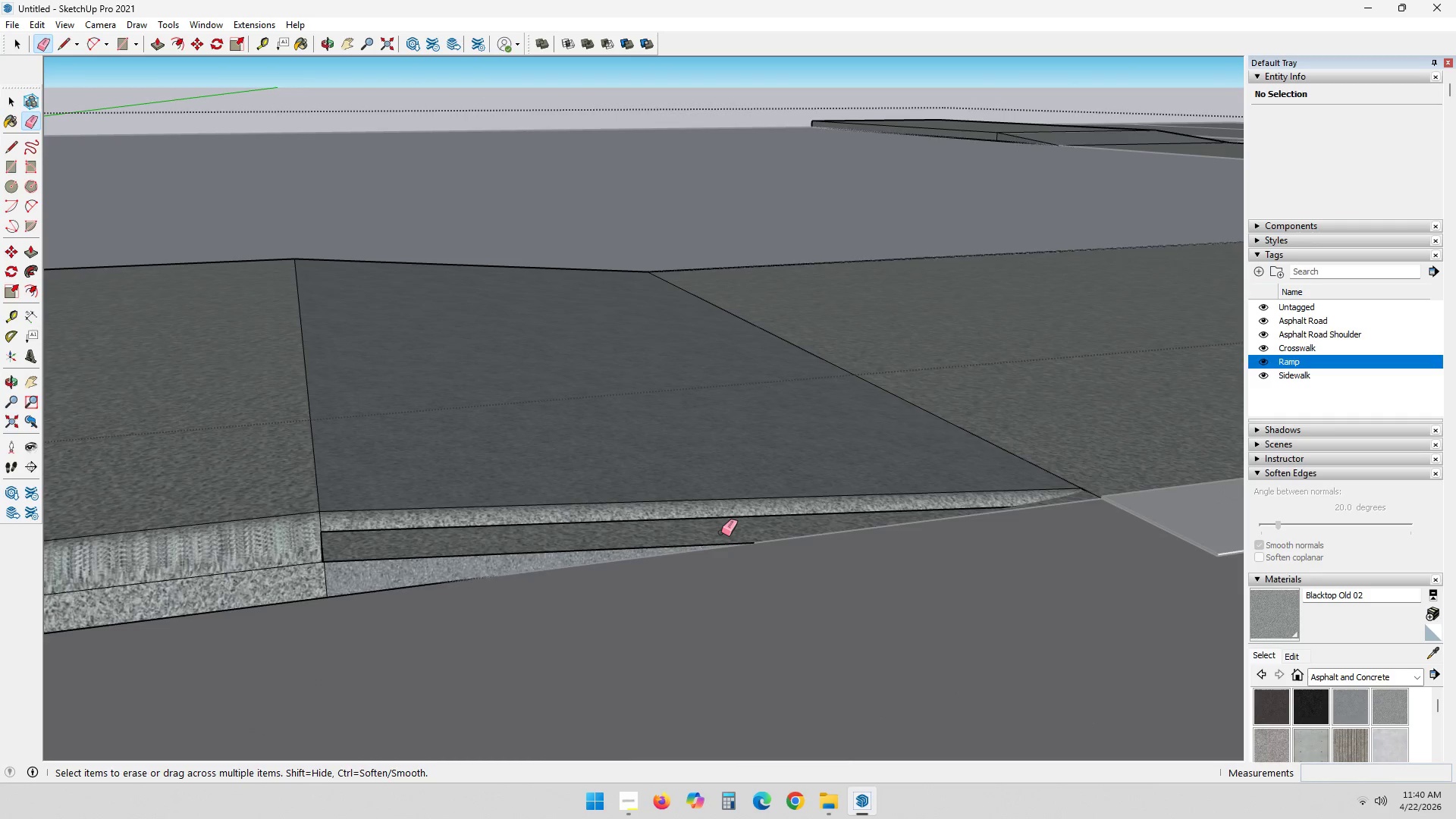 
key(Control+Z)
 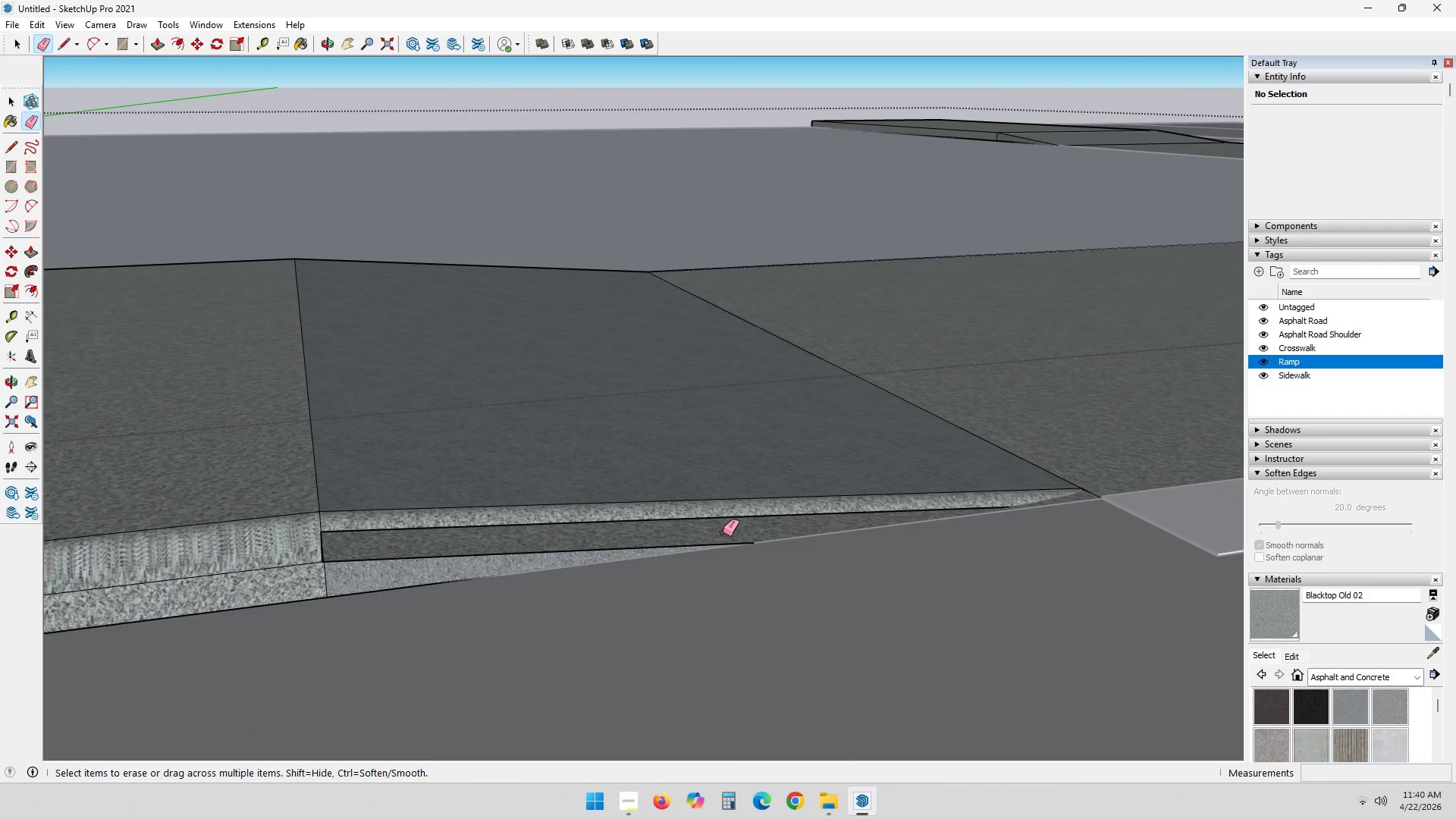 
key(Control+Z)
 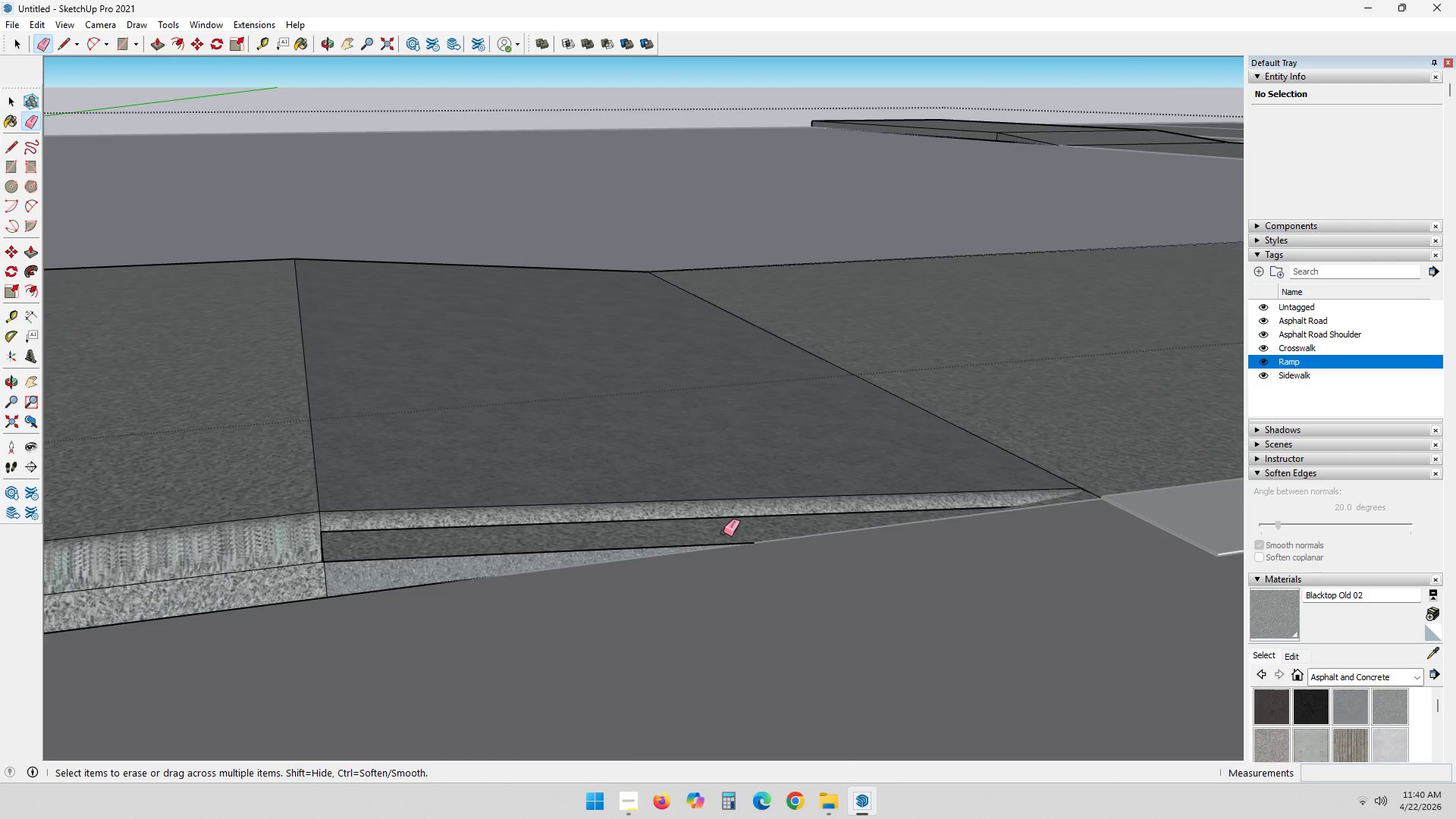 
key(Control+Z)
 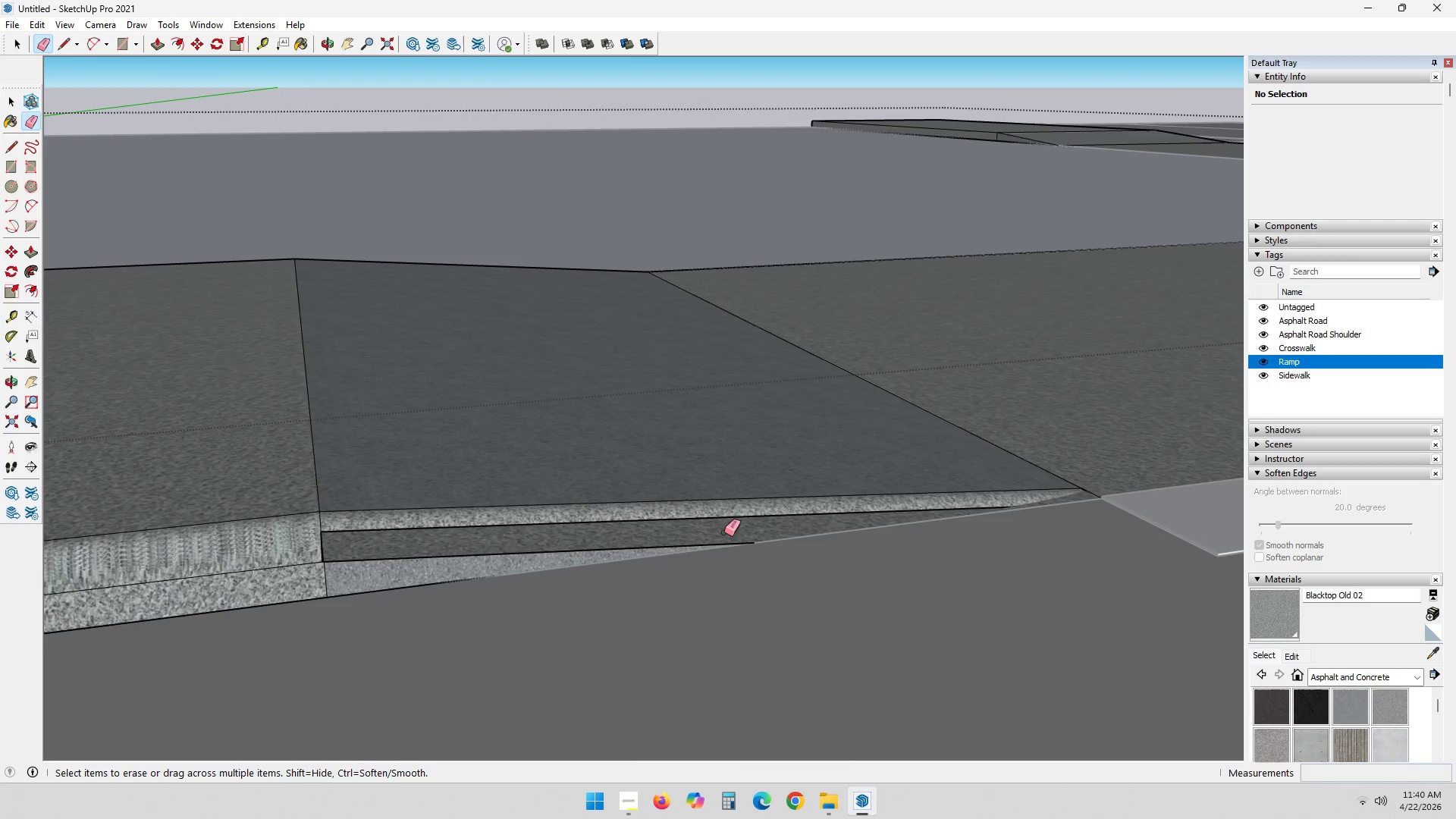 
key(Control+Z)
 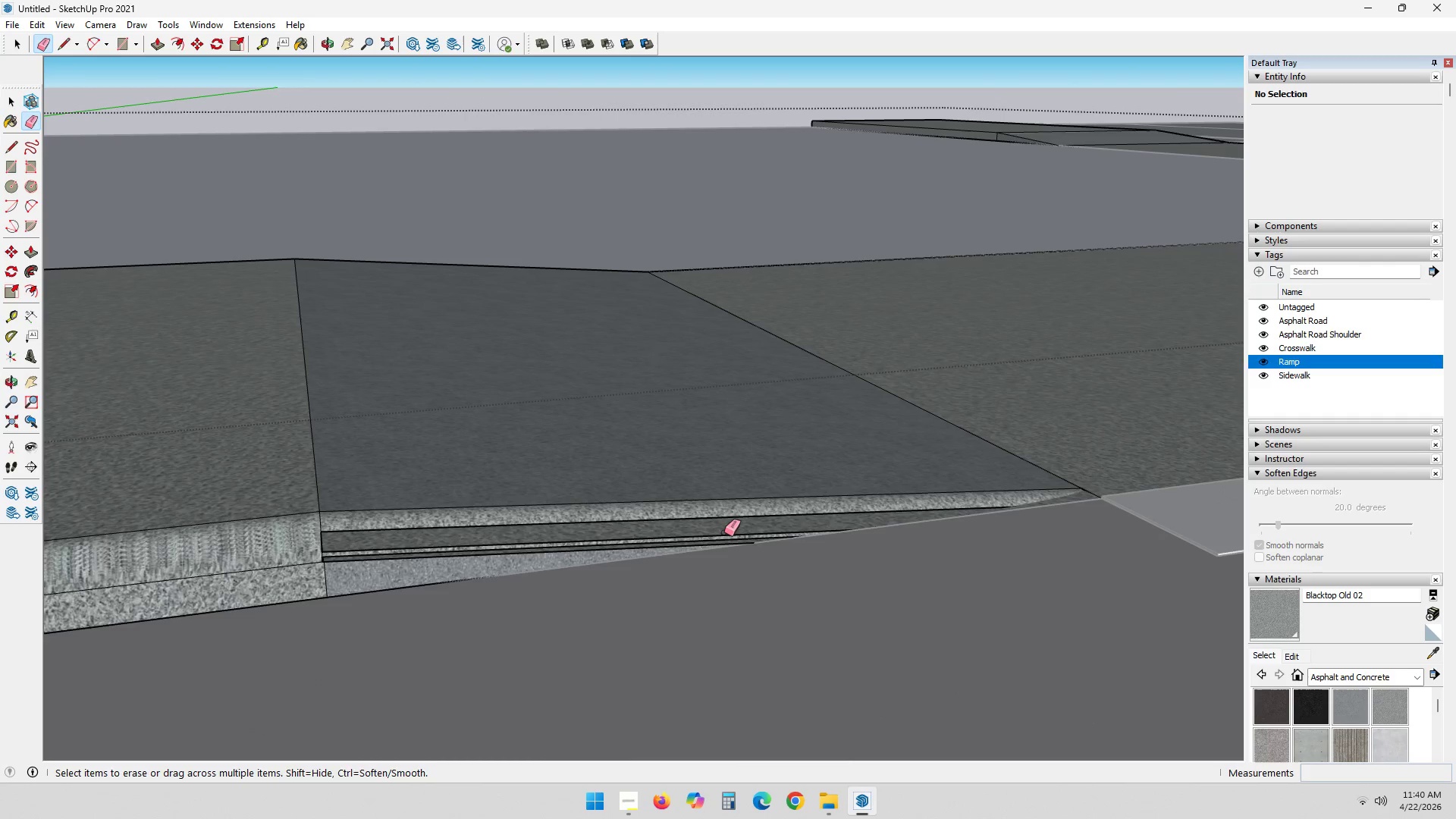 
key(Control+Z)
 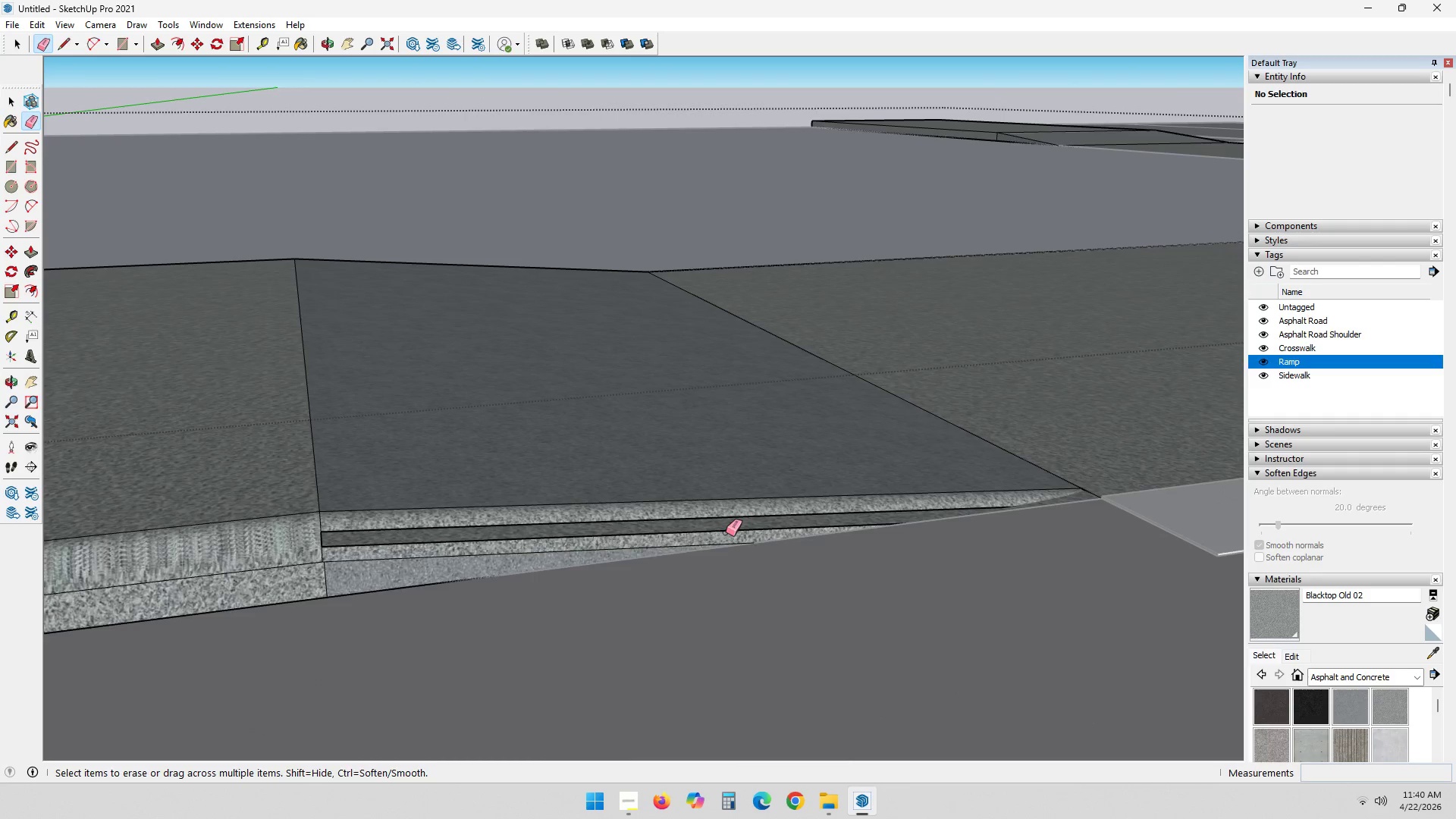 
key(Control+Z)
 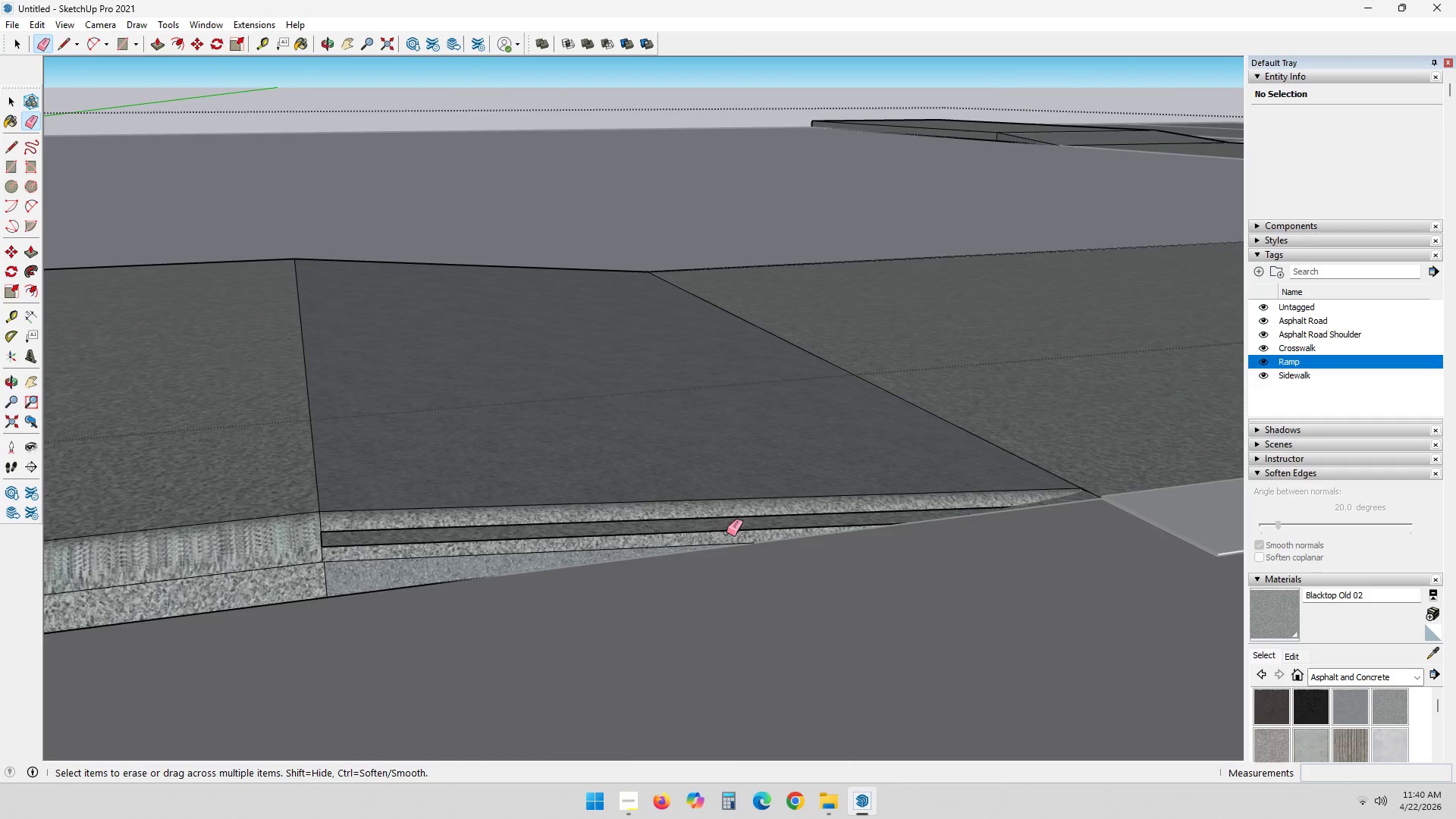 
key(Control+Z)
 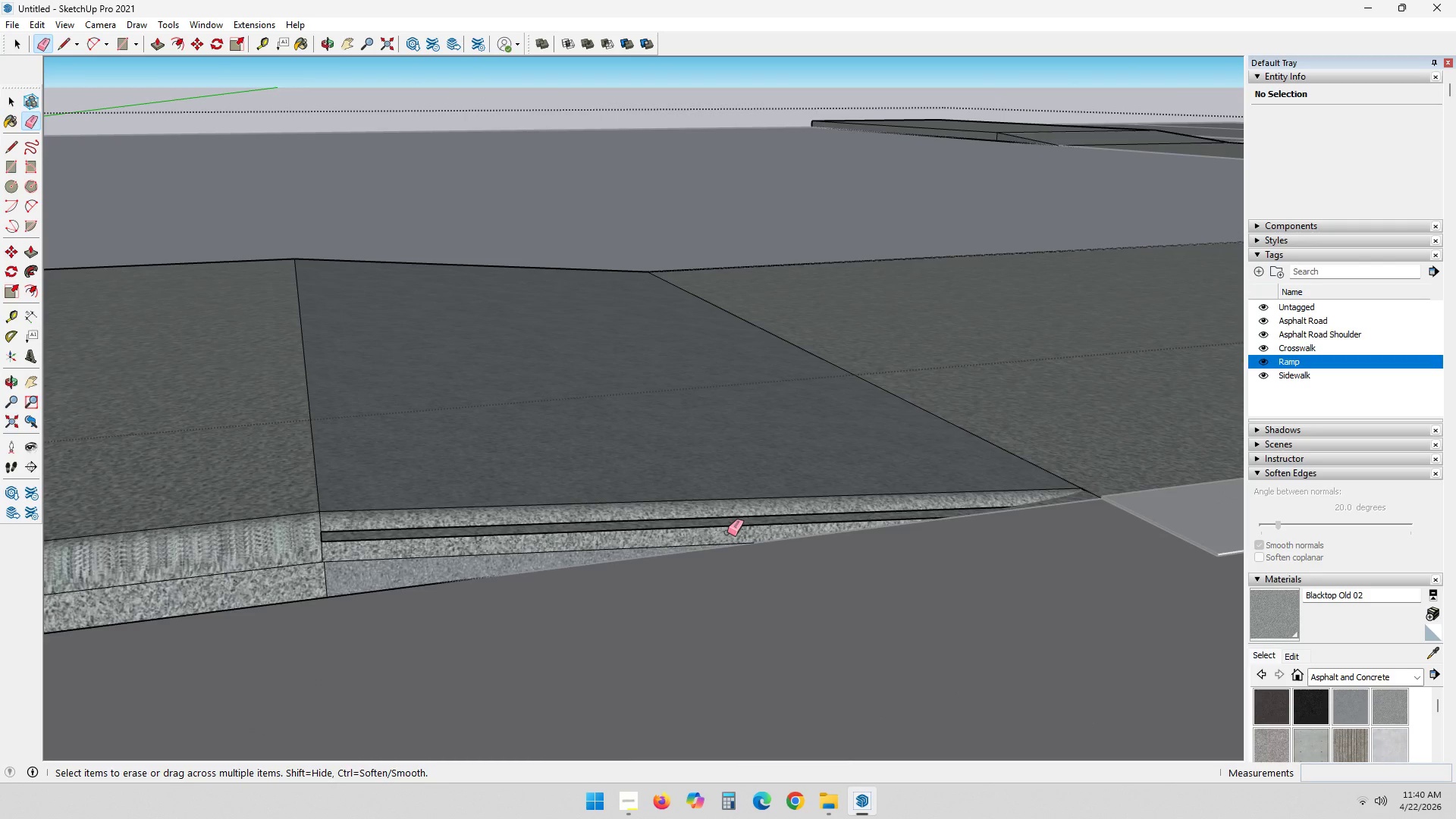 
key(Control+Z)
 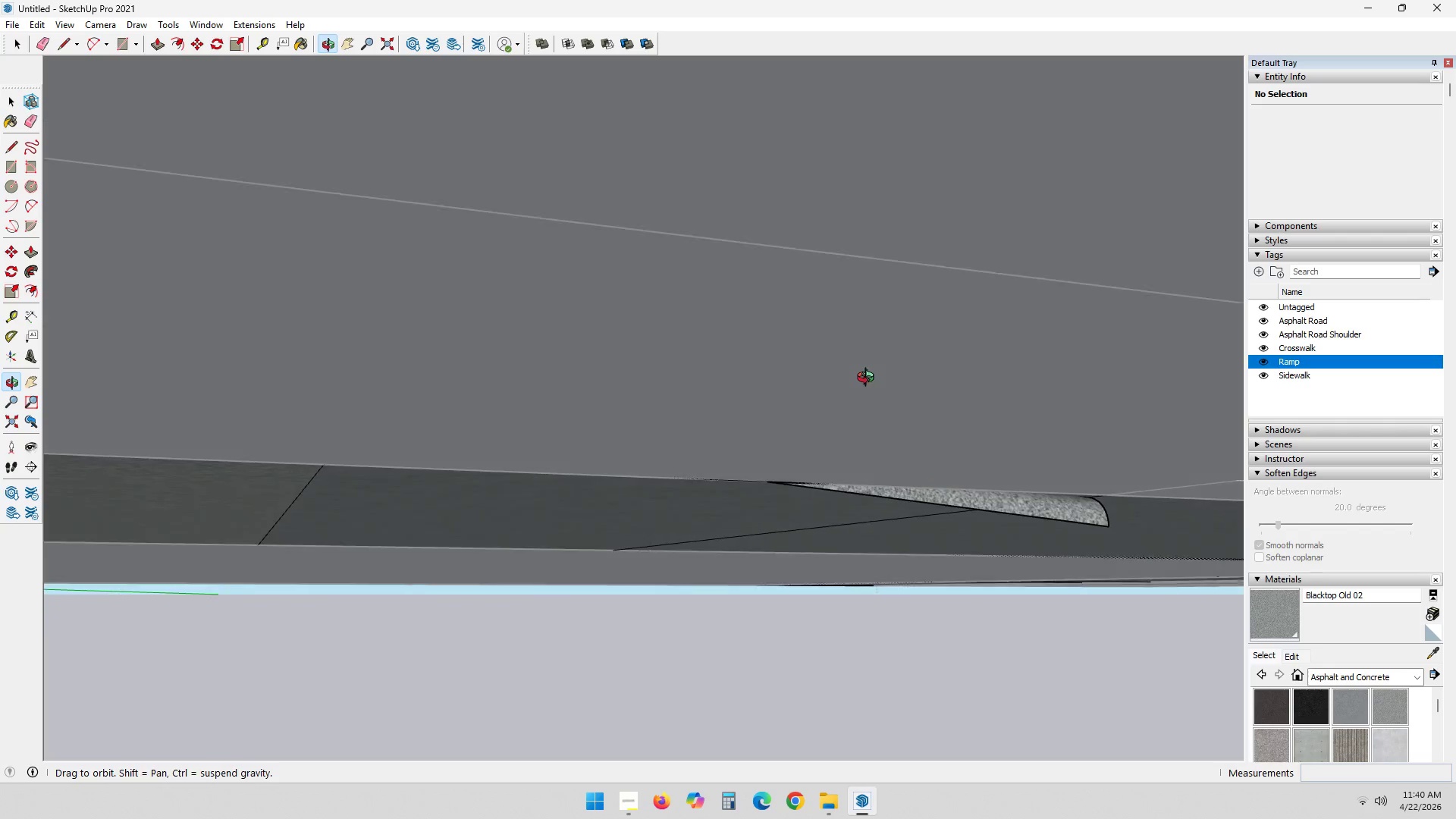 
key(Space)
 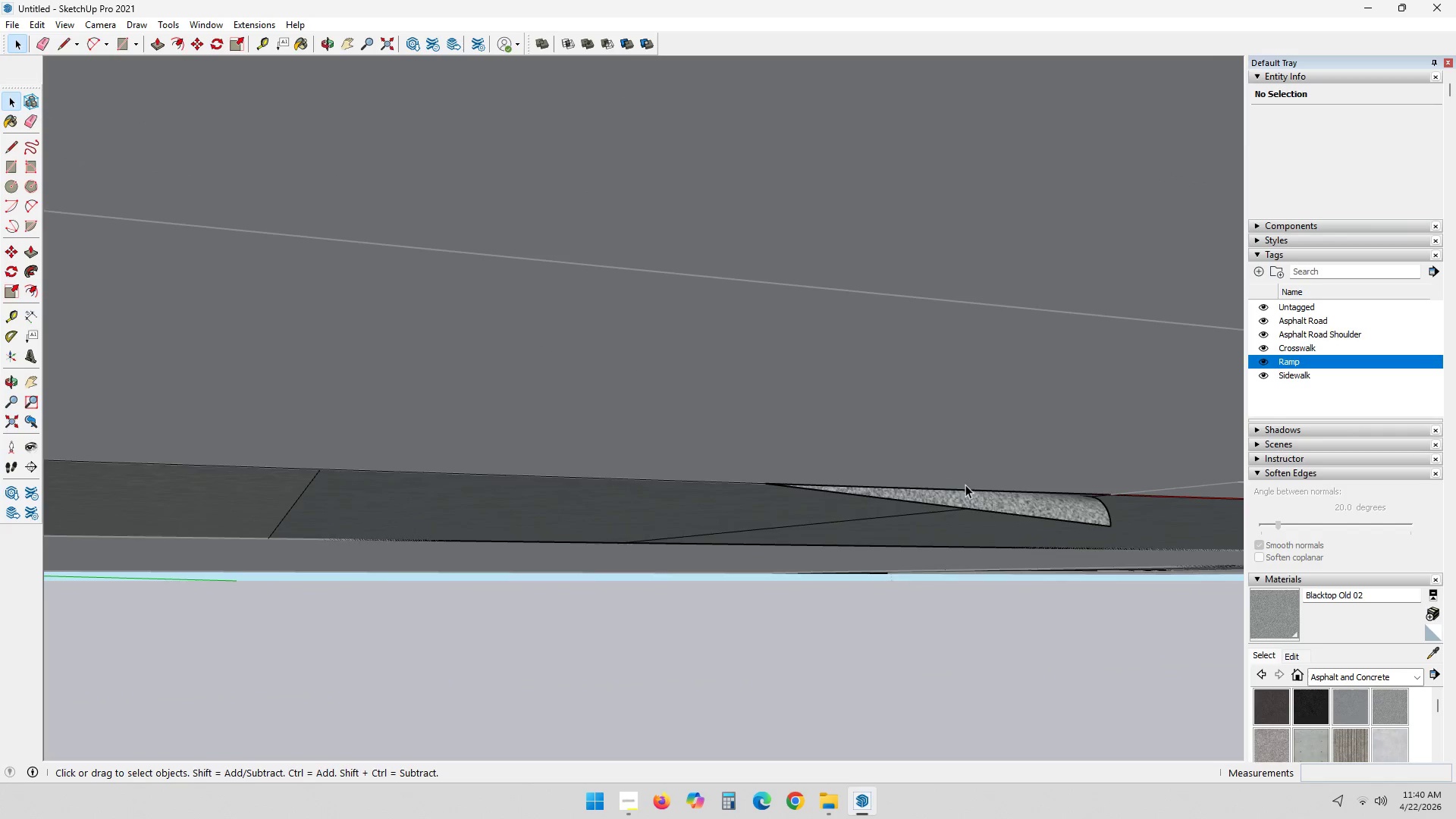 
scroll: coordinate [961, 487], scroll_direction: up, amount: 3.0
 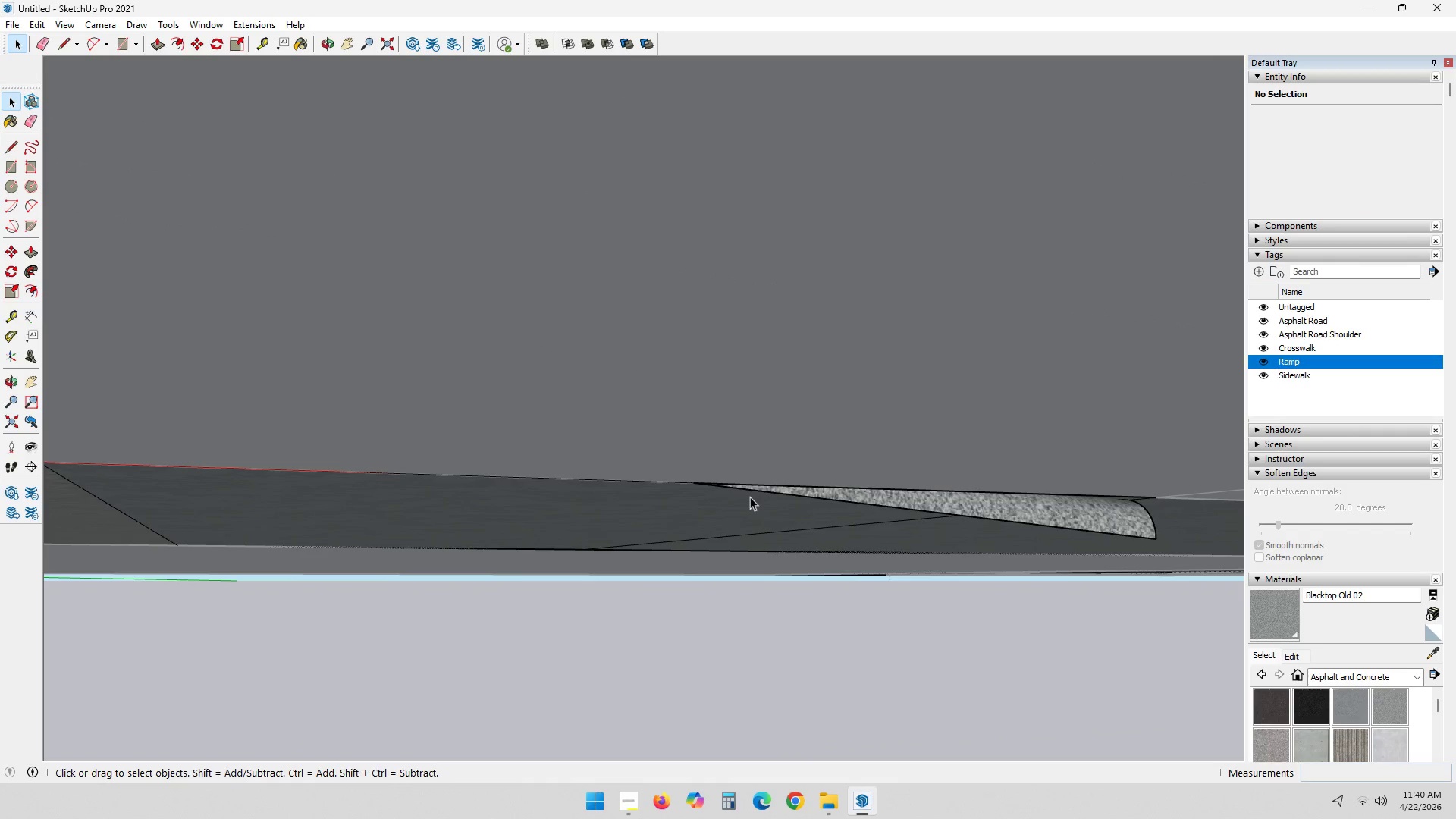 
left_click([738, 508])
 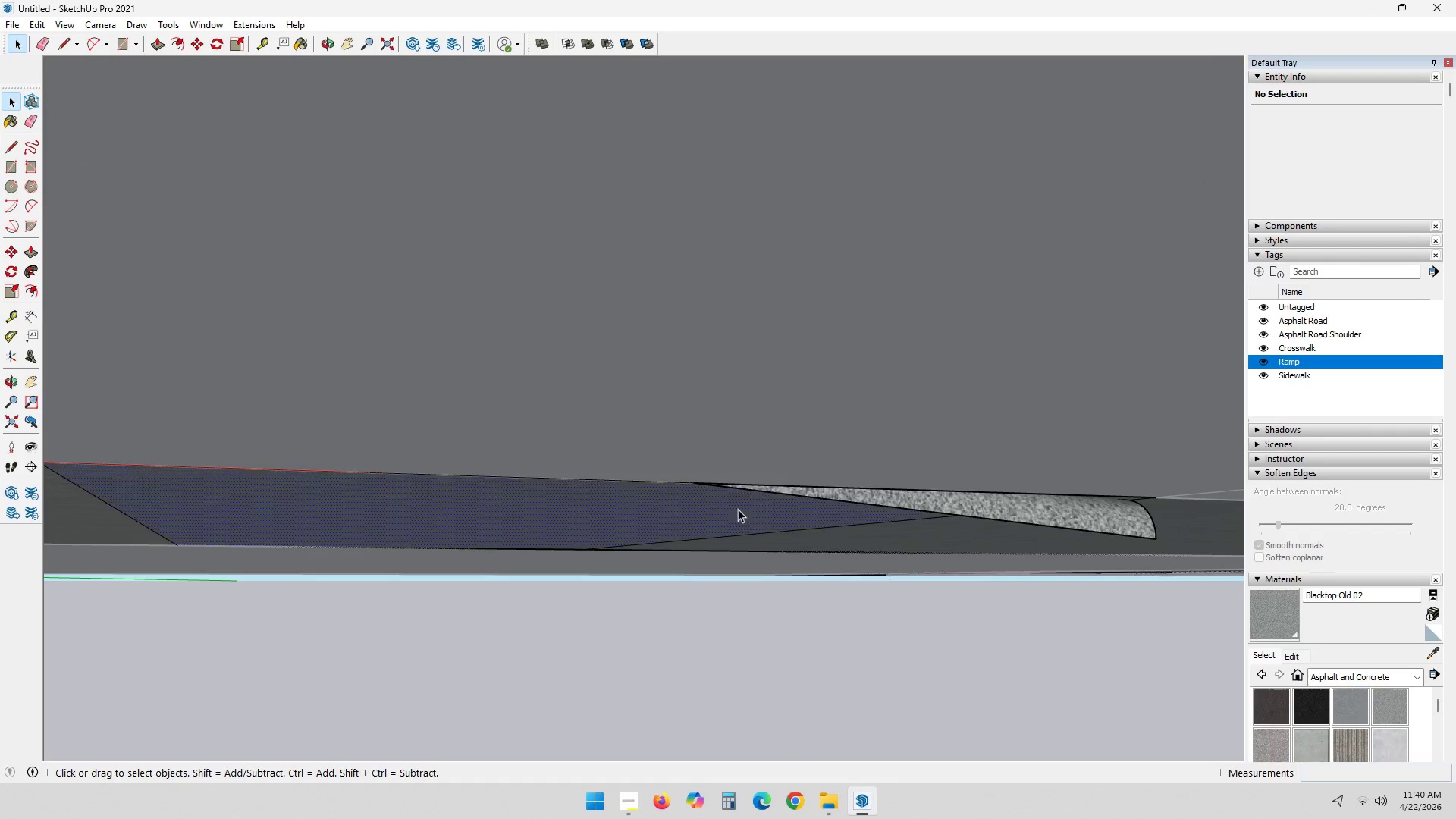 
scroll: coordinate [733, 501], scroll_direction: down, amount: 2.0
 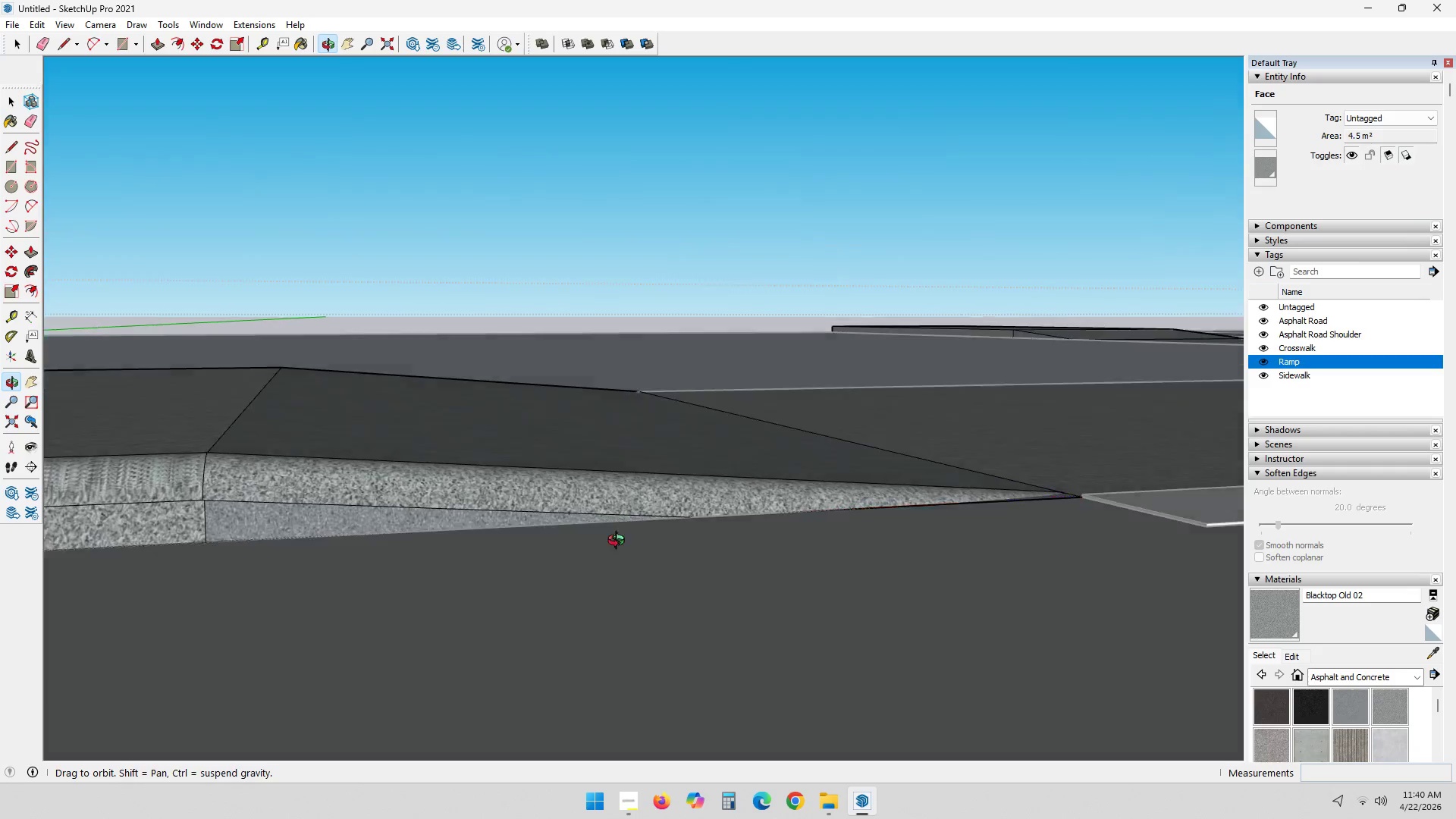 
hold_key(key=ControlLeft, duration=0.56)
left_click([537, 501])
 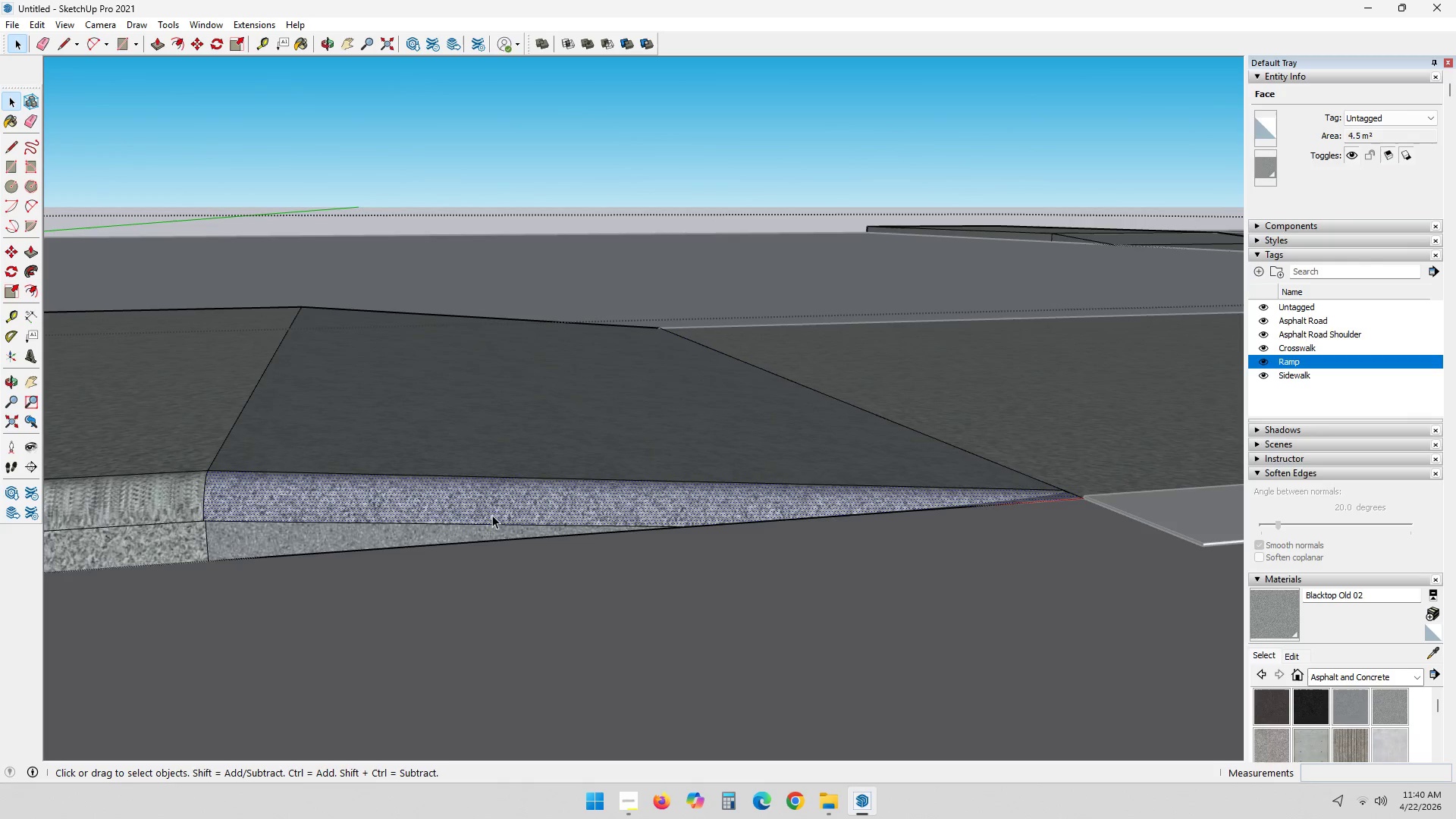 
key(Control+ControlLeft)
 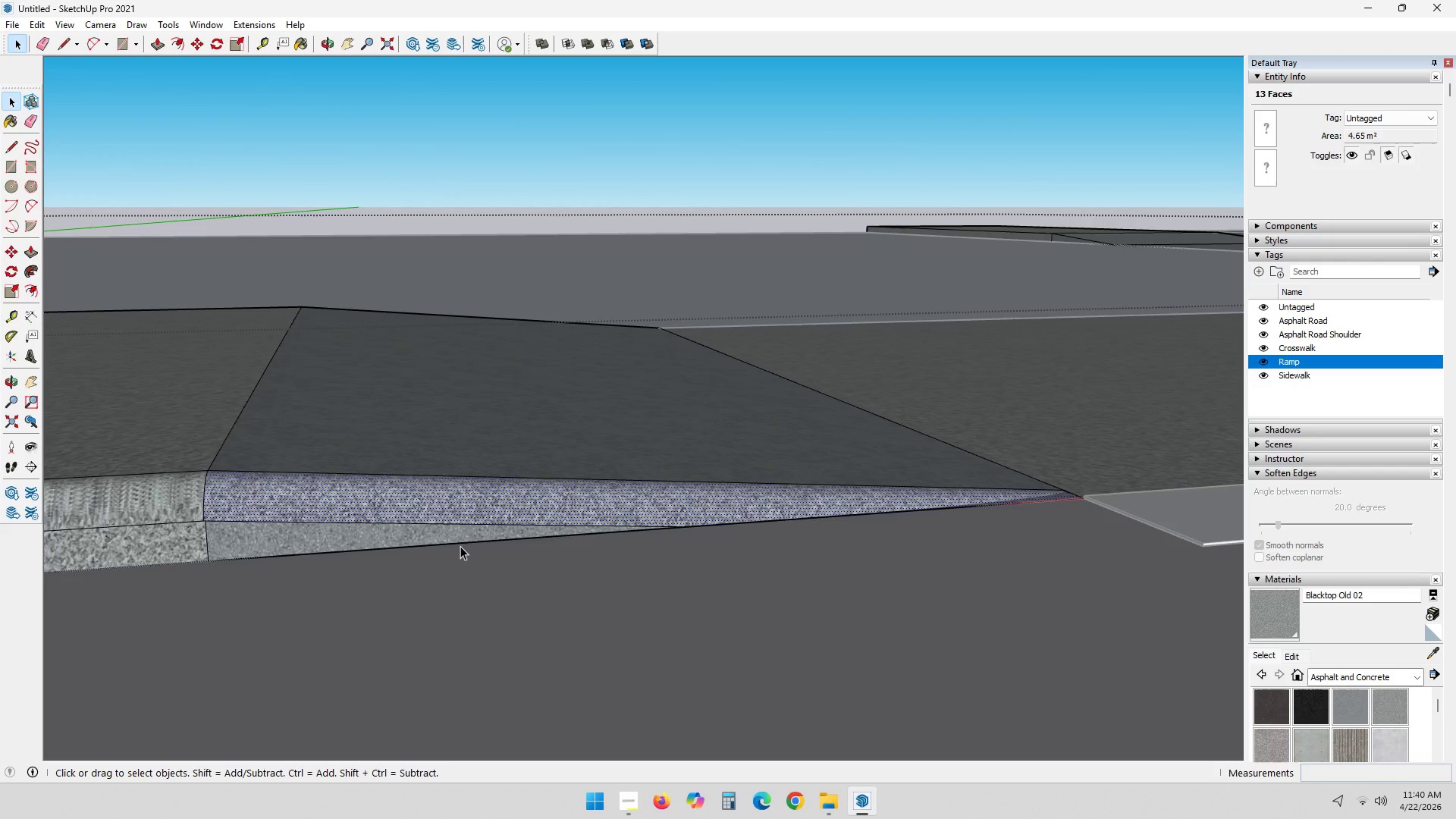 
scroll: coordinate [698, 613], scroll_direction: down, amount: 1.0
 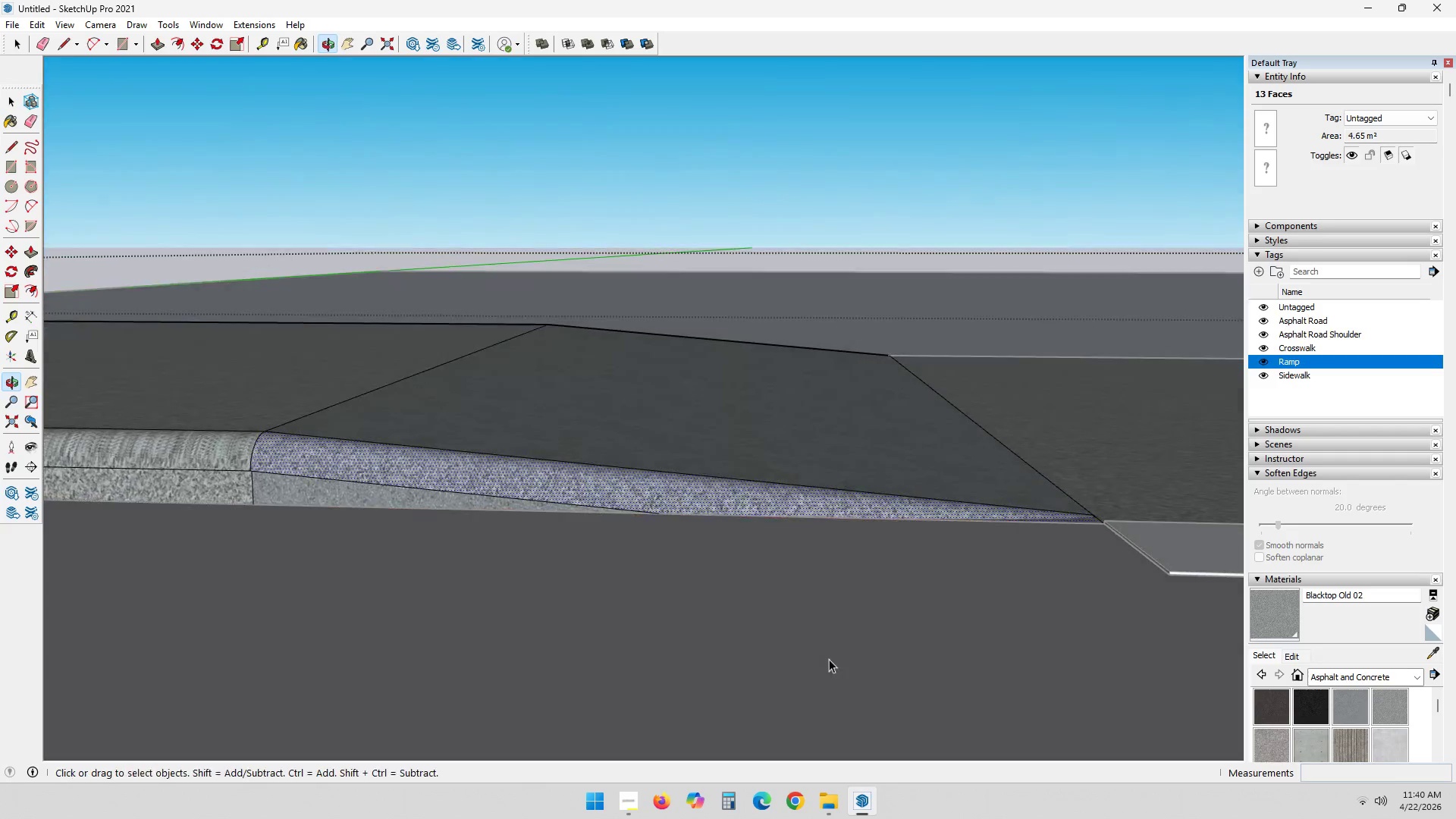 
right_click([652, 486])
 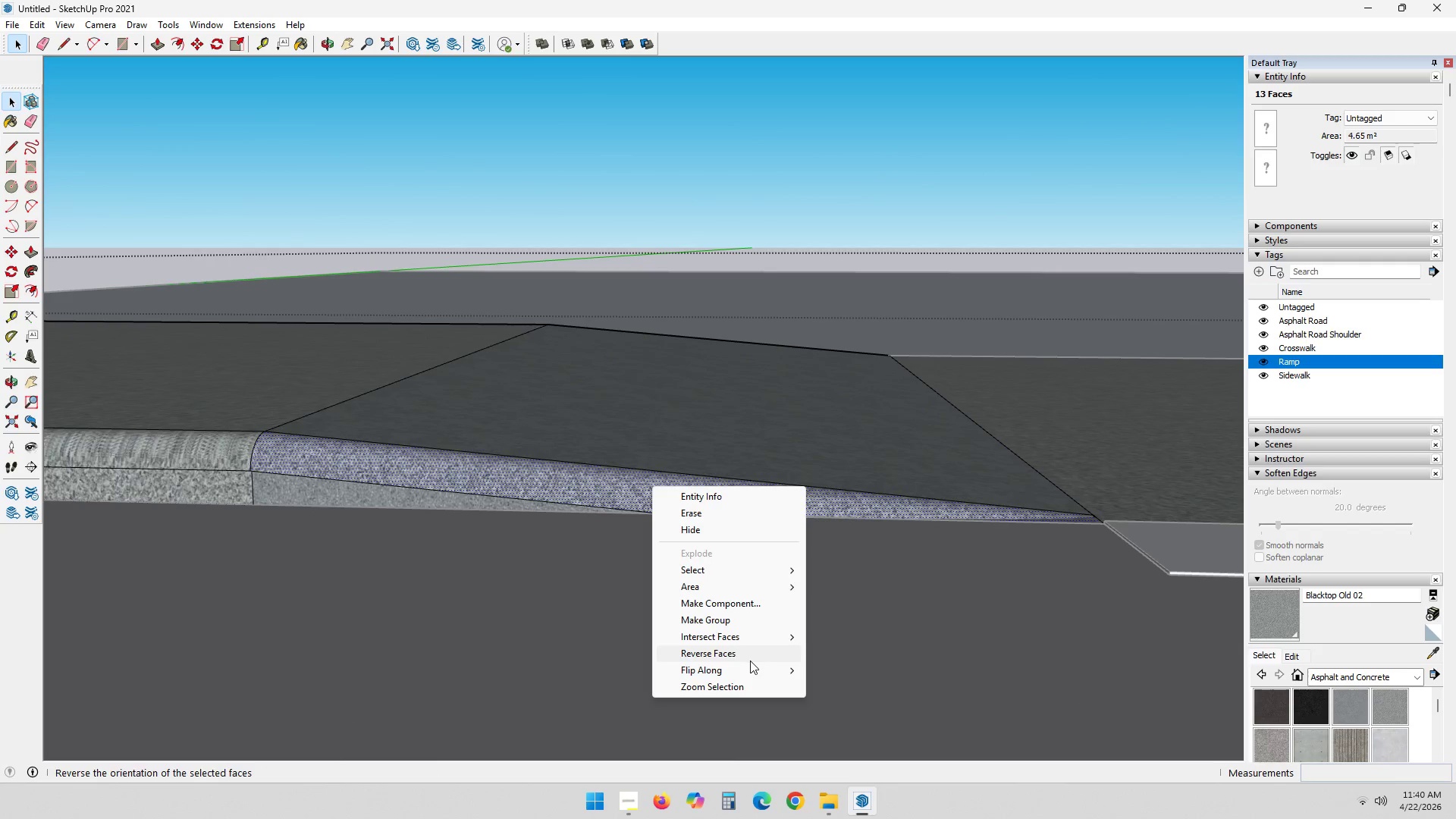 
mouse_move([770, 639])
 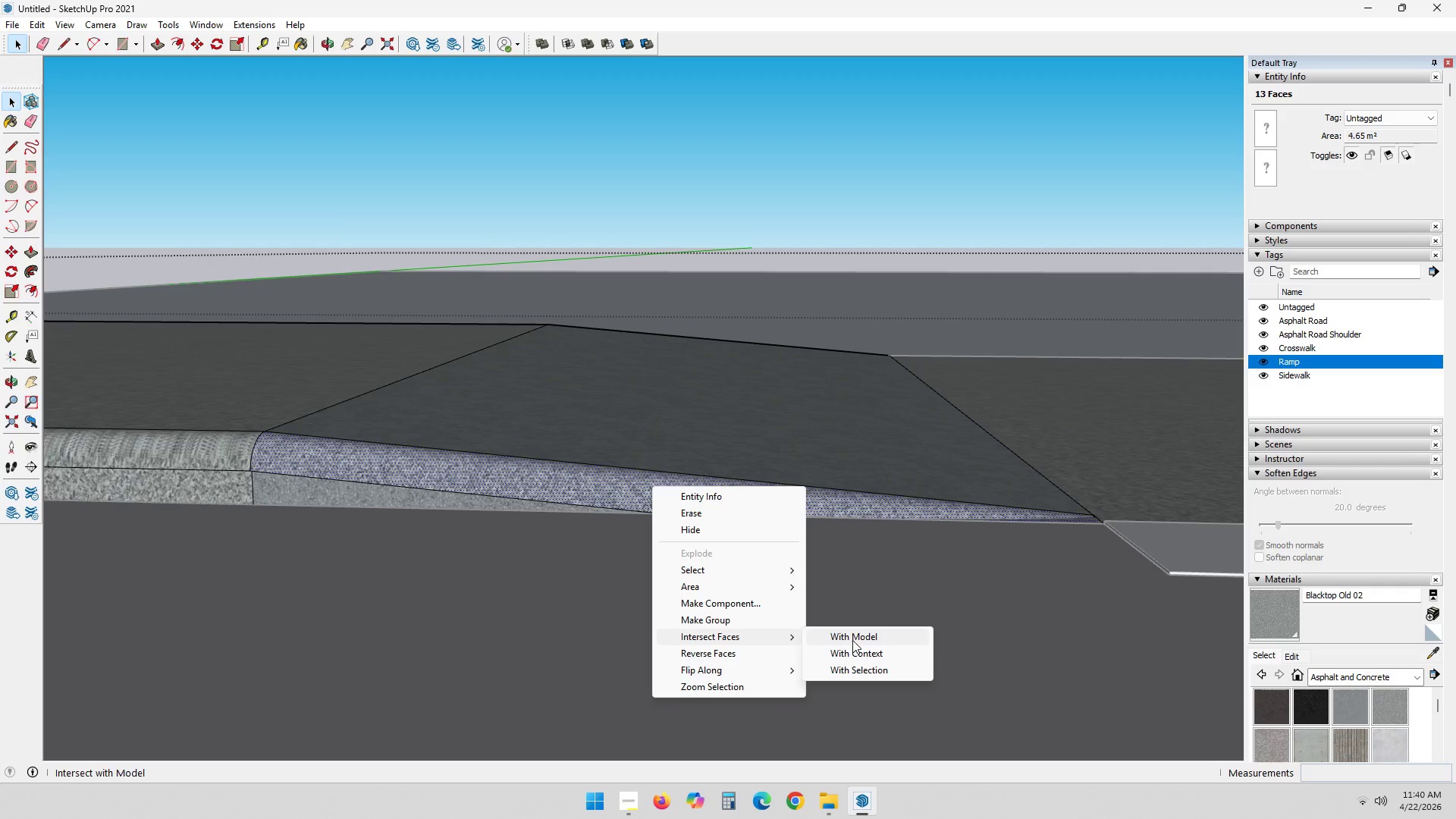 
left_click([852, 640])
 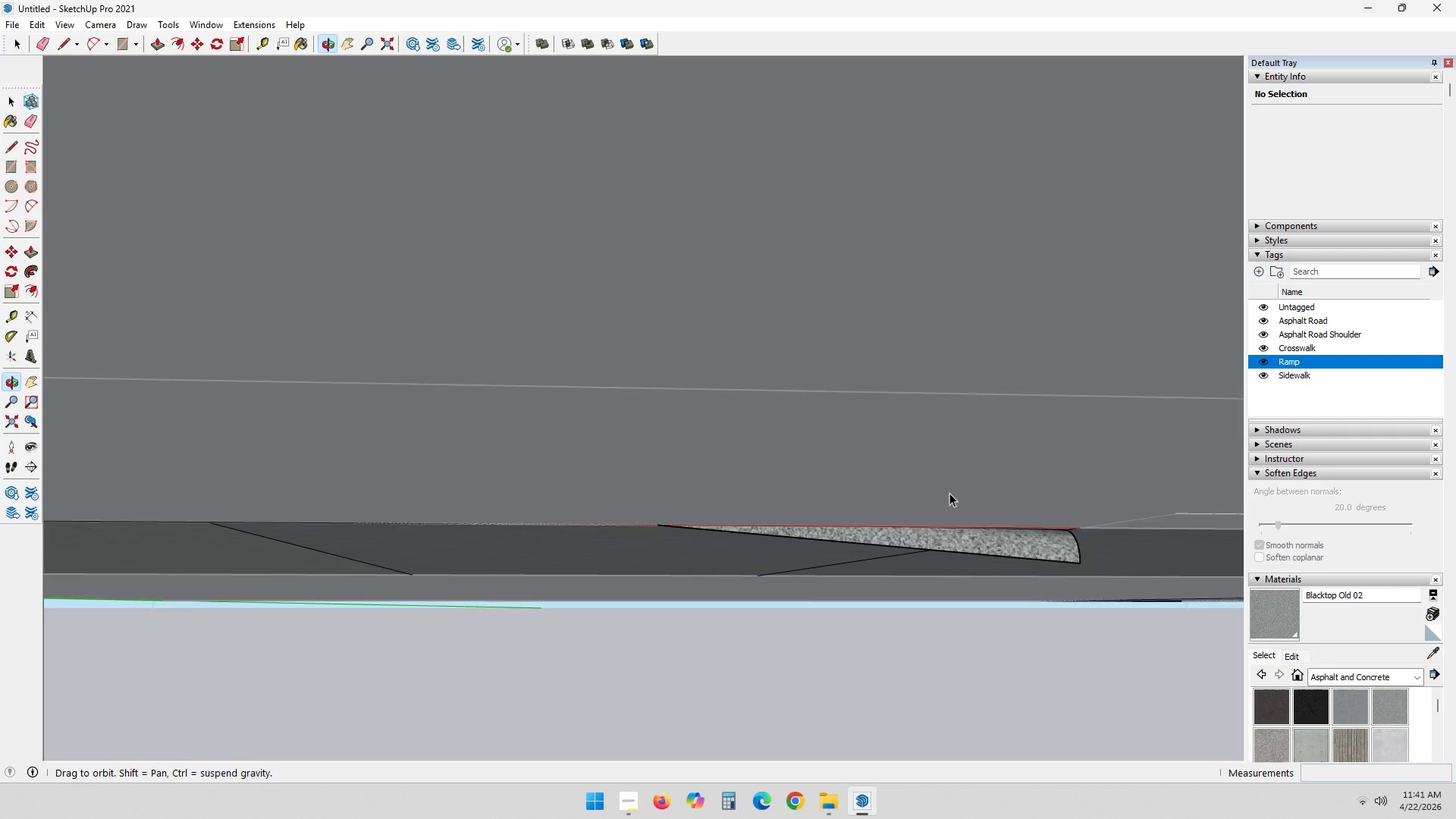 
left_click([1077, 547])
 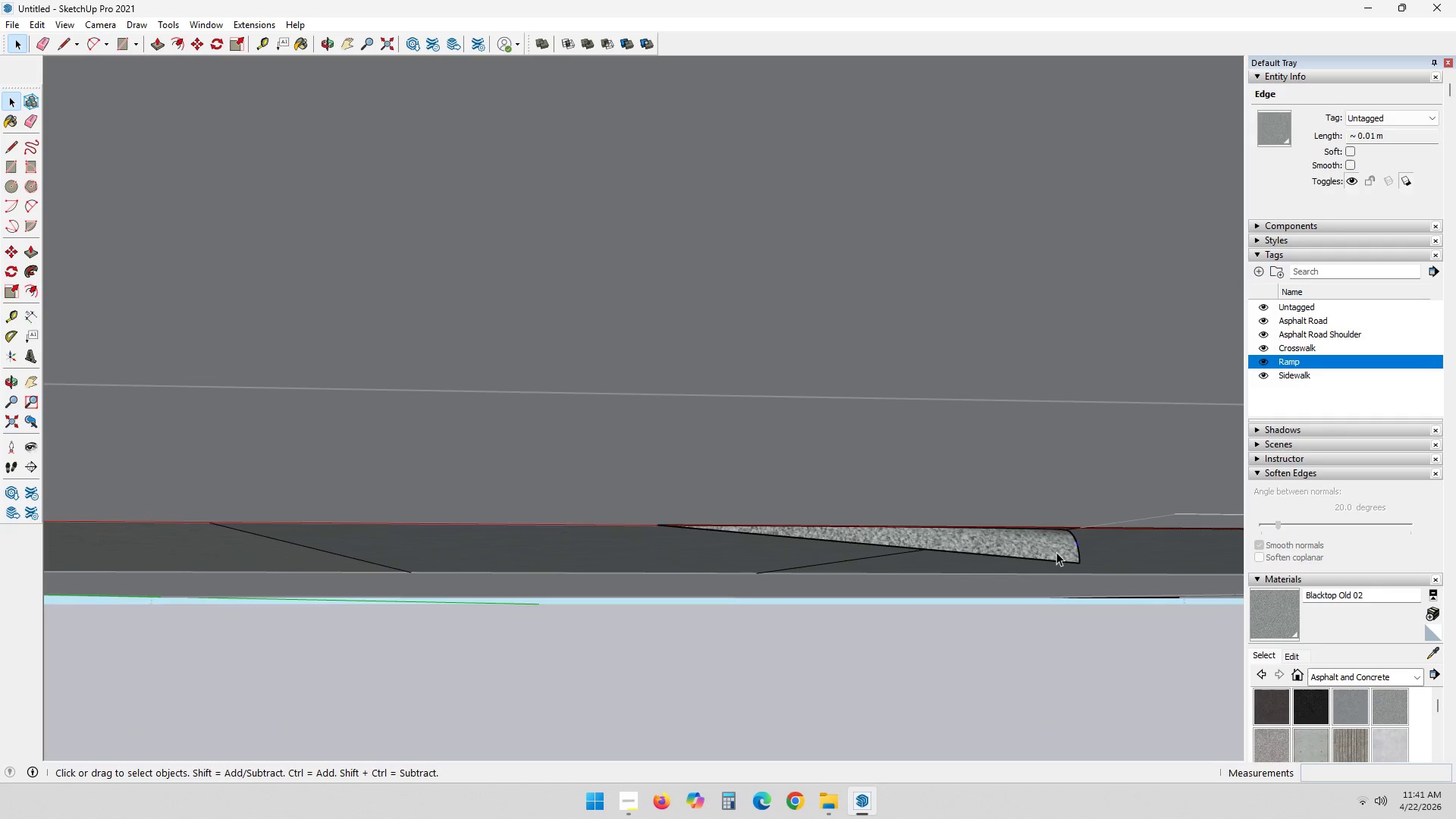 
double_click([1056, 552])
 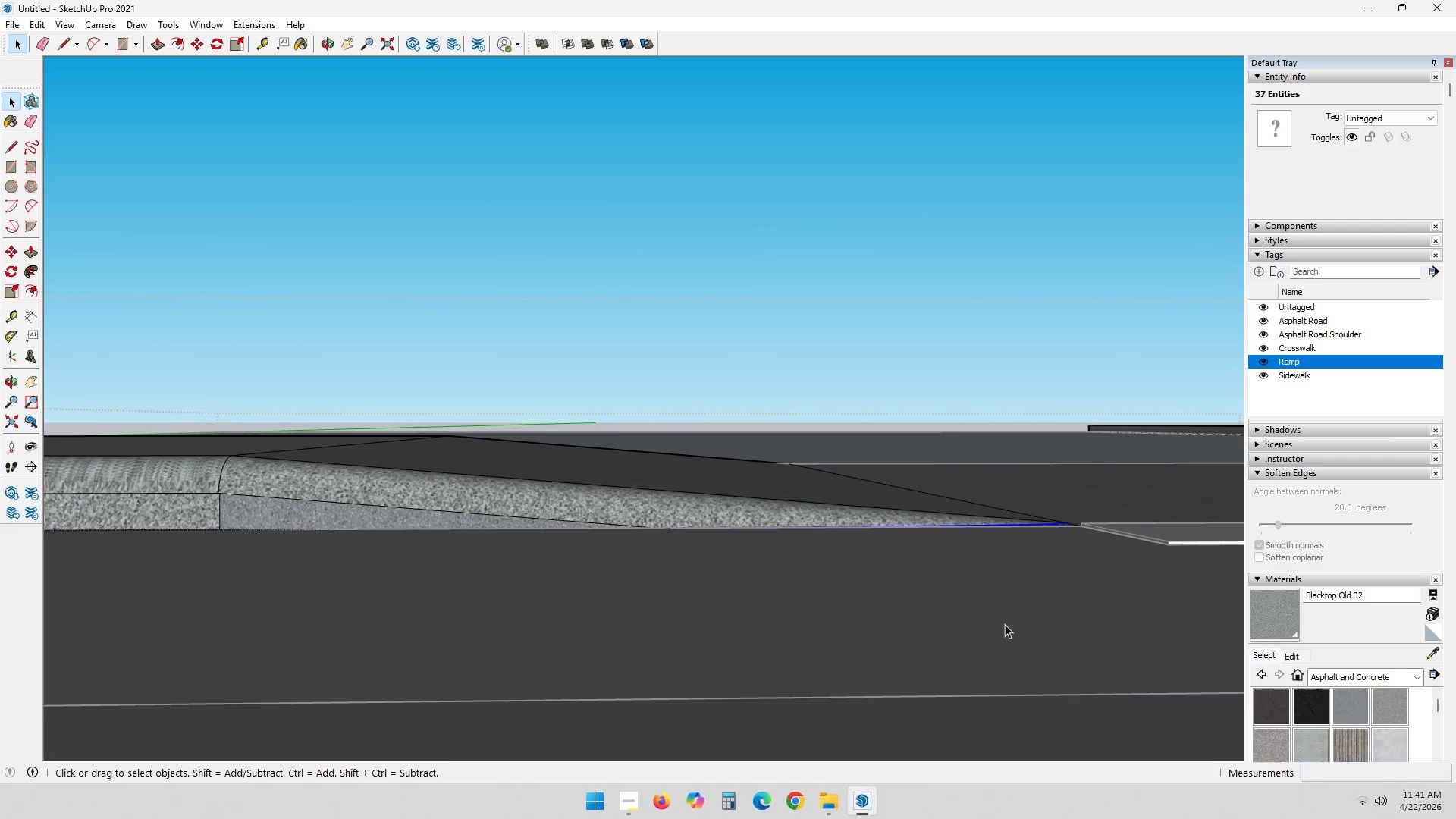 
key(Delete)
 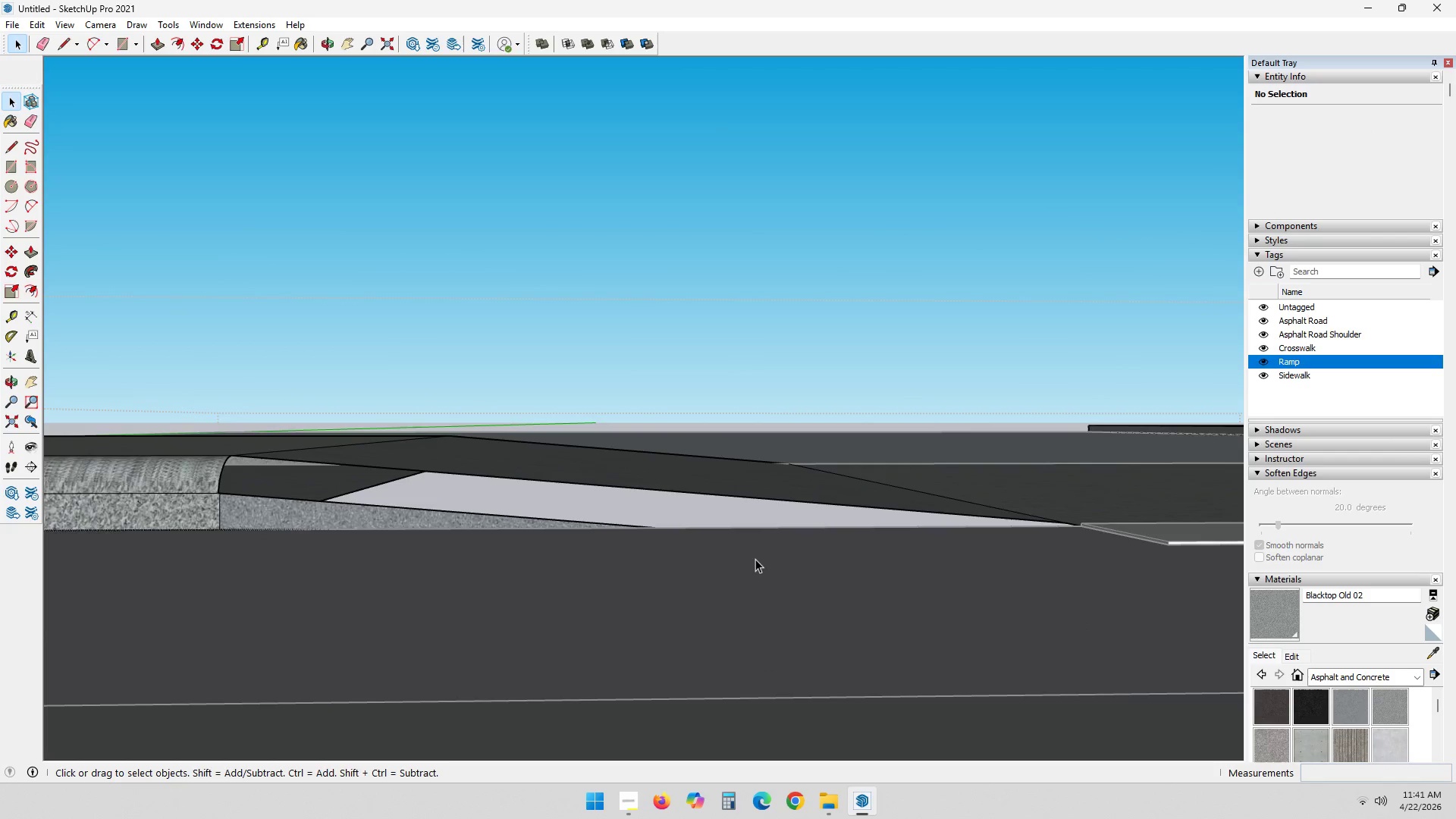 
key(Control+ControlLeft)
 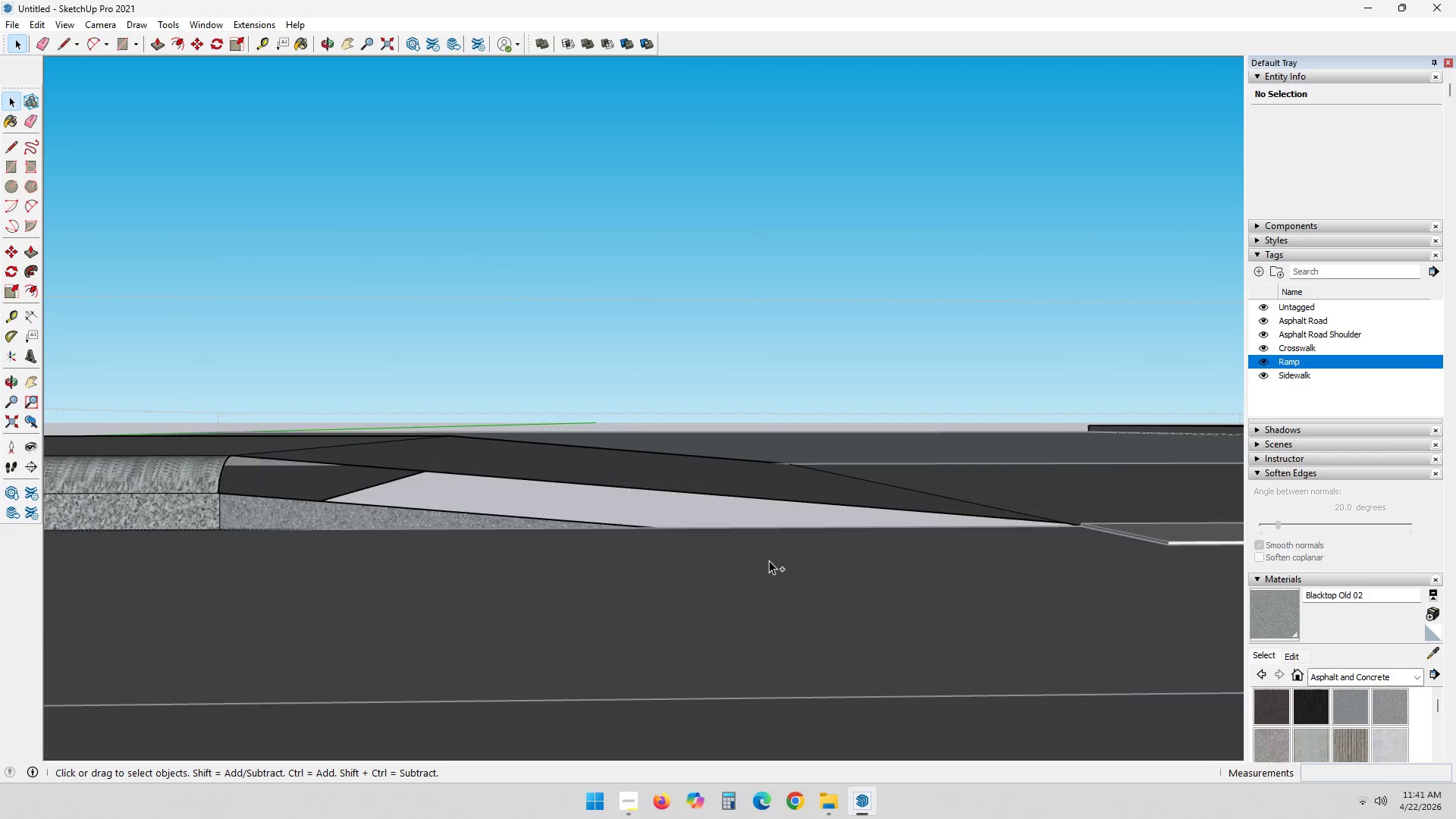 
key(Control+Z)
 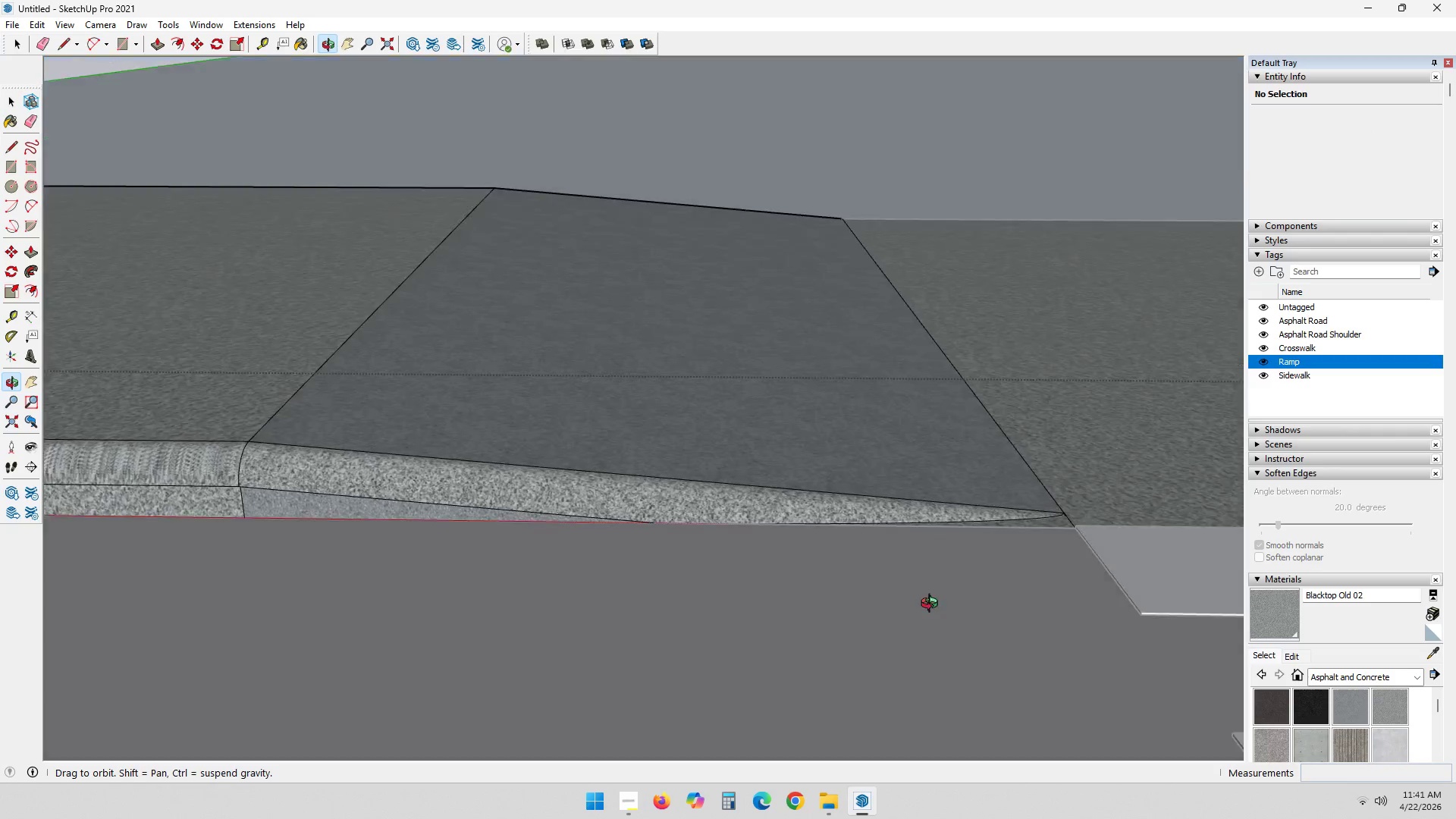 
left_click([1048, 504])
 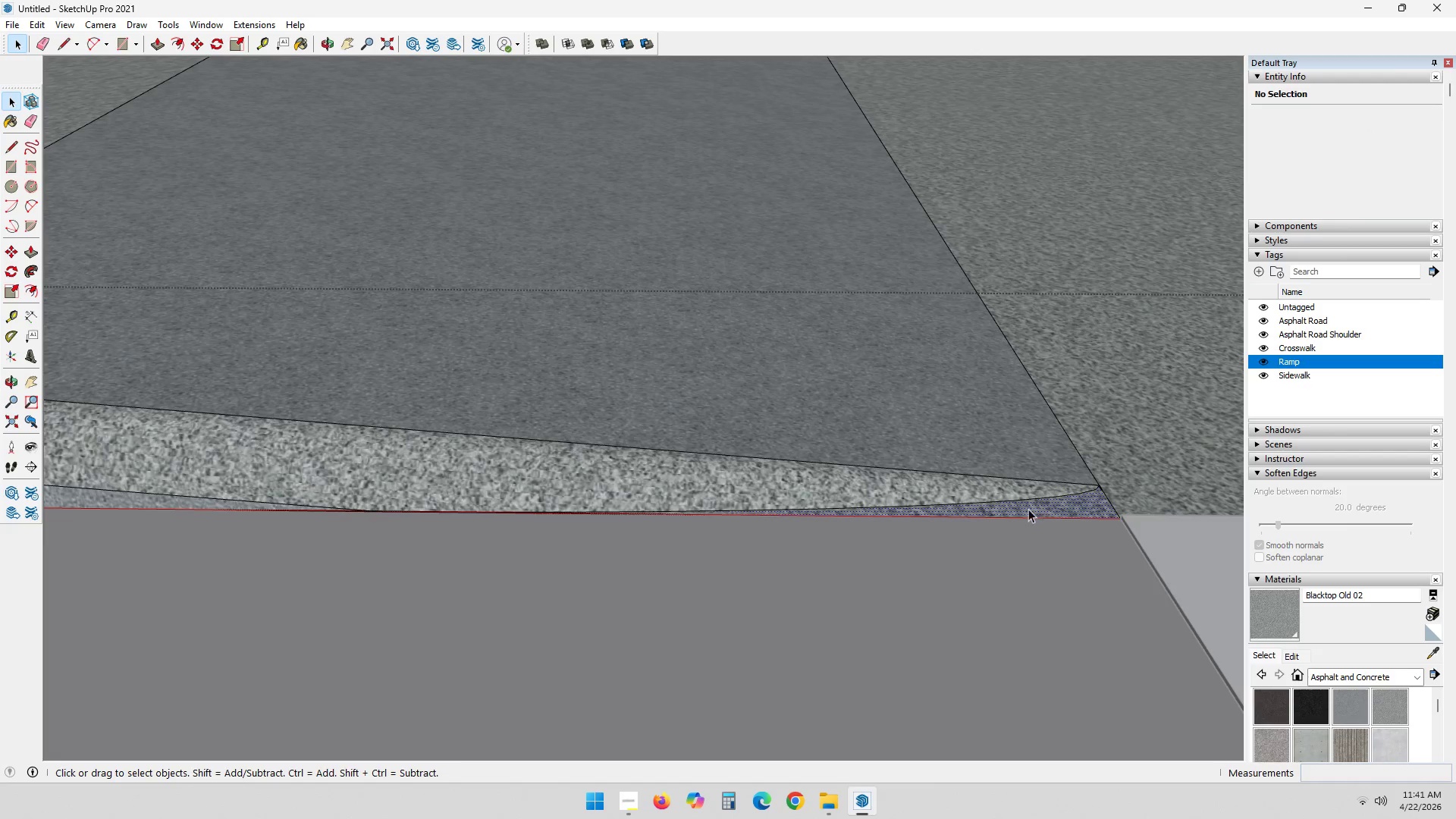 
scroll: coordinate [1014, 501], scroll_direction: up, amount: 6.0
 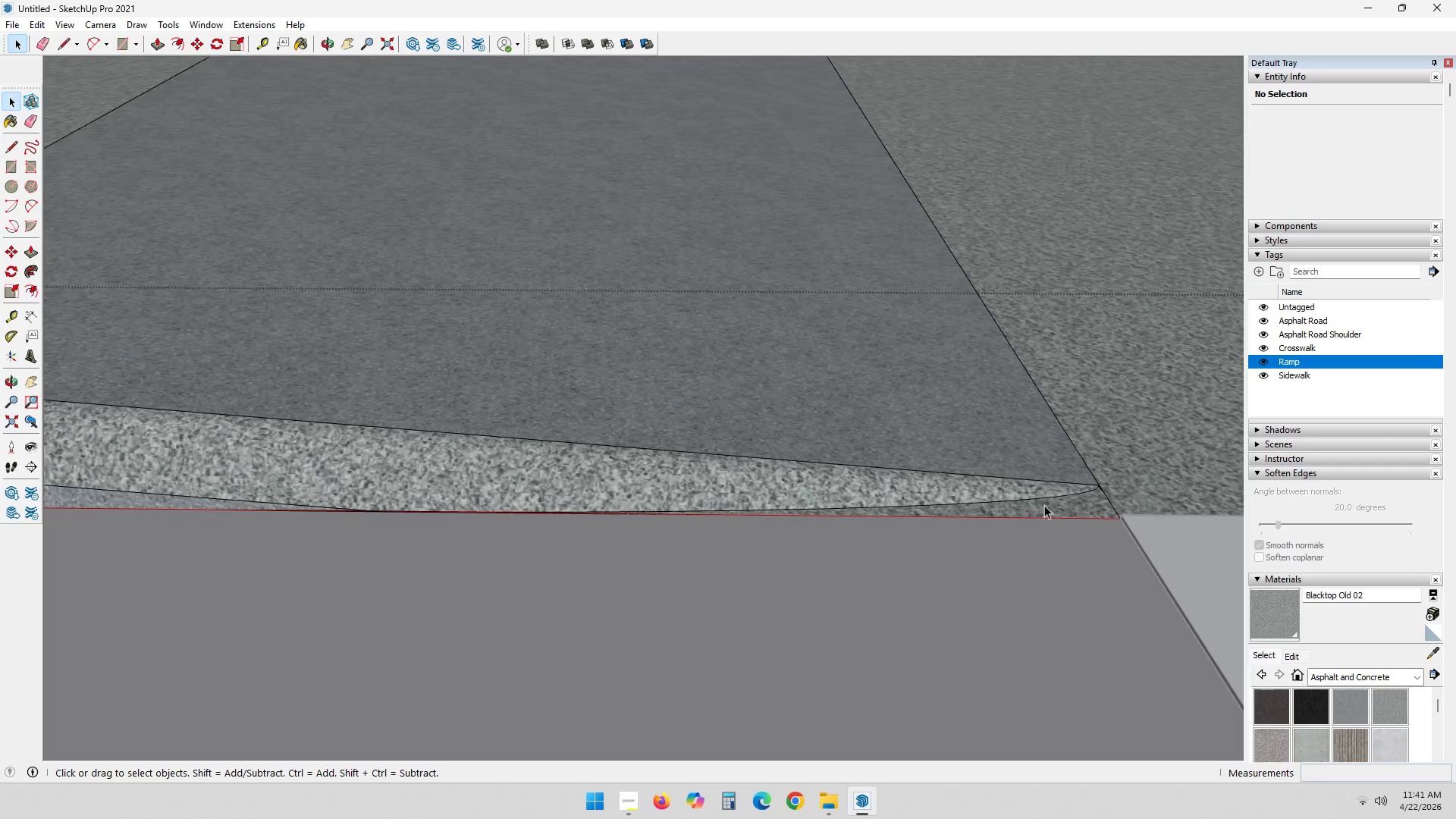 
hold_key(key=ControlLeft, duration=0.42)
left_click([839, 491])
 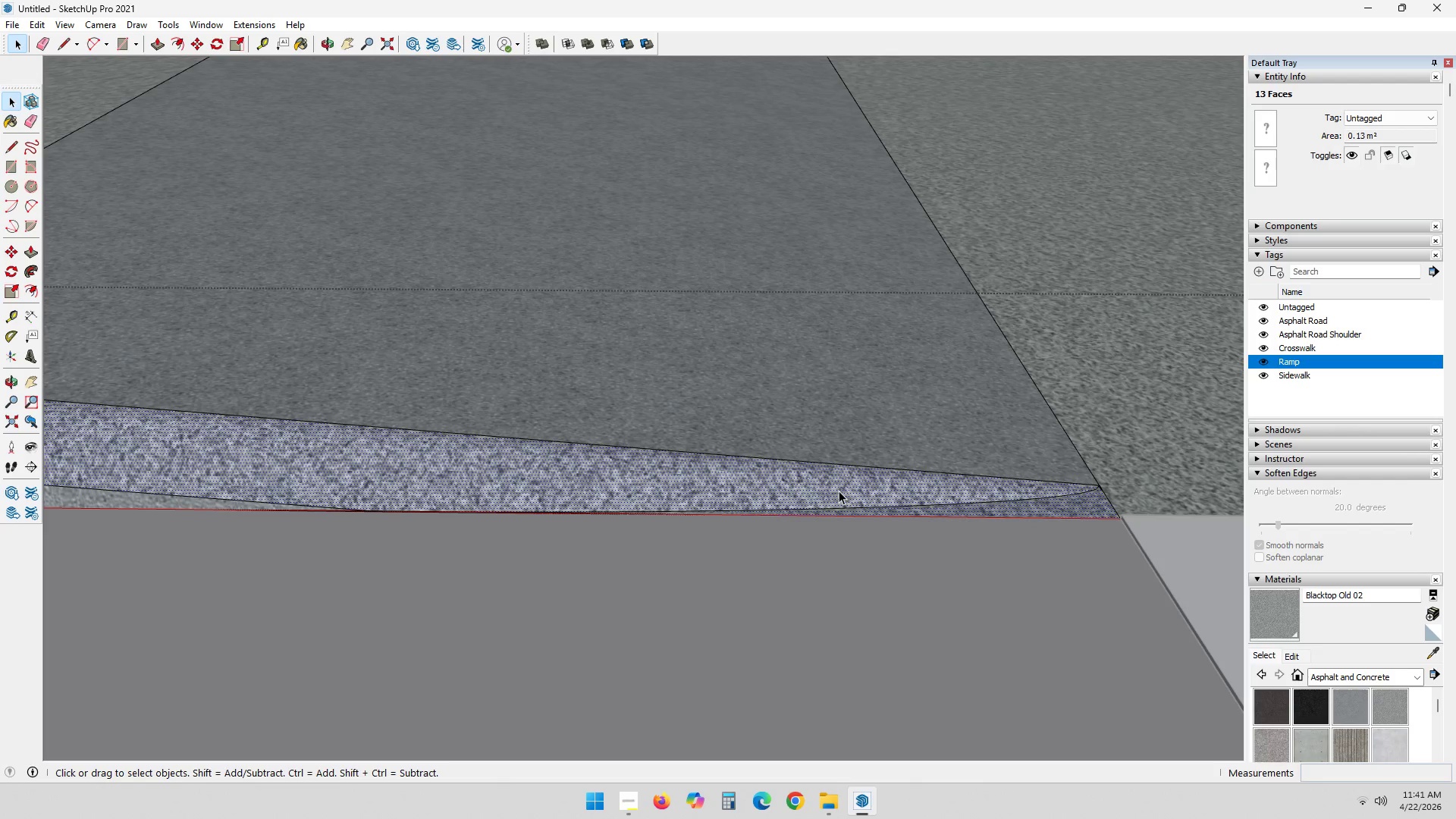 
right_click([839, 491])
 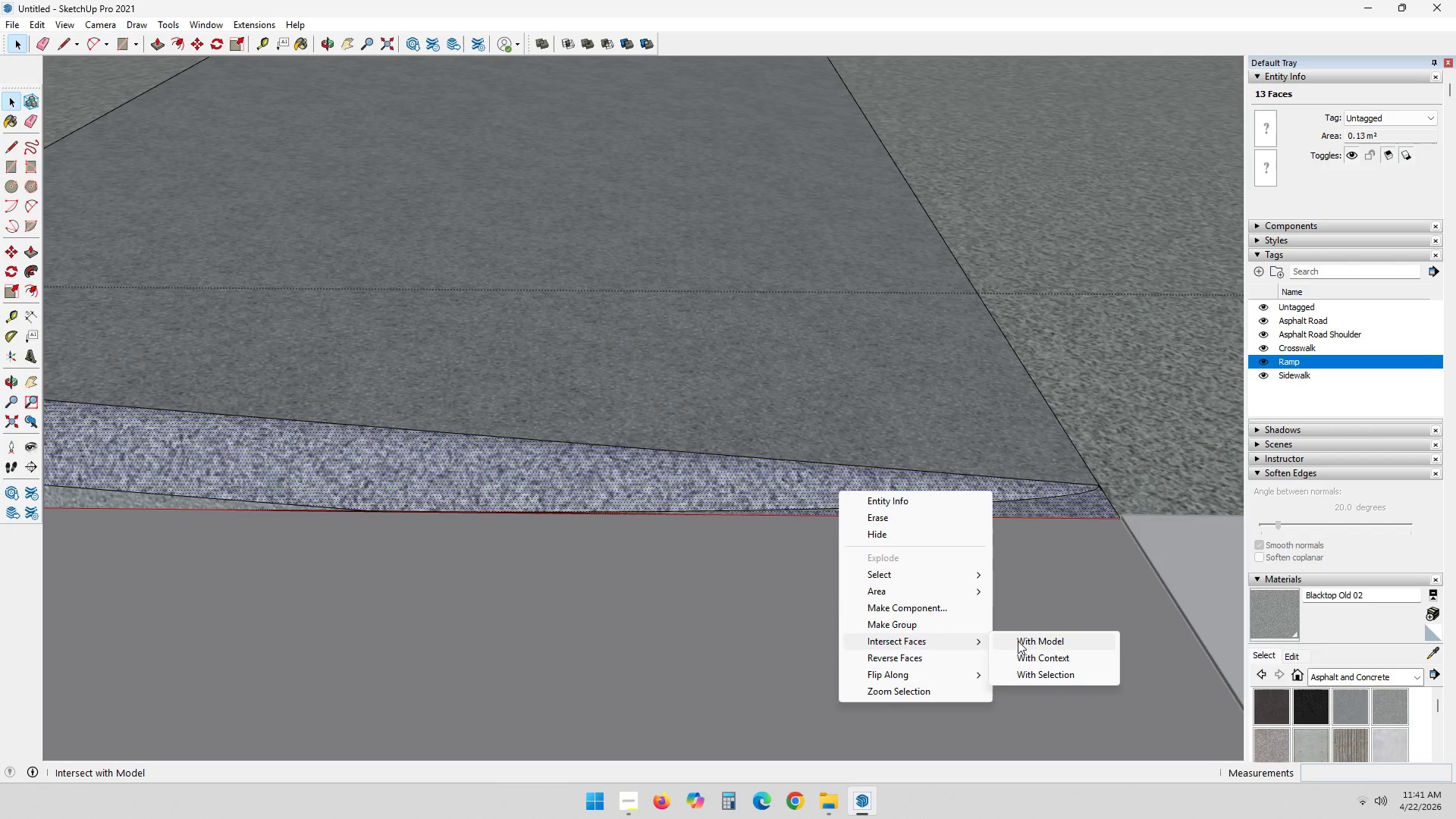 
left_click([1060, 643])
 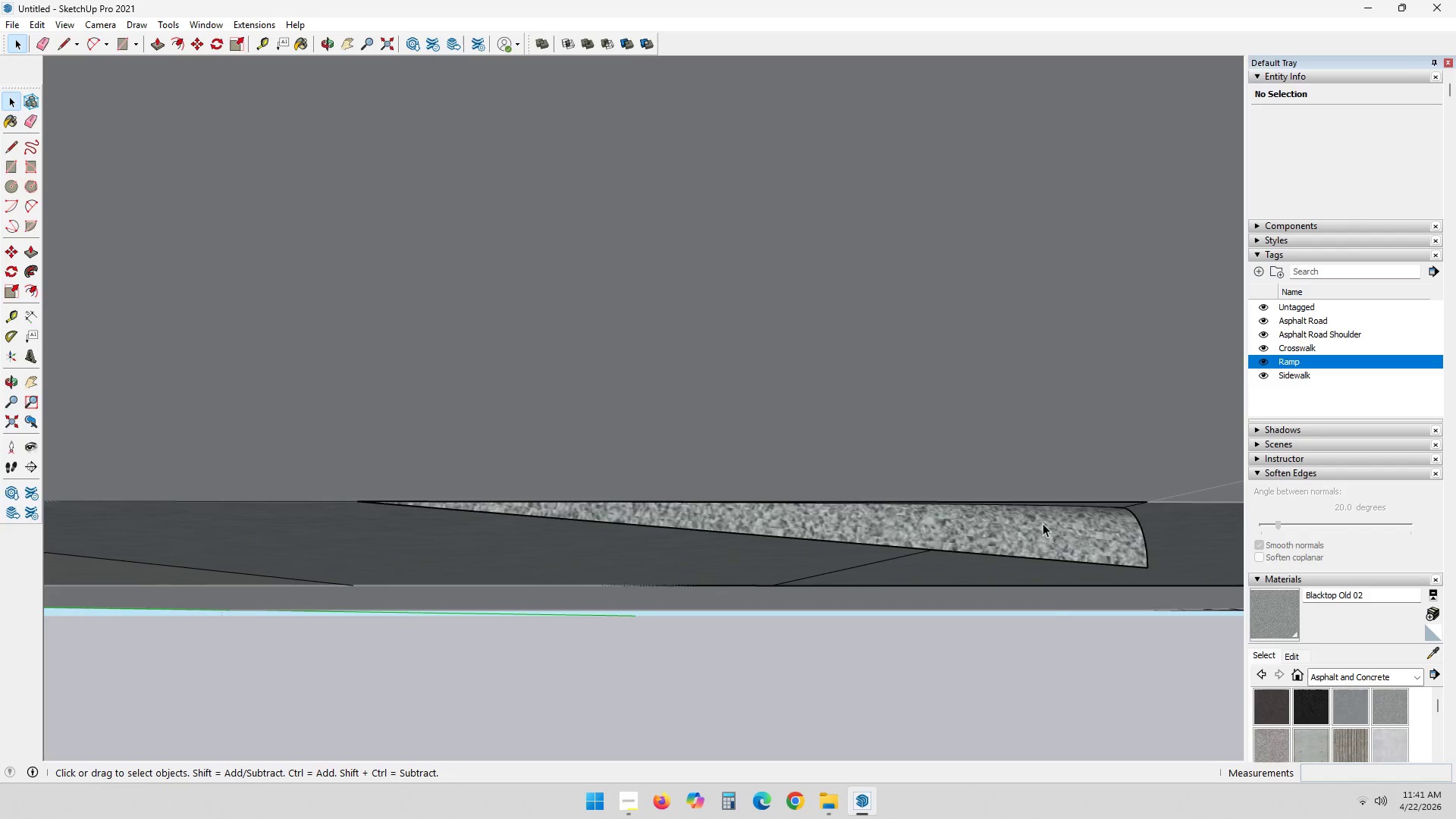 
key(Delete)
 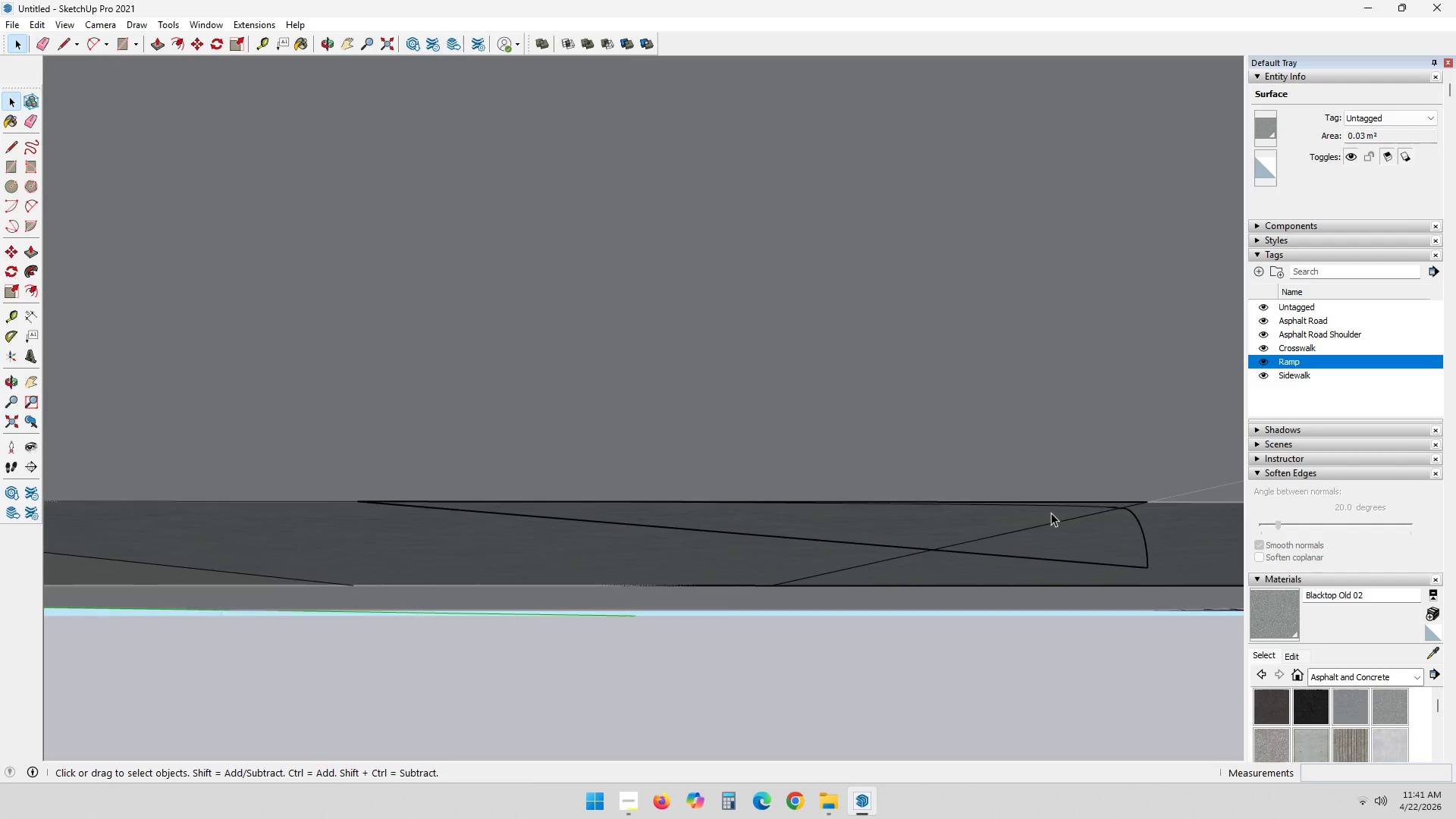 
scroll: coordinate [1043, 510], scroll_direction: down, amount: 1.0
 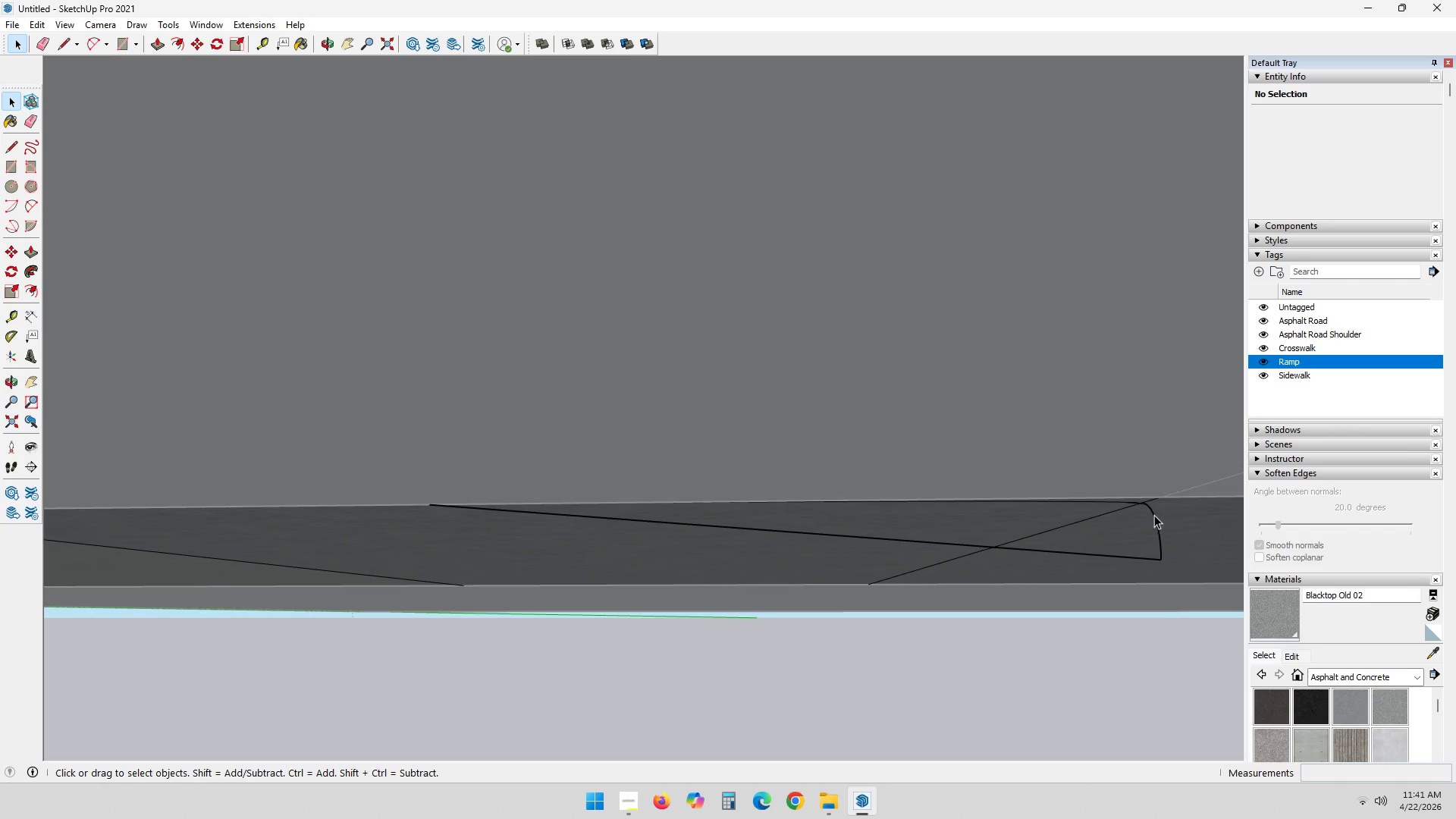 
double_click([1154, 515])
 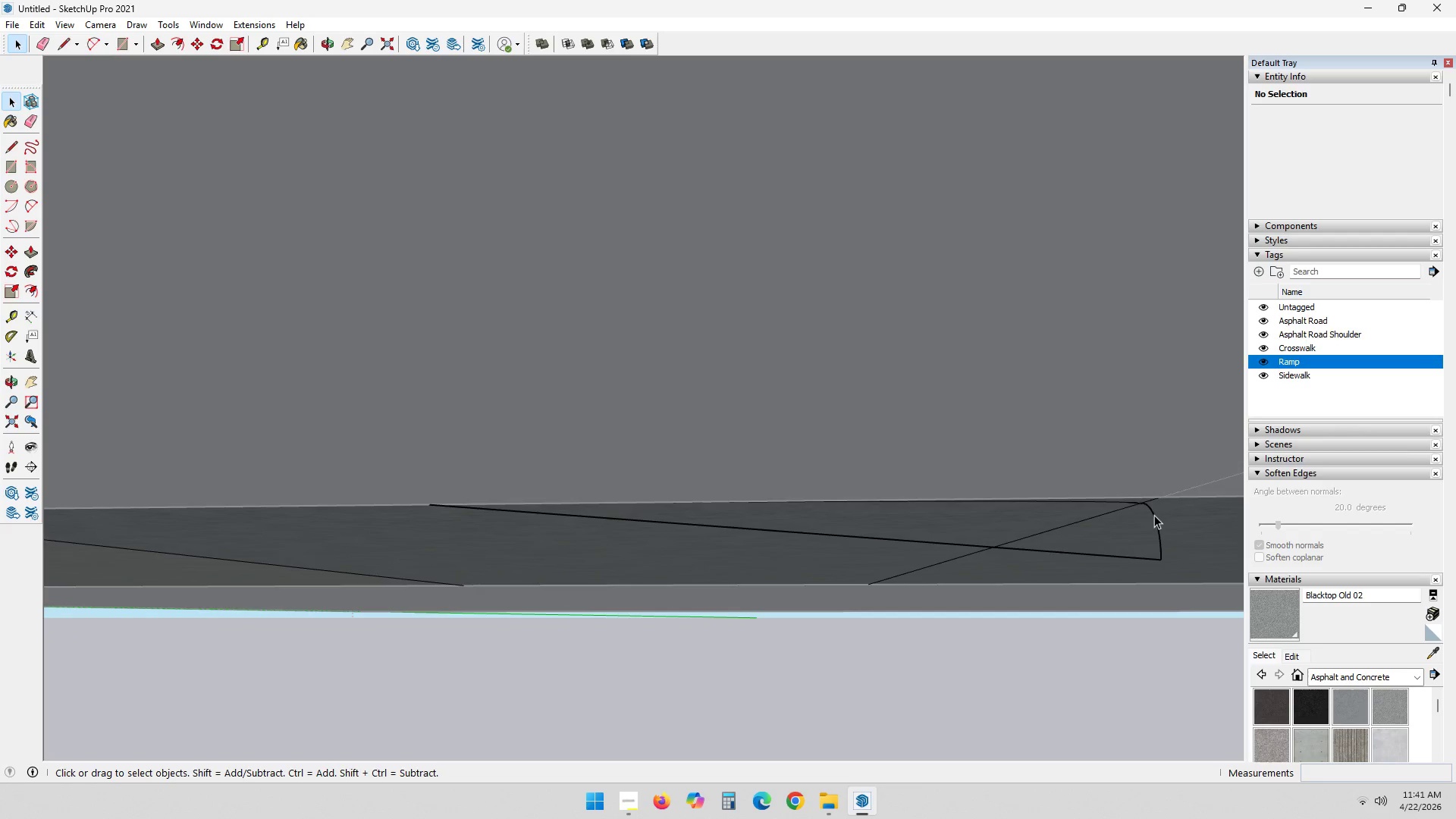 
triple_click([1154, 515])
 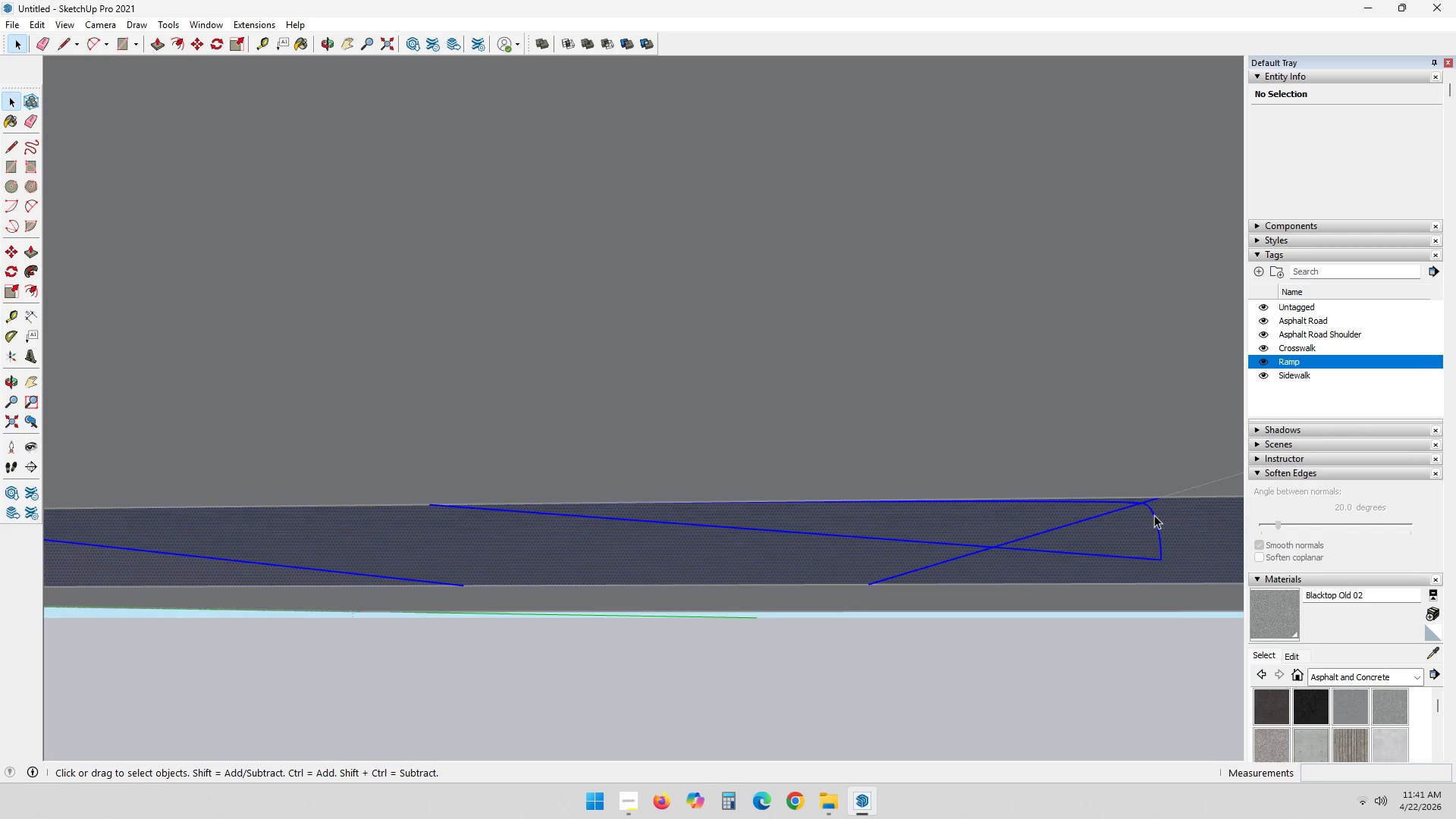 
triple_click([1154, 515])
 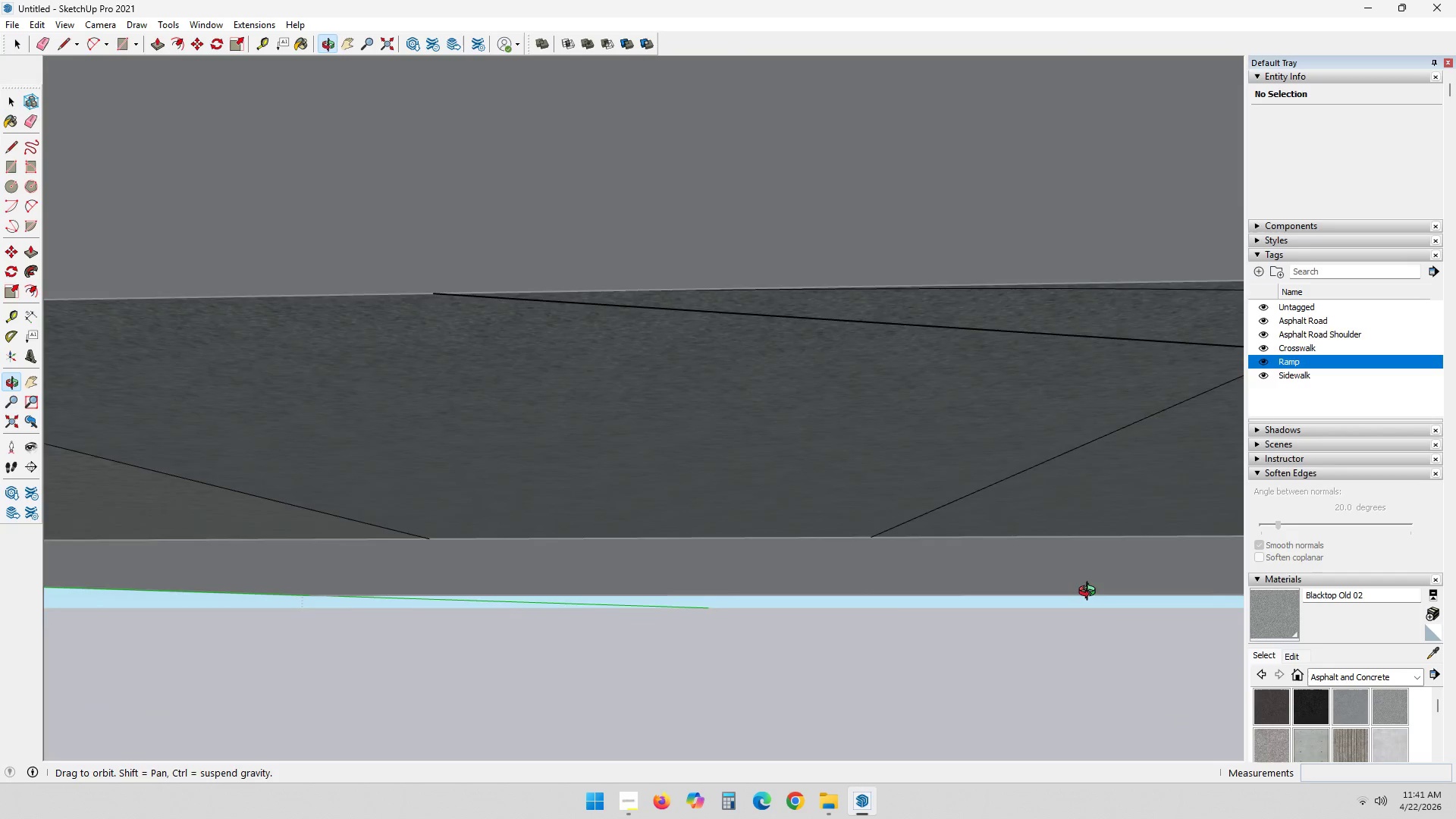 
hold_key(key=ShiftLeft, duration=0.52)
scroll: coordinate [1102, 600], scroll_direction: down, amount: 2.0
 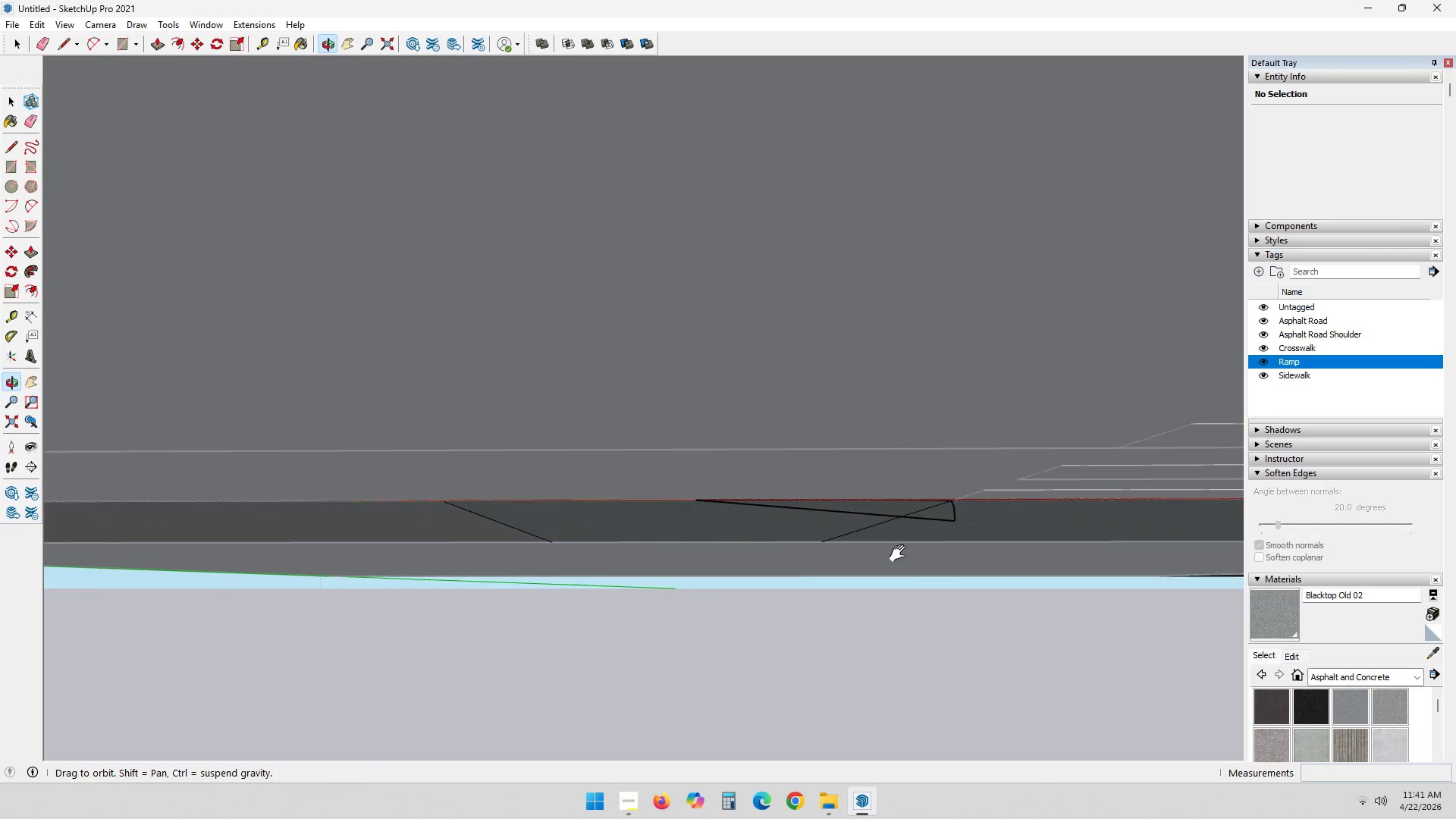 
key(E)
 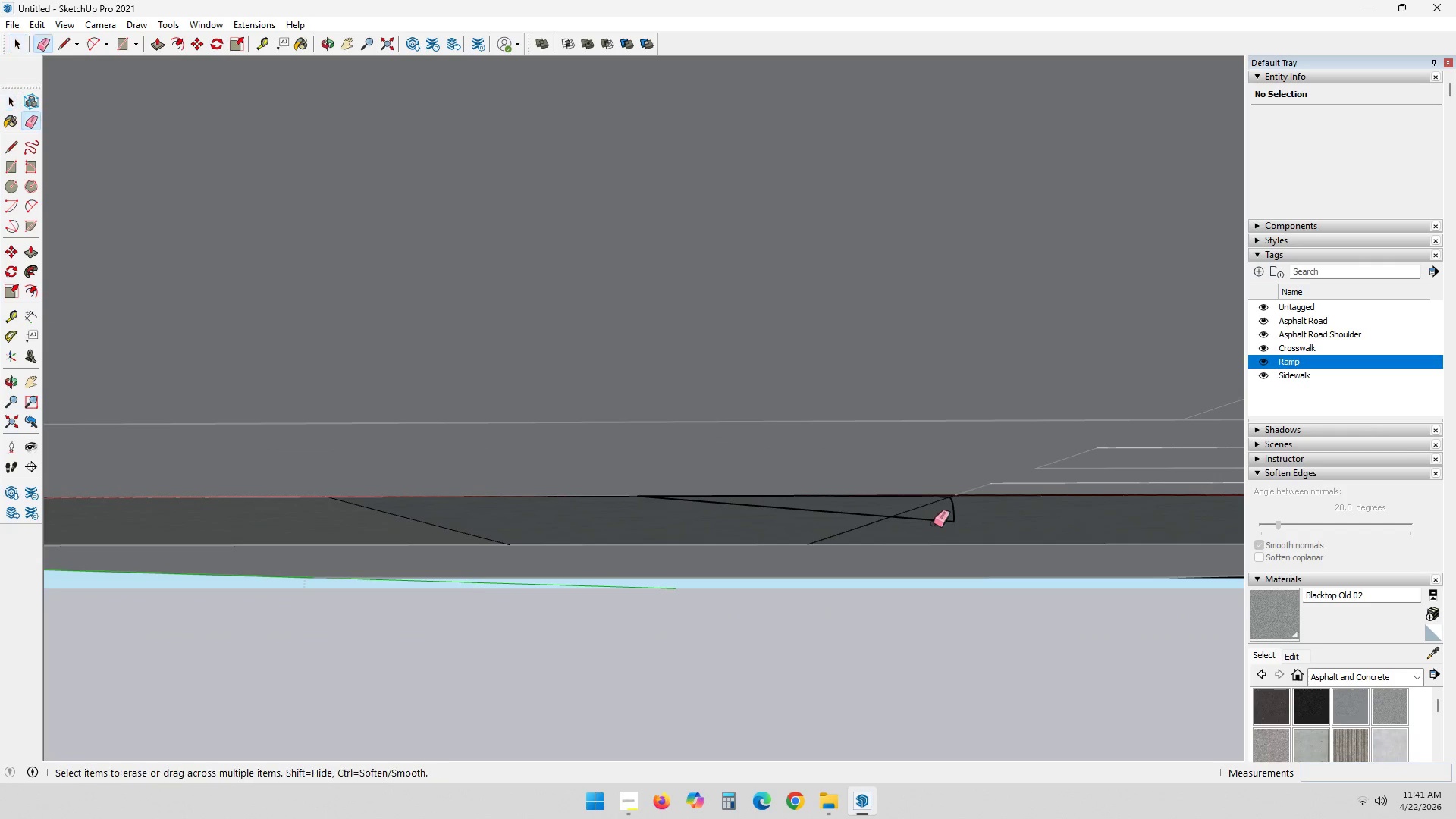 
left_click([934, 523])
 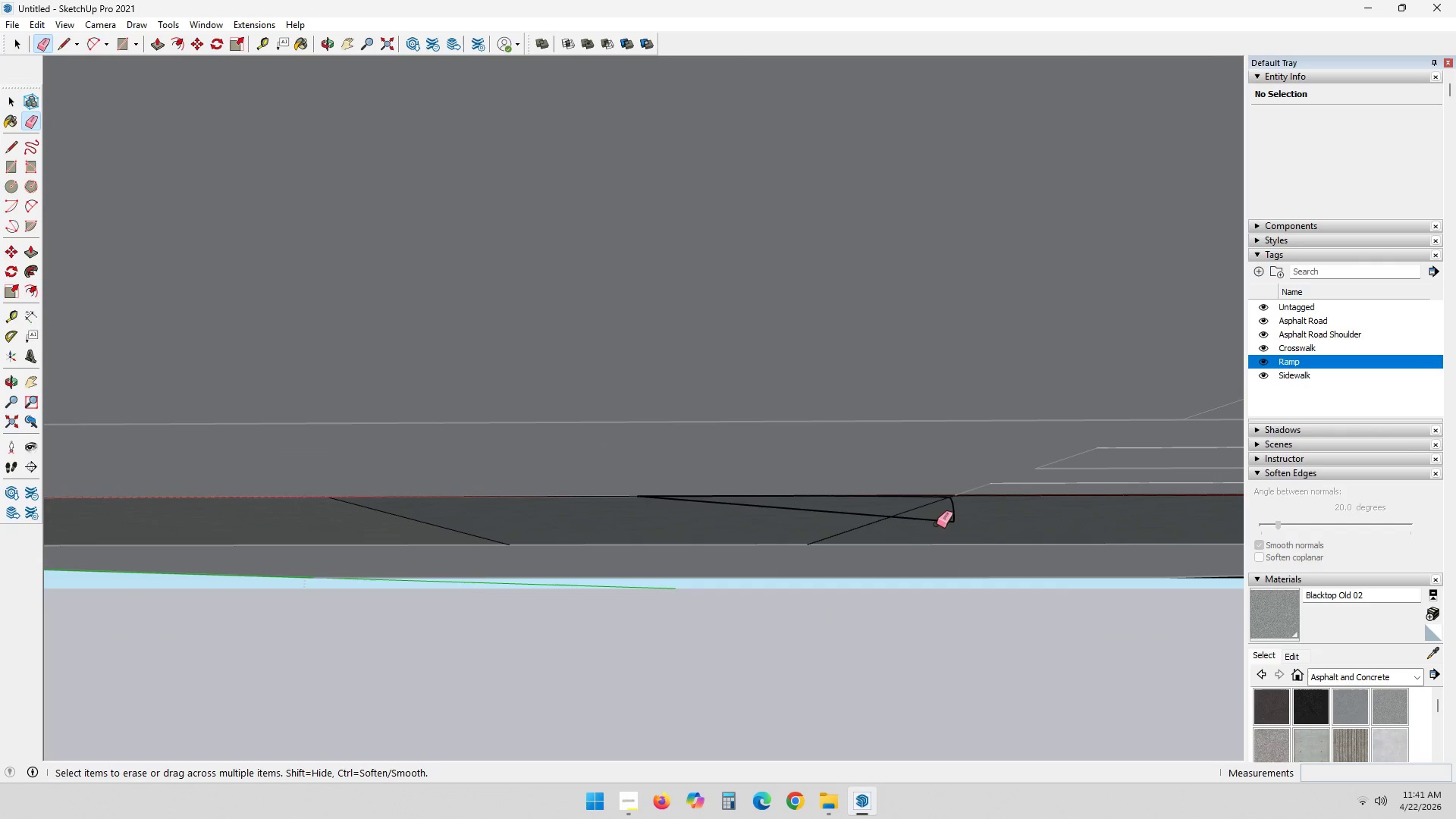 
scroll: coordinate [911, 517], scroll_direction: up, amount: 2.0
 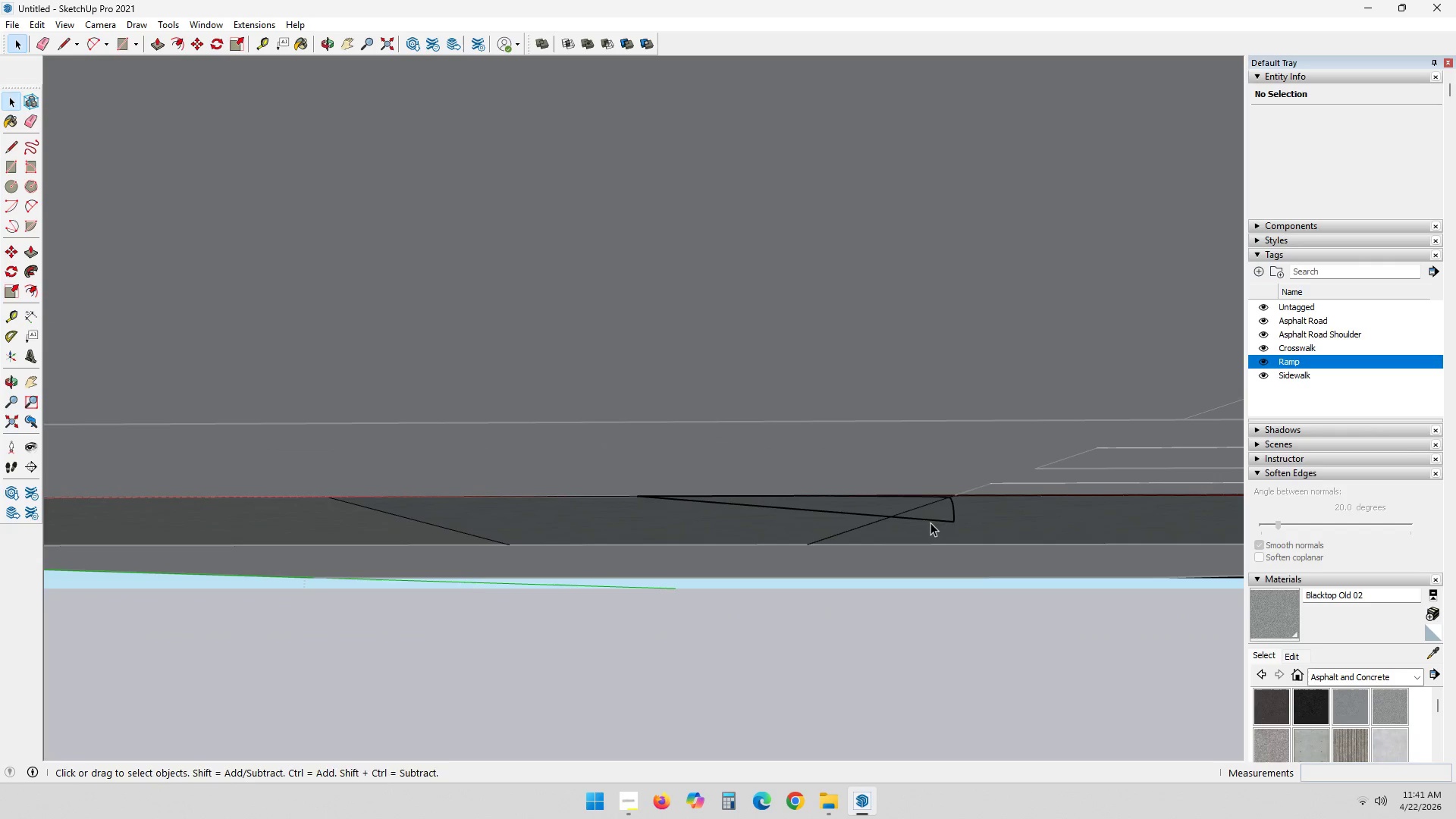 
double_click([939, 522])
 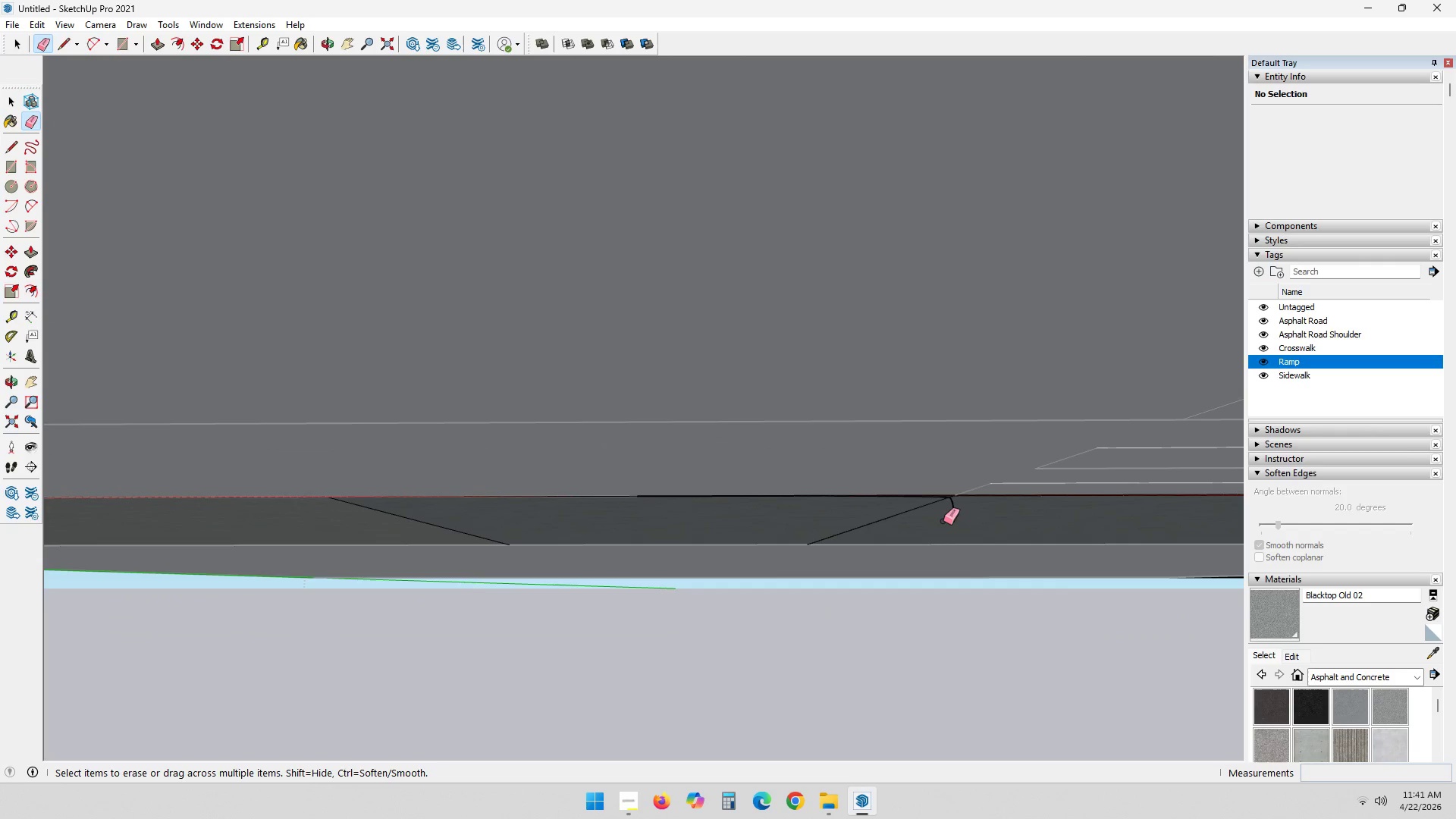 
triple_click([945, 520])
 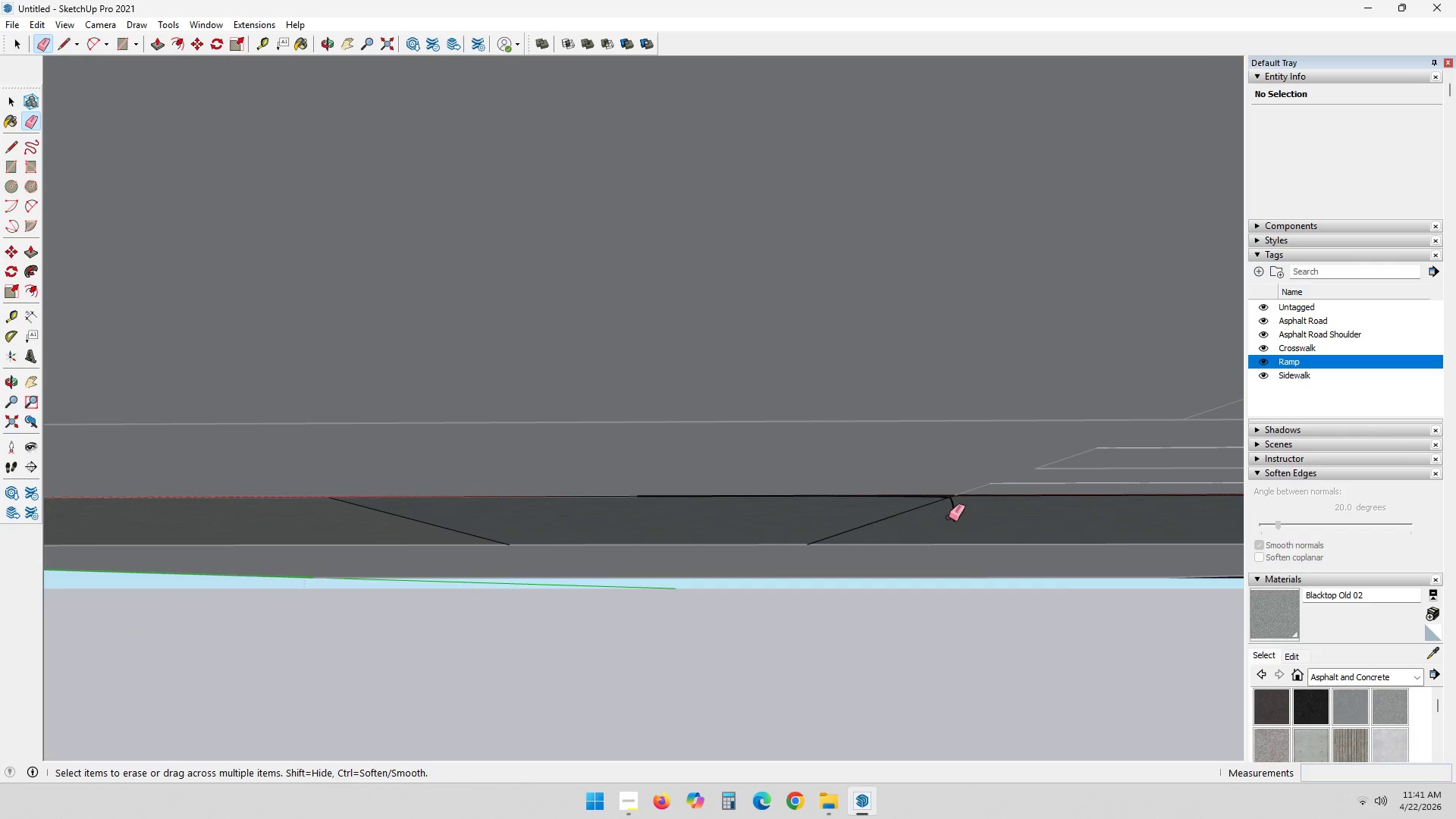 
triple_click([952, 514])
 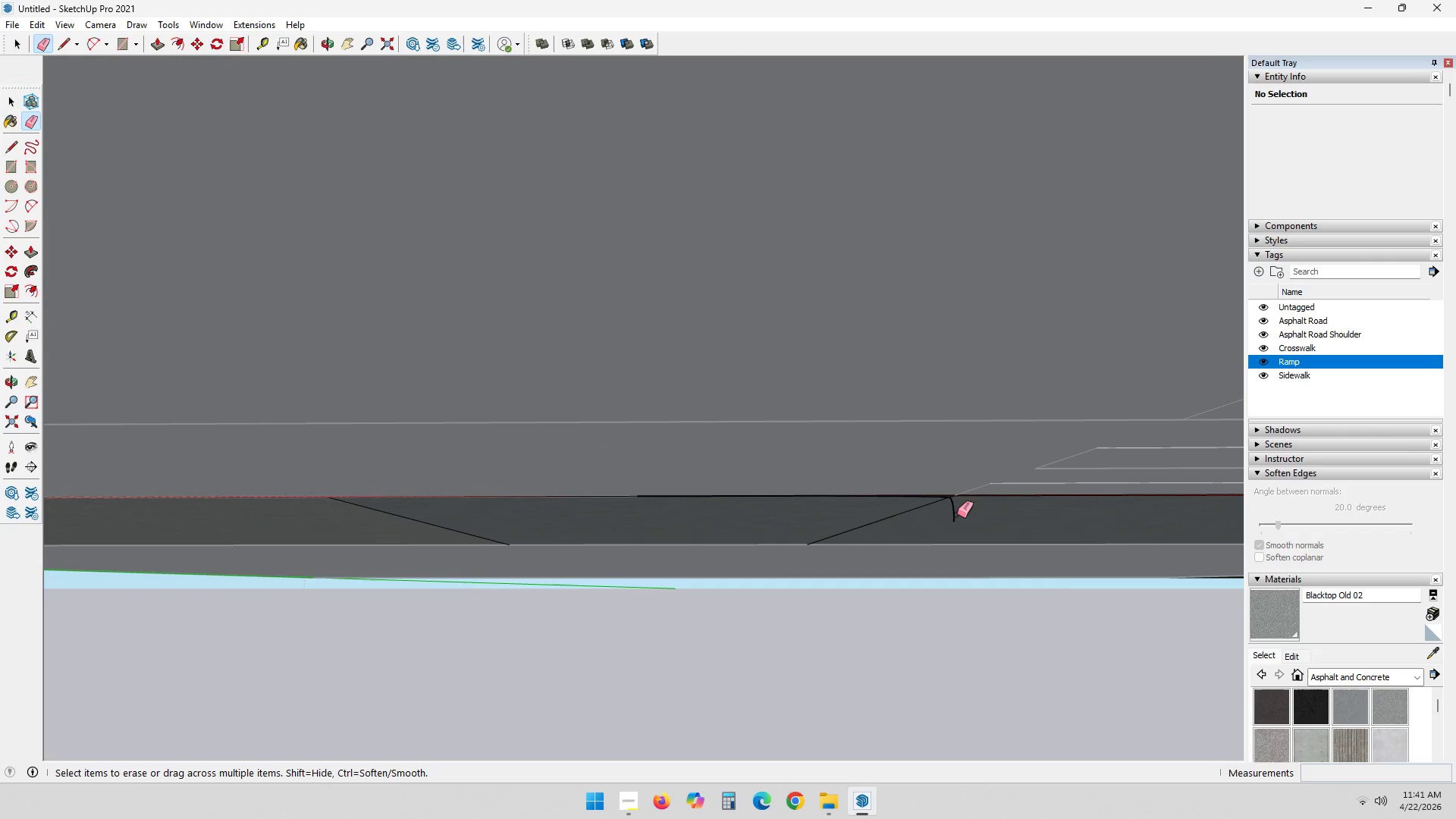 
triple_click([957, 514])
 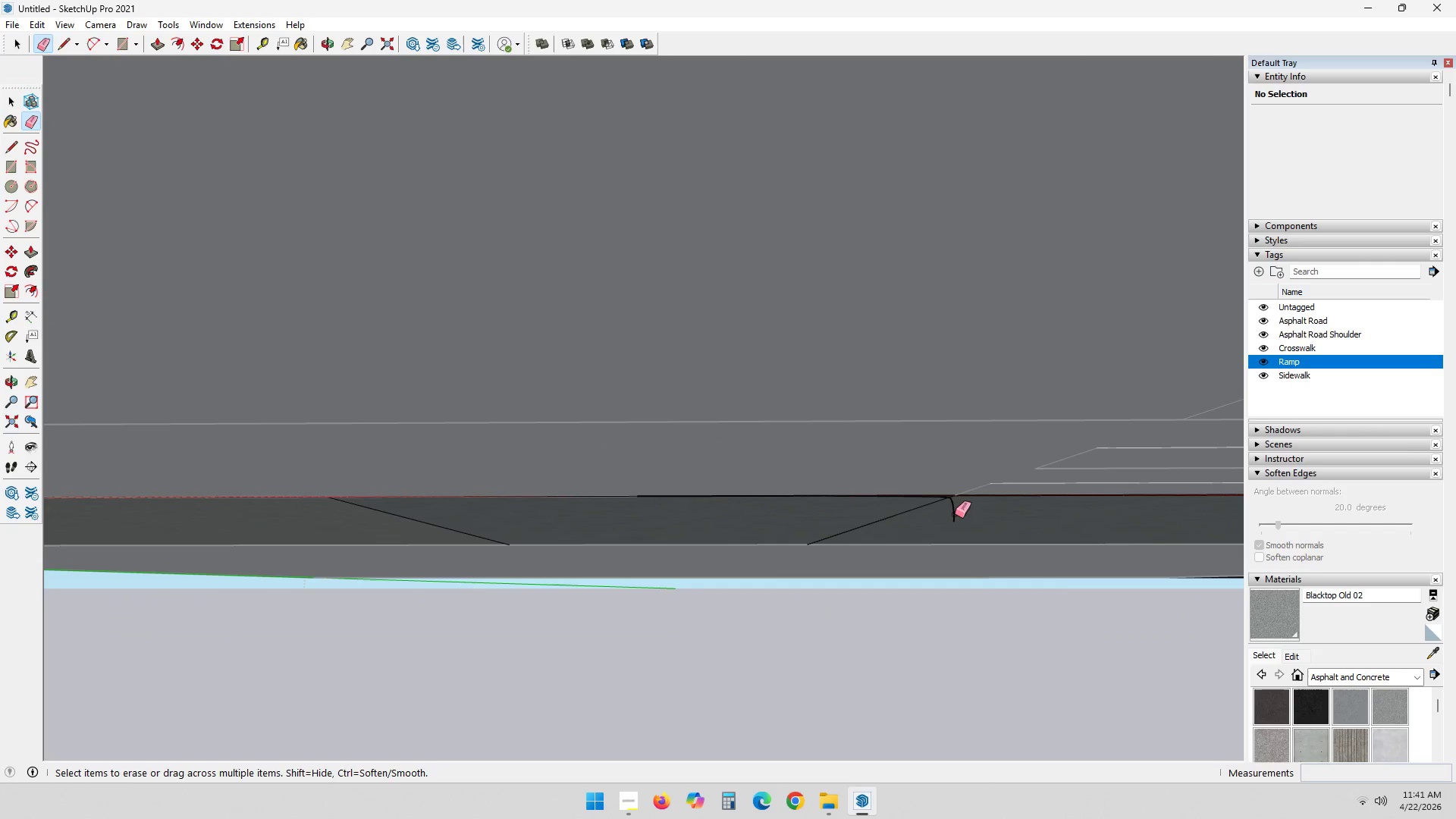 
triple_click([955, 514])
 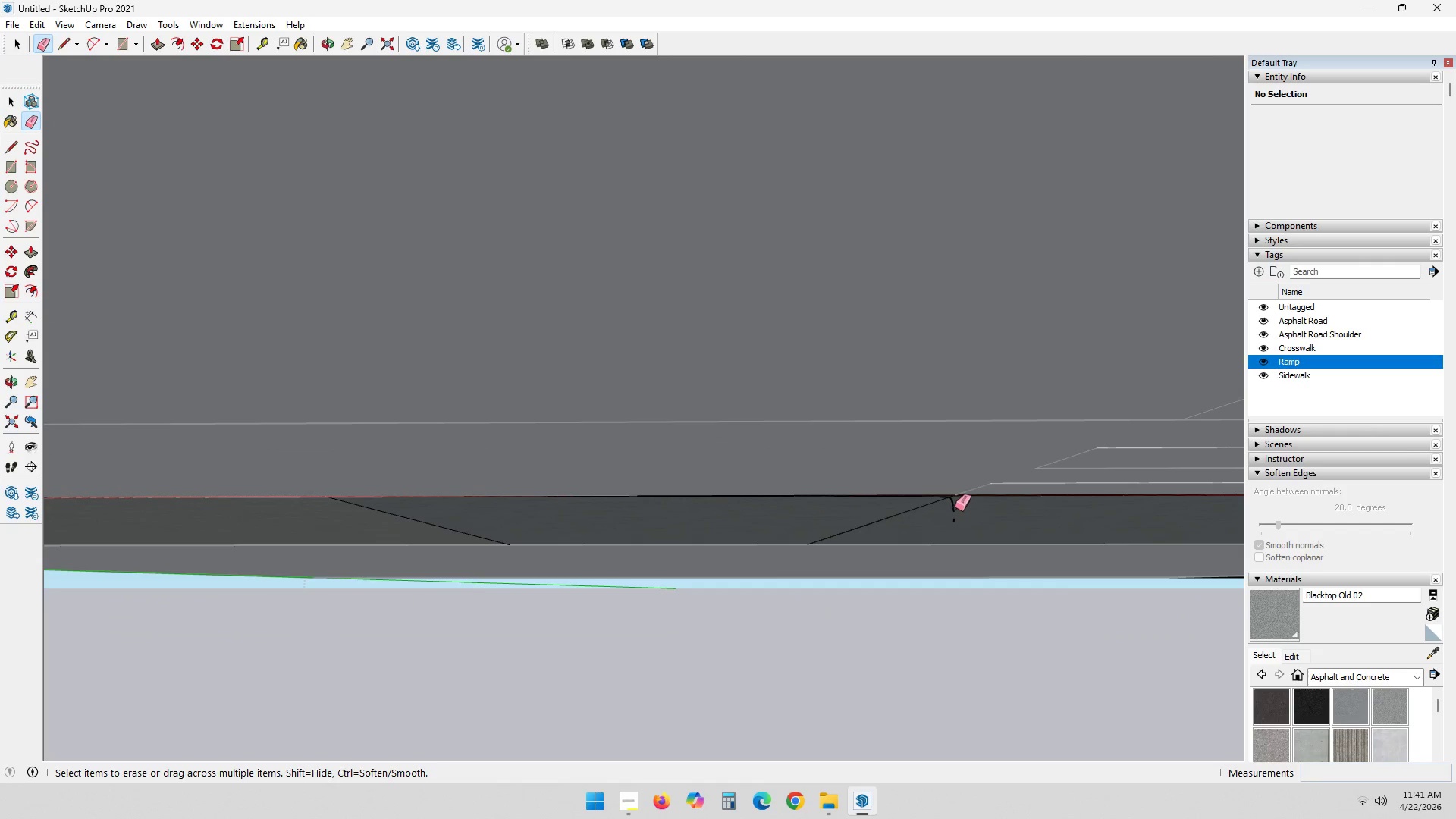 
triple_click([954, 506])
 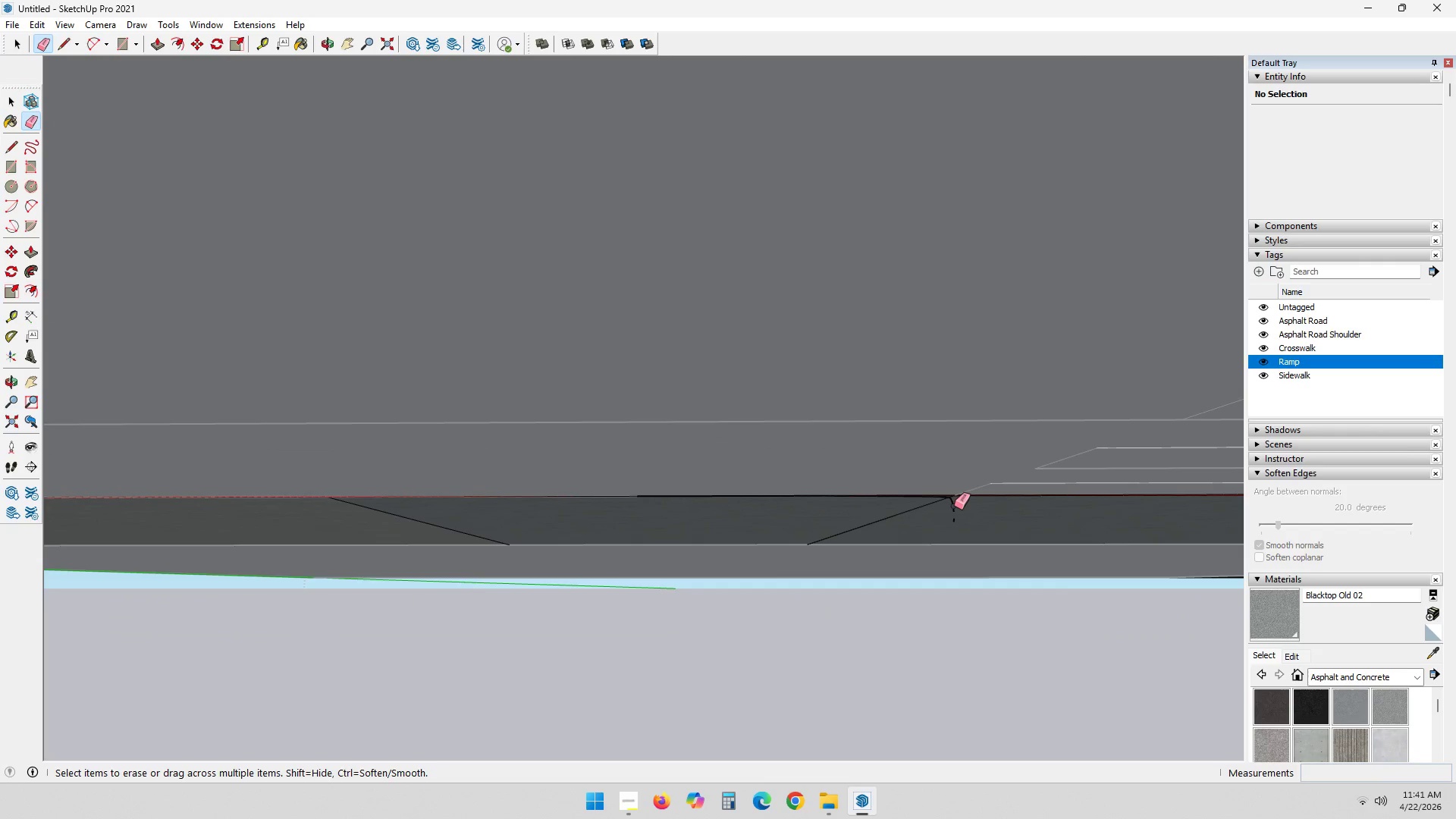 
triple_click([954, 503])
 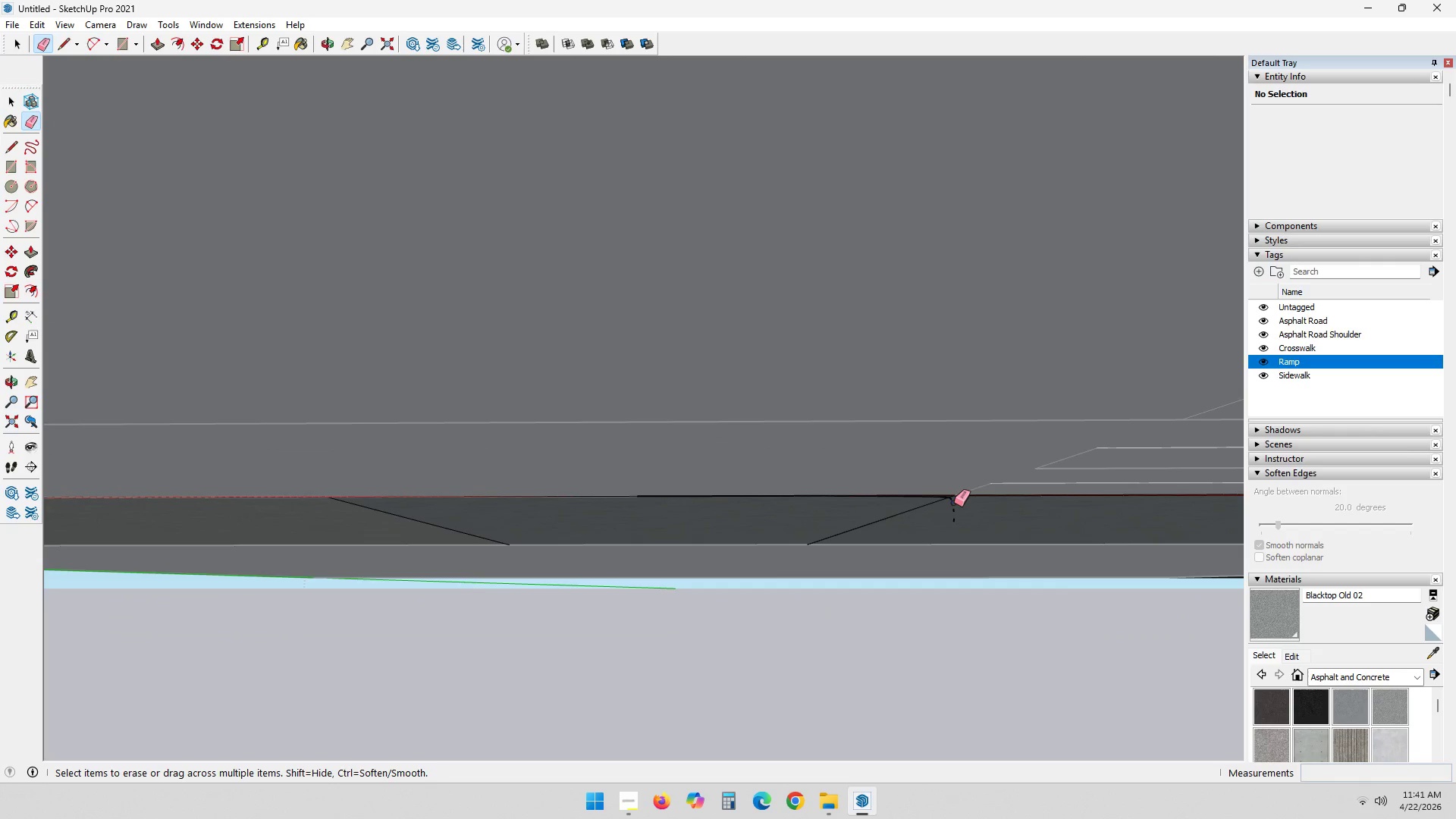 
triple_click([954, 503])
 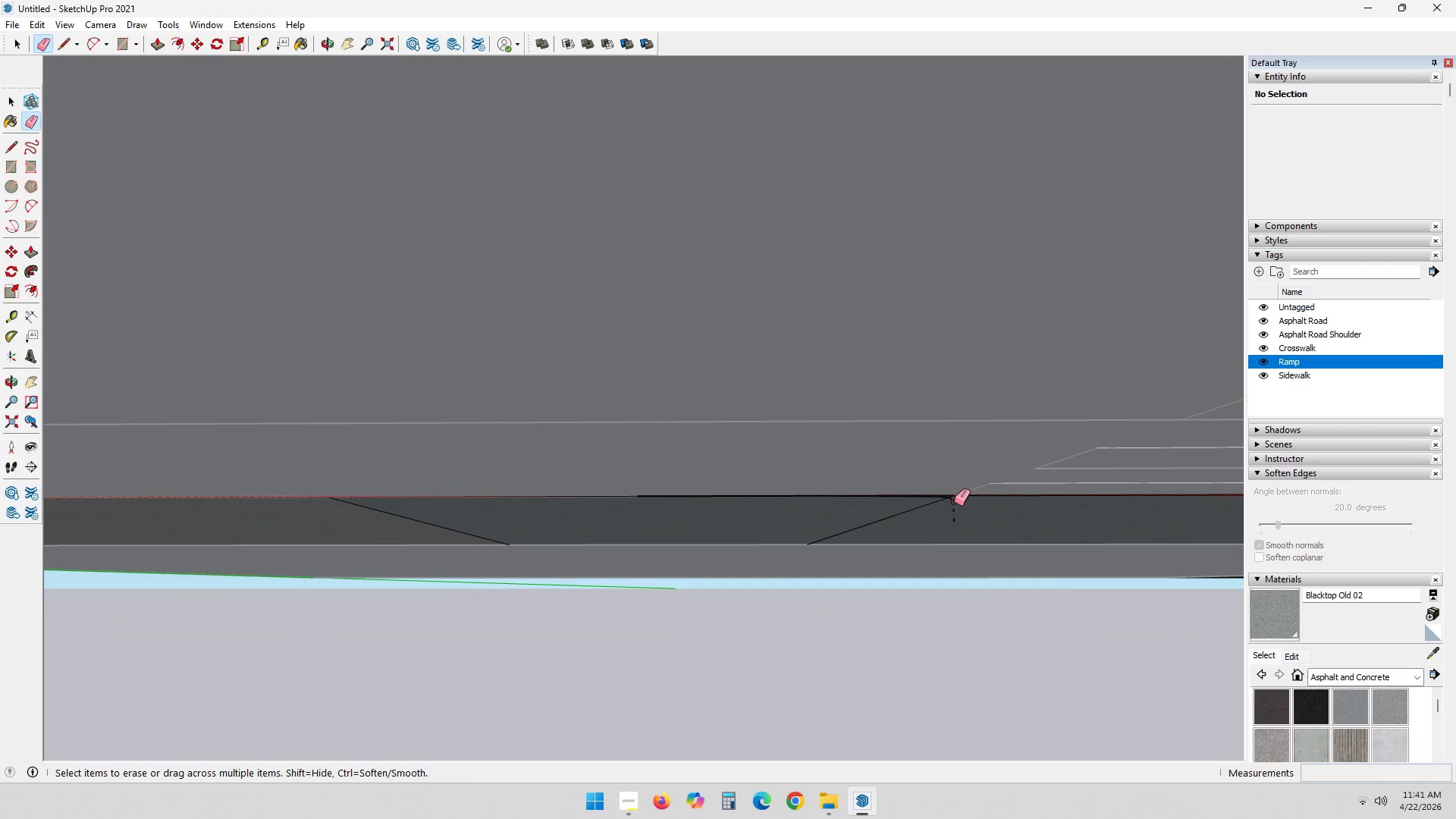 
left_click([949, 473])
 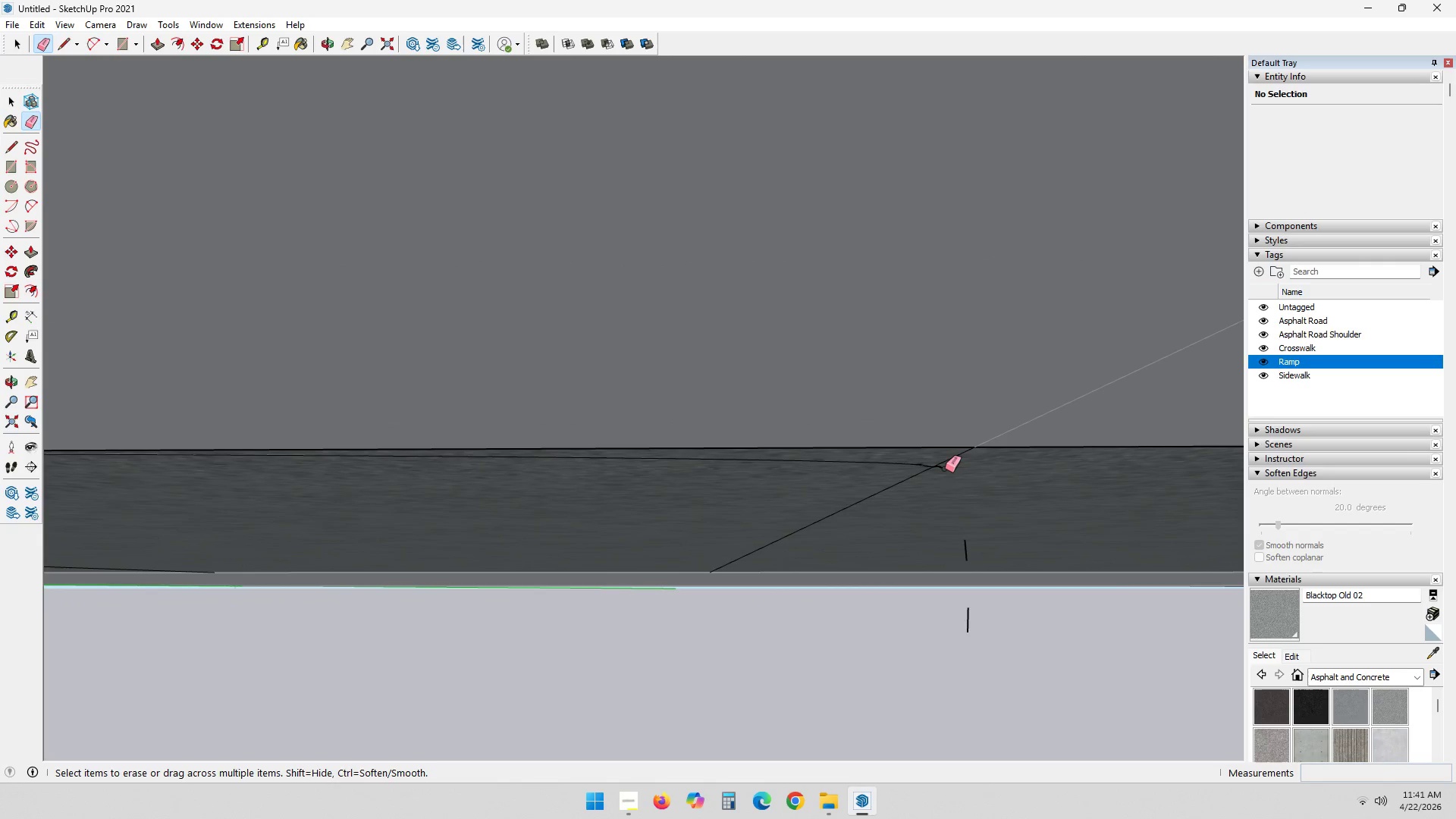 
scroll: coordinate [946, 497], scroll_direction: up, amount: 15.0
 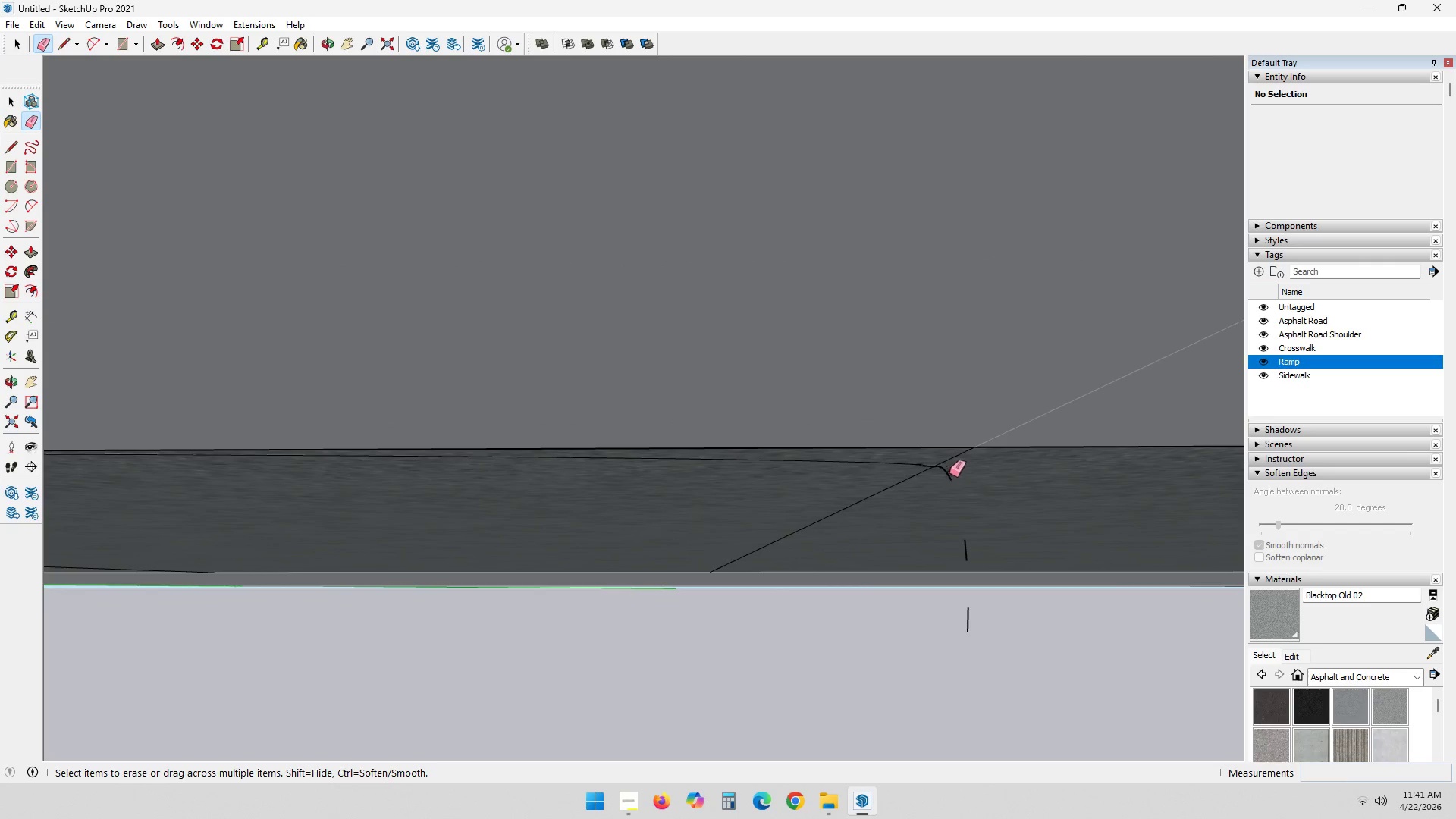 
triple_click([944, 469])
 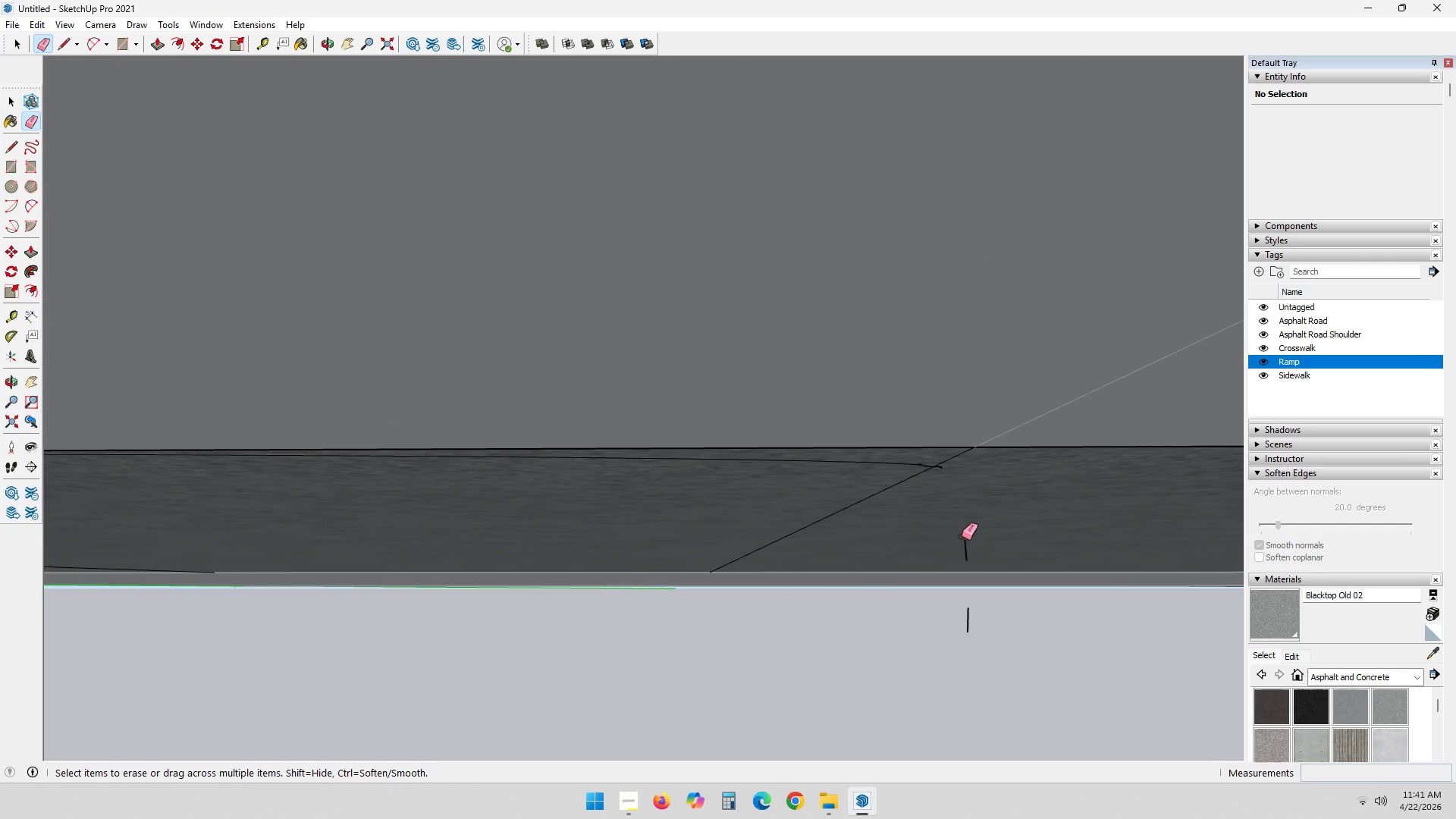 
left_click_drag(start_coordinate=[984, 564], to_coordinate=[974, 561])
 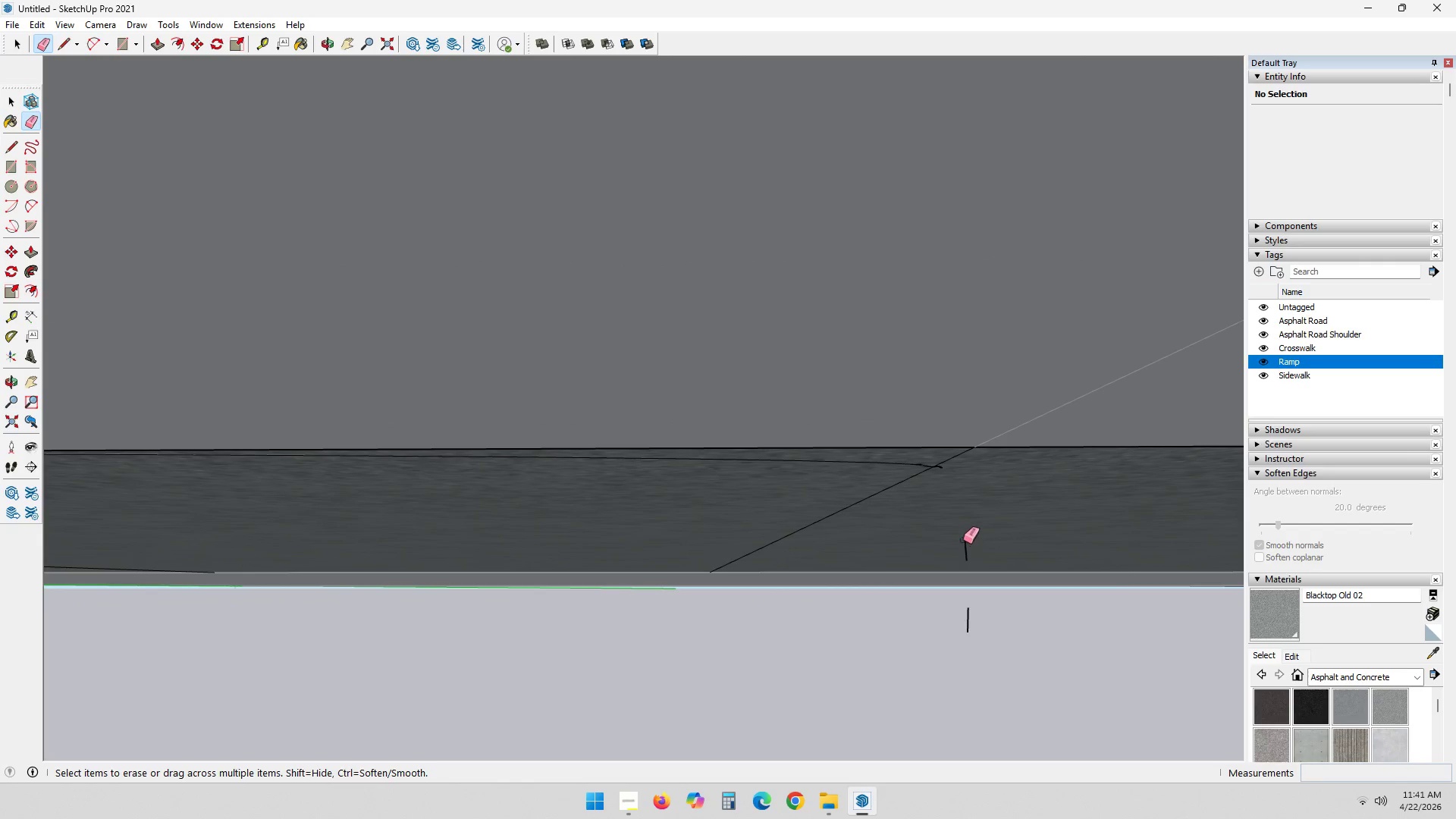 
left_click_drag(start_coordinate=[963, 539], to_coordinate=[965, 545])
 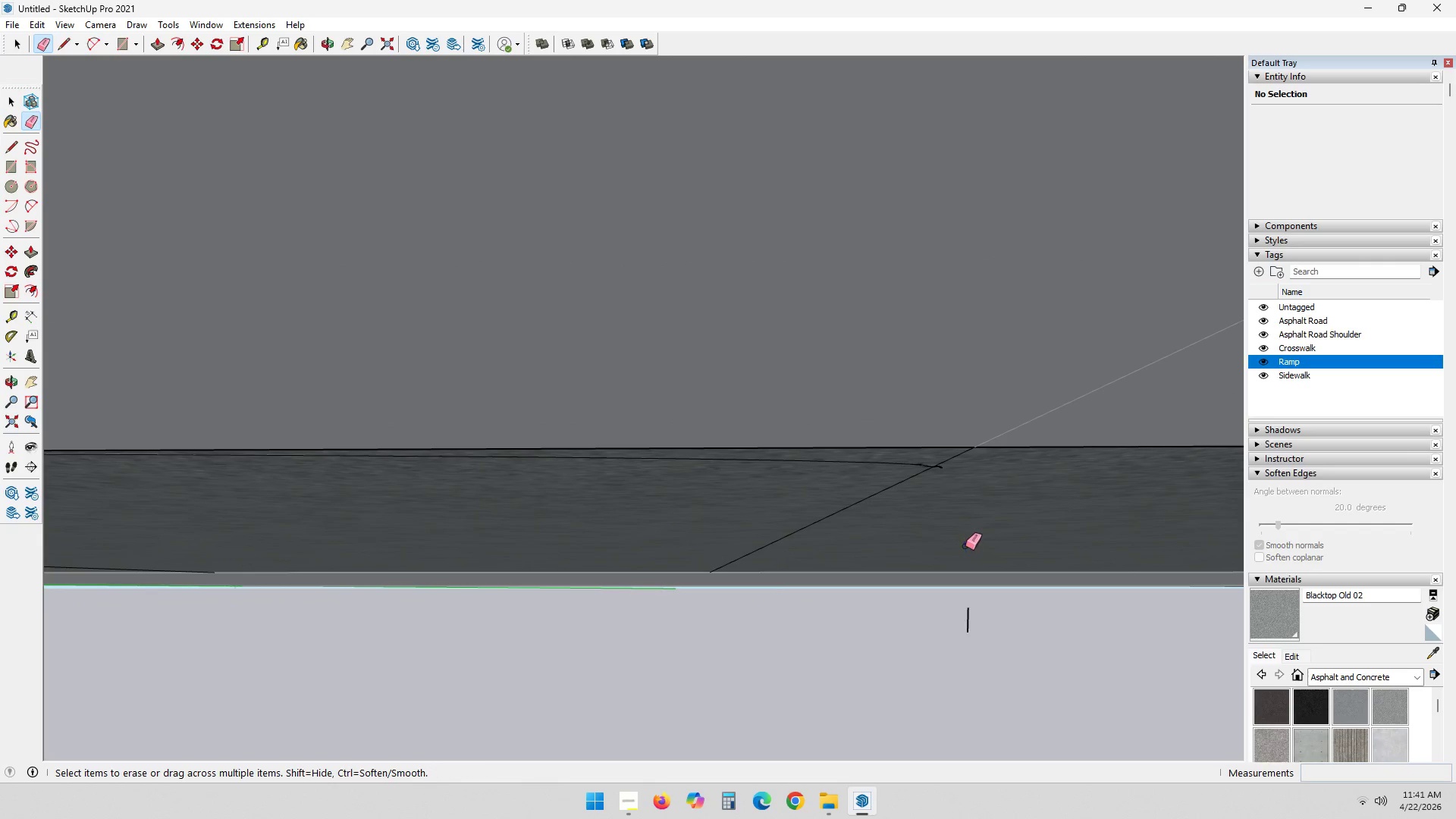 
triple_click([966, 547])
 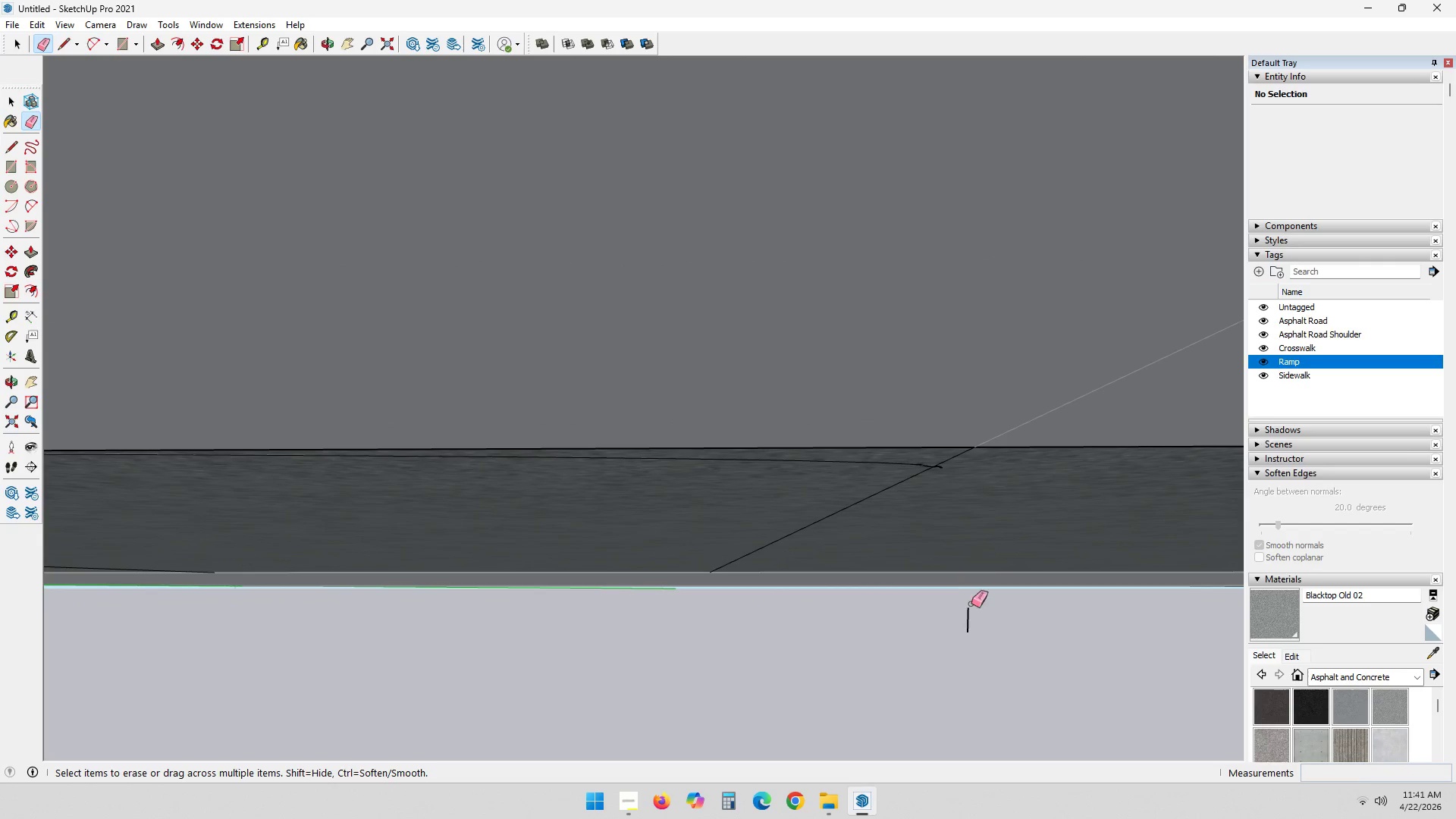 
left_click_drag(start_coordinate=[967, 616], to_coordinate=[967, 620])
 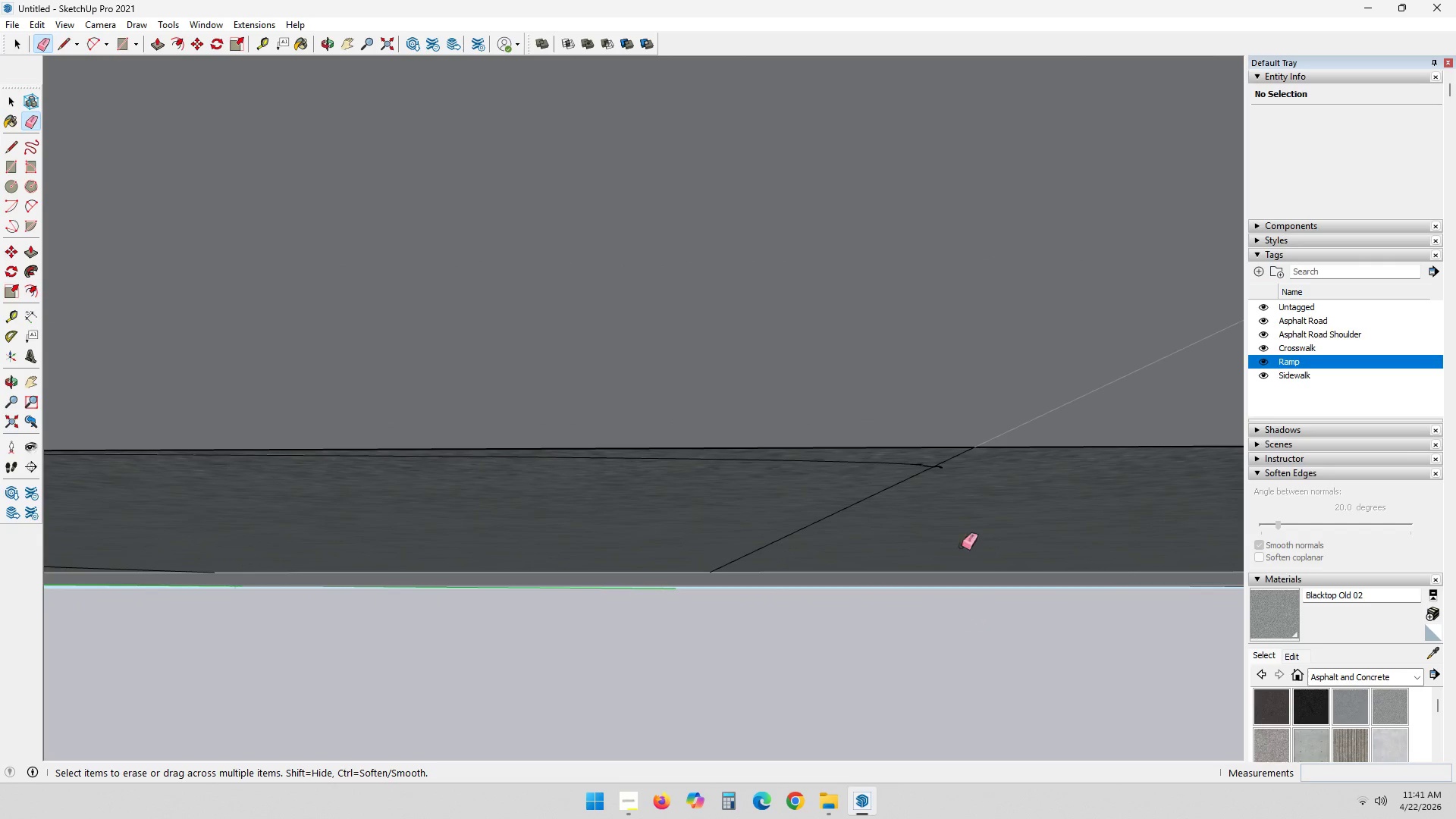 
left_click([938, 448])
 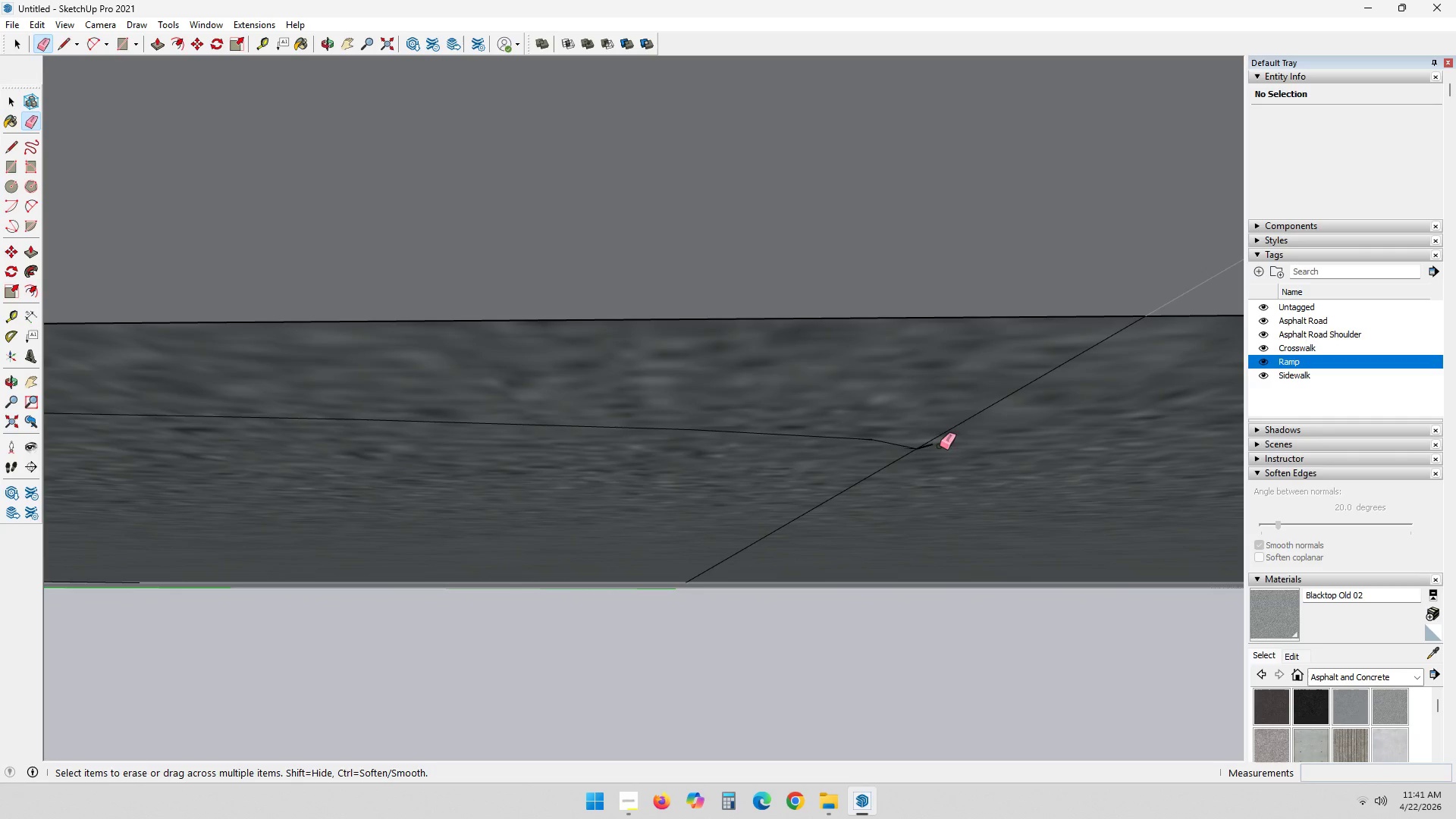 
scroll: coordinate [938, 453], scroll_direction: up, amount: 11.0
 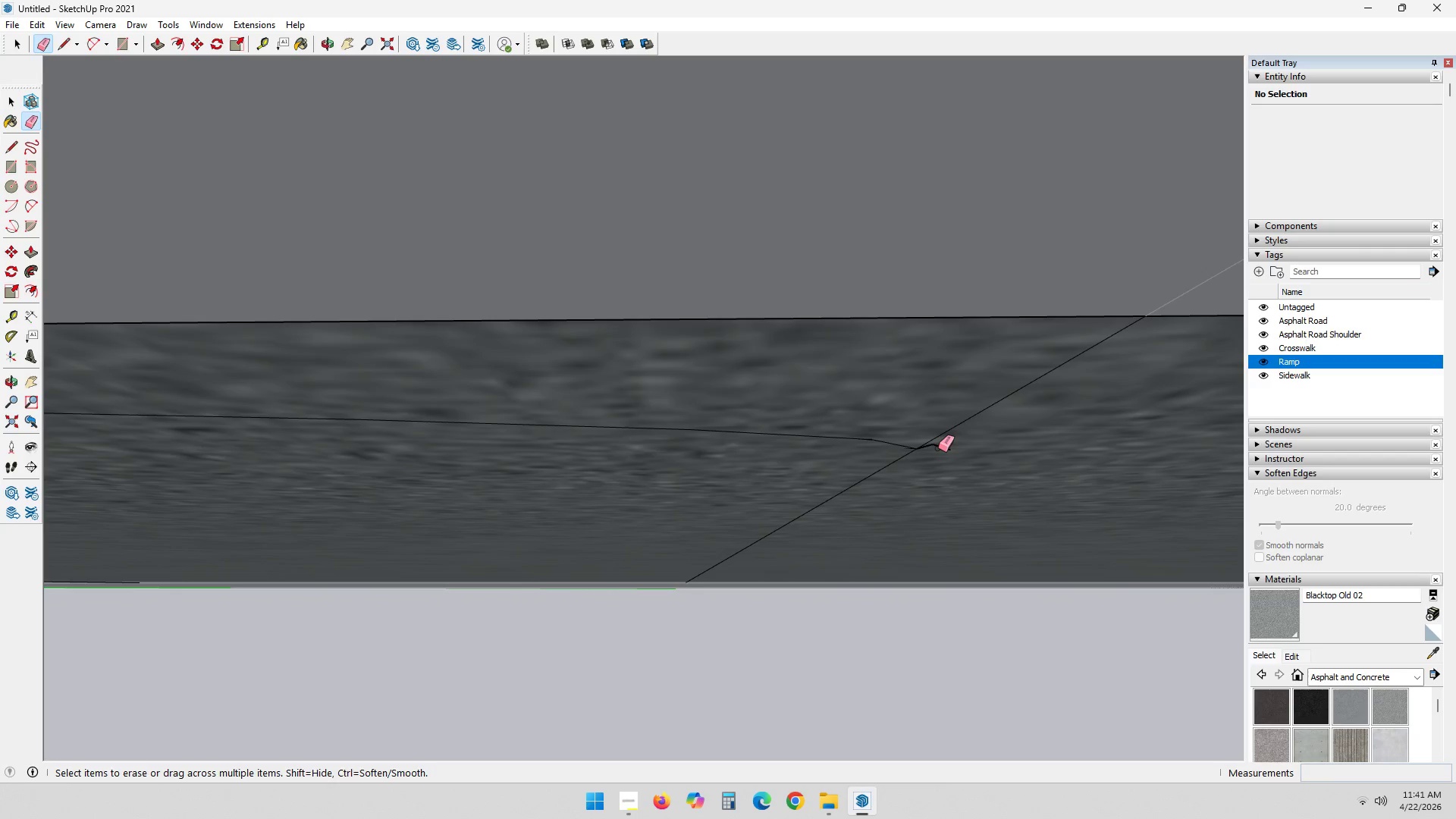 
double_click([938, 445])
 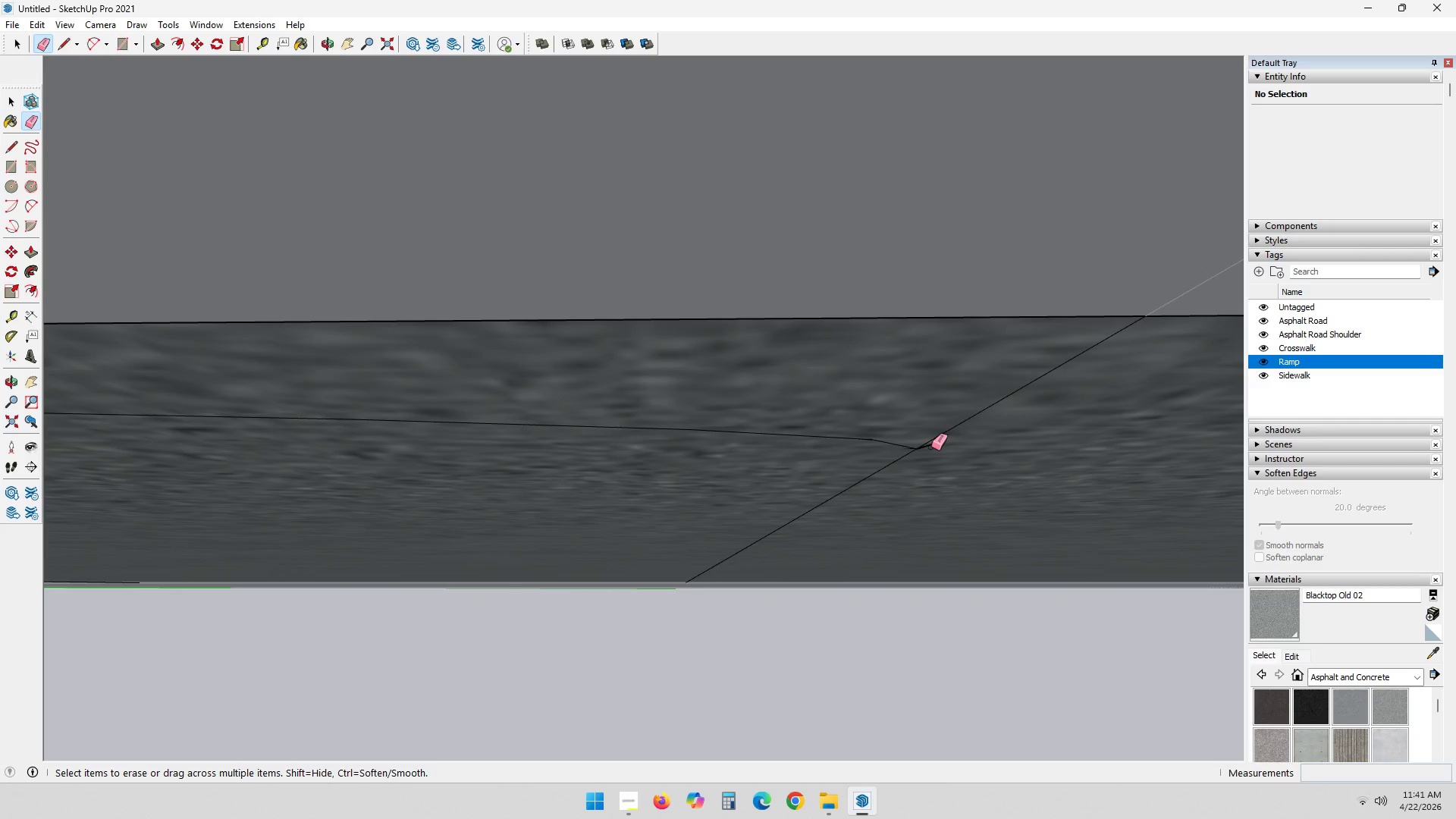 
triple_click([931, 447])
 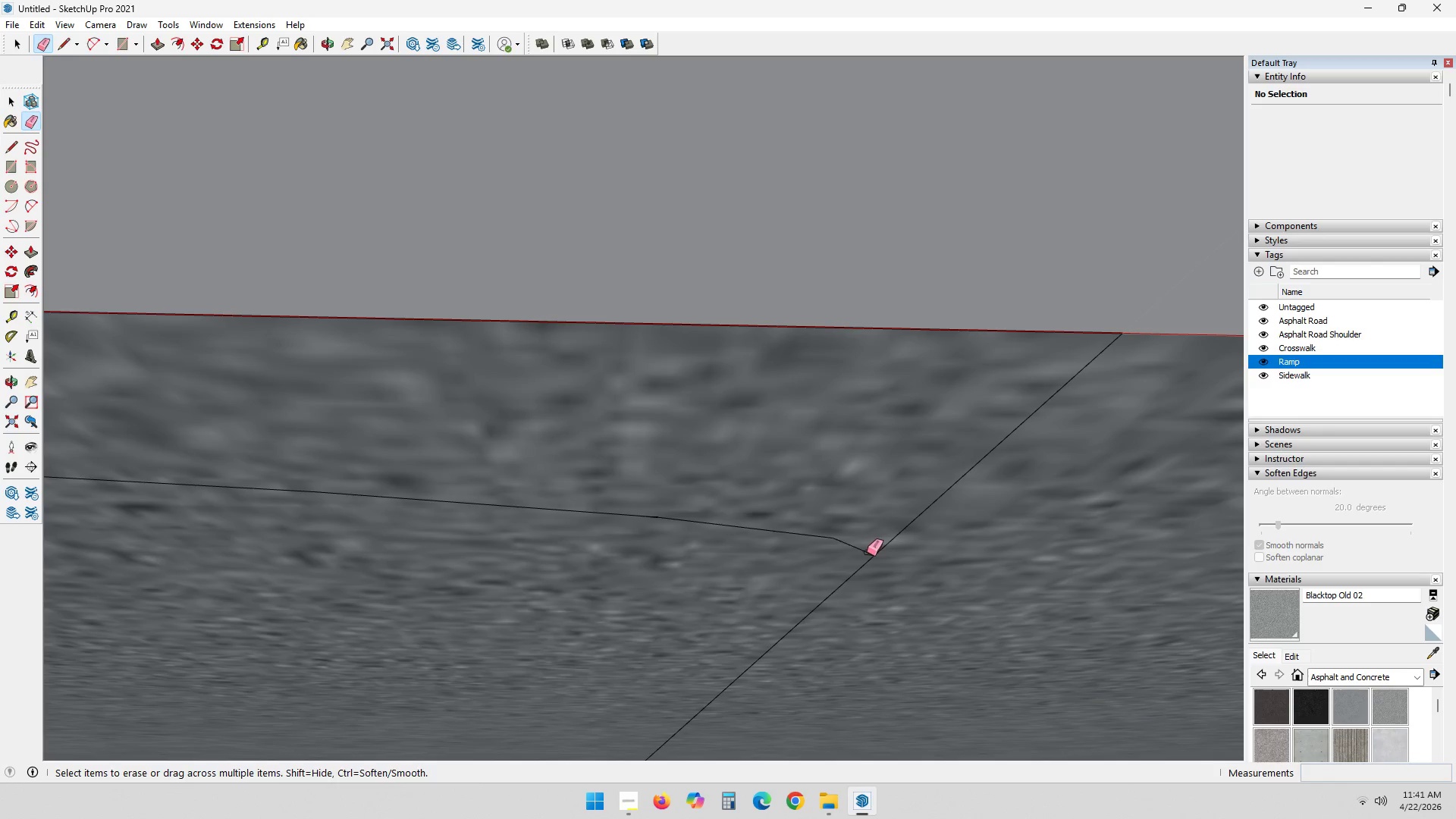 
key(Control+ControlLeft)
 